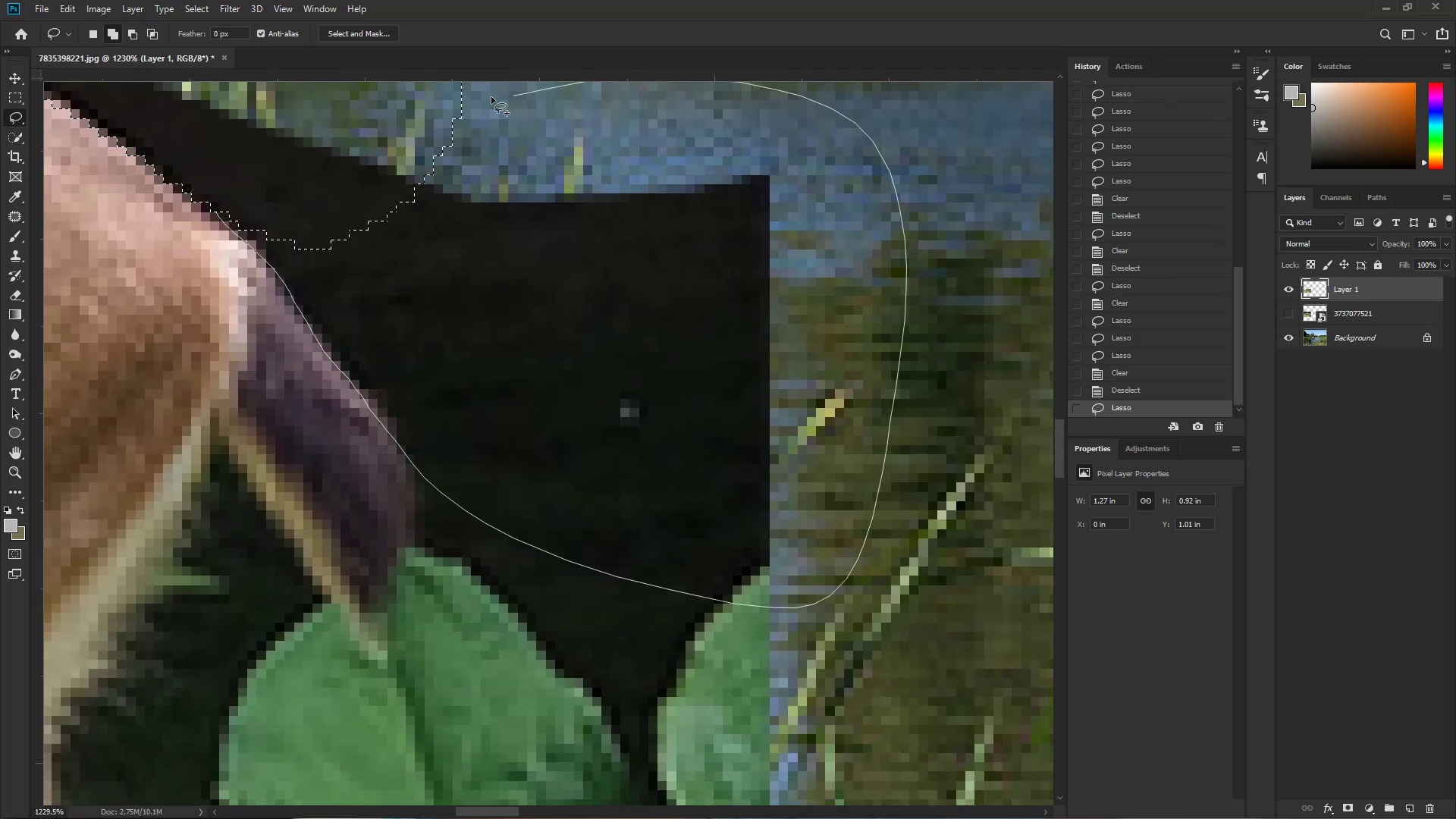 
hold_key(key=ShiftLeft, duration=0.77)
 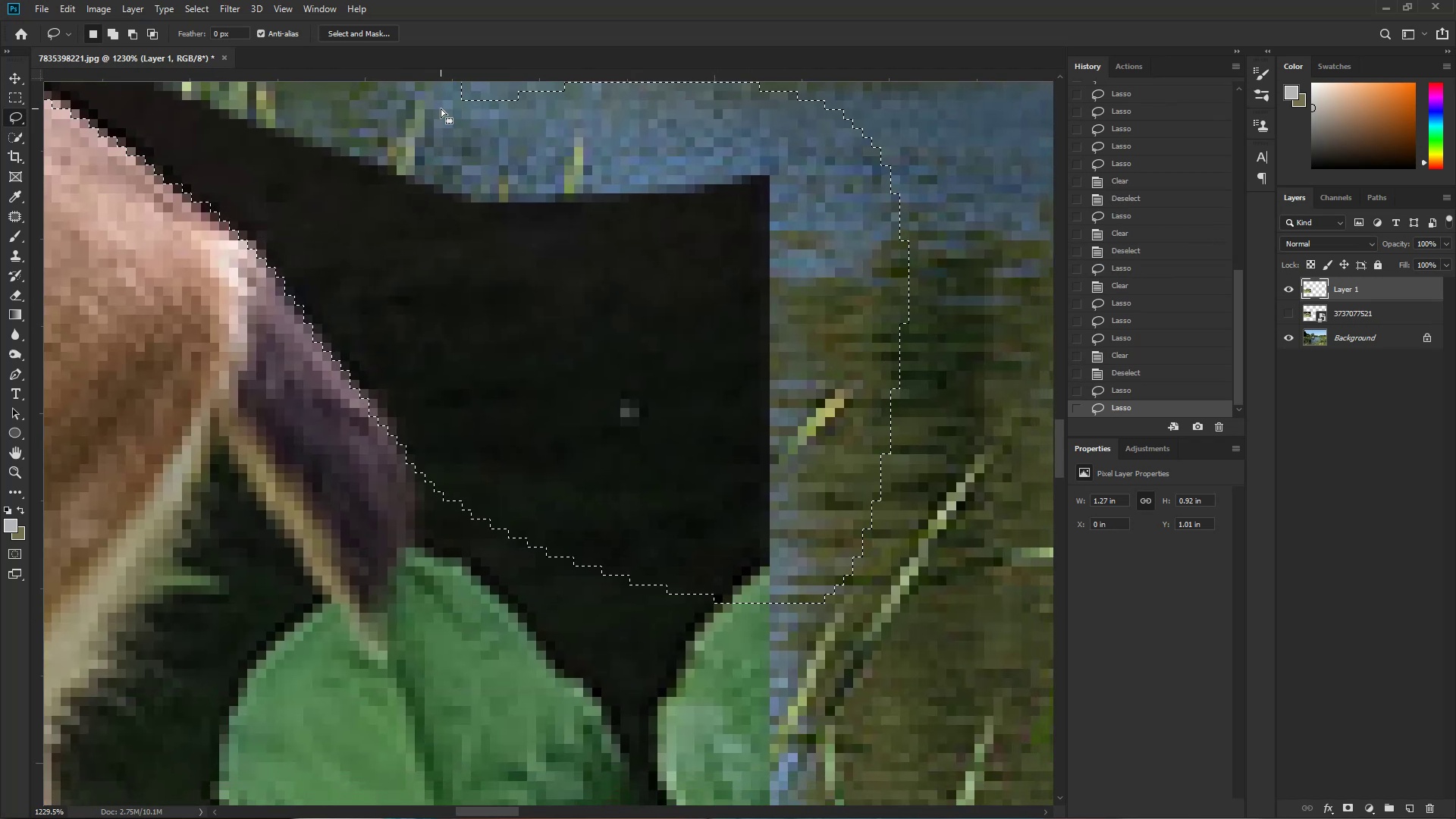 
key(Delete)
 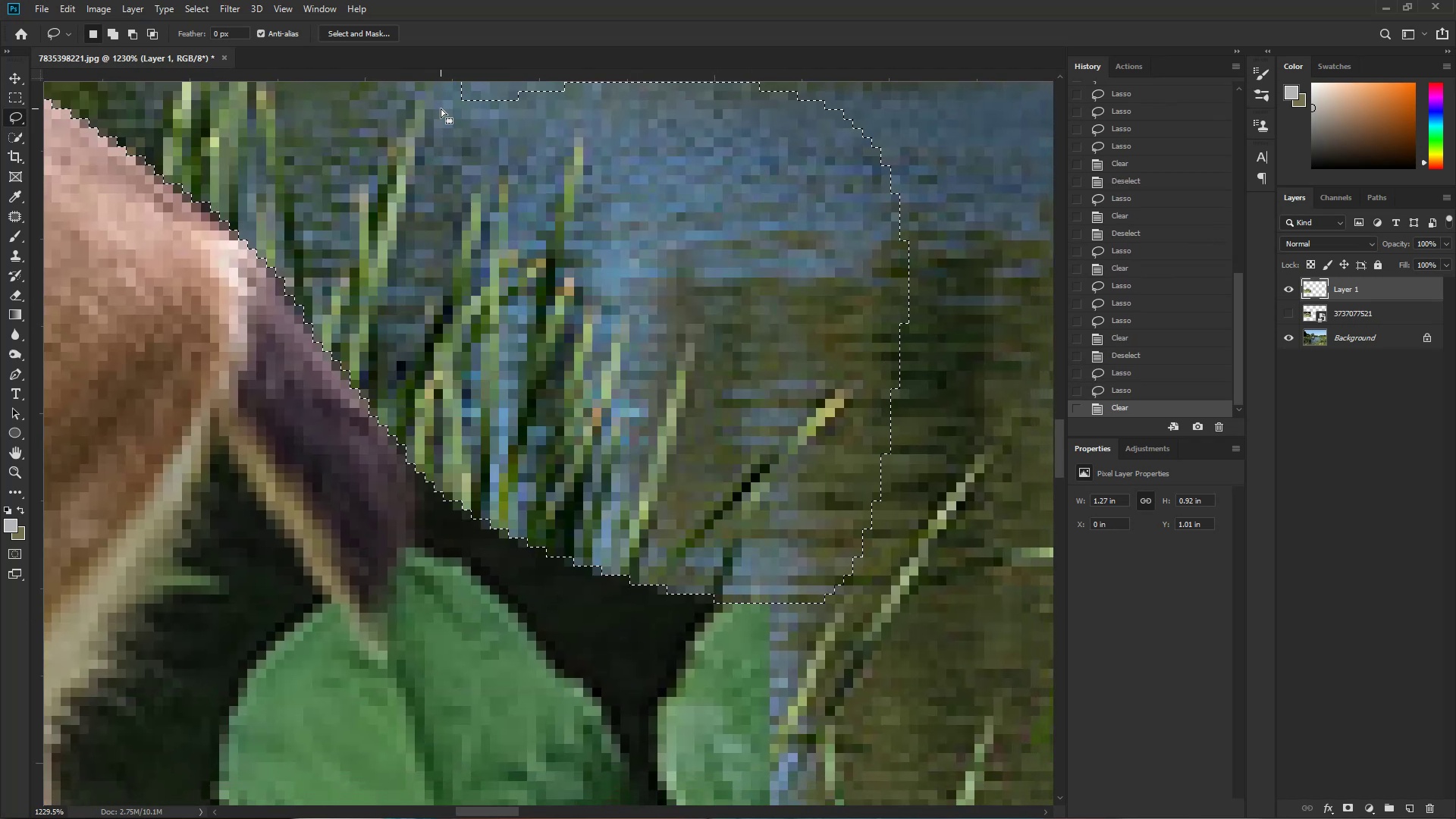 
key(Control+D)
 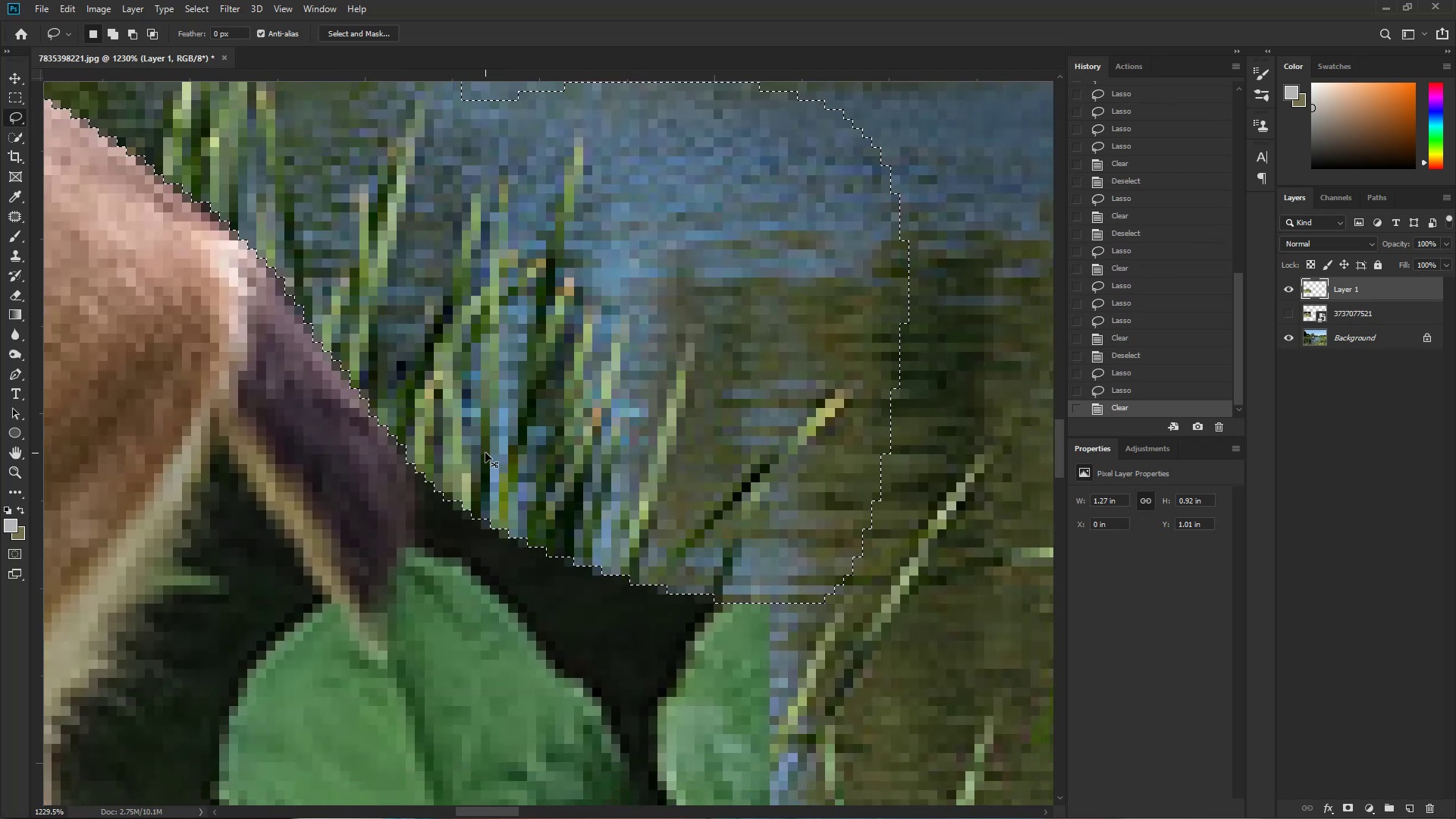 
hold_key(key=Space, duration=1.48)
 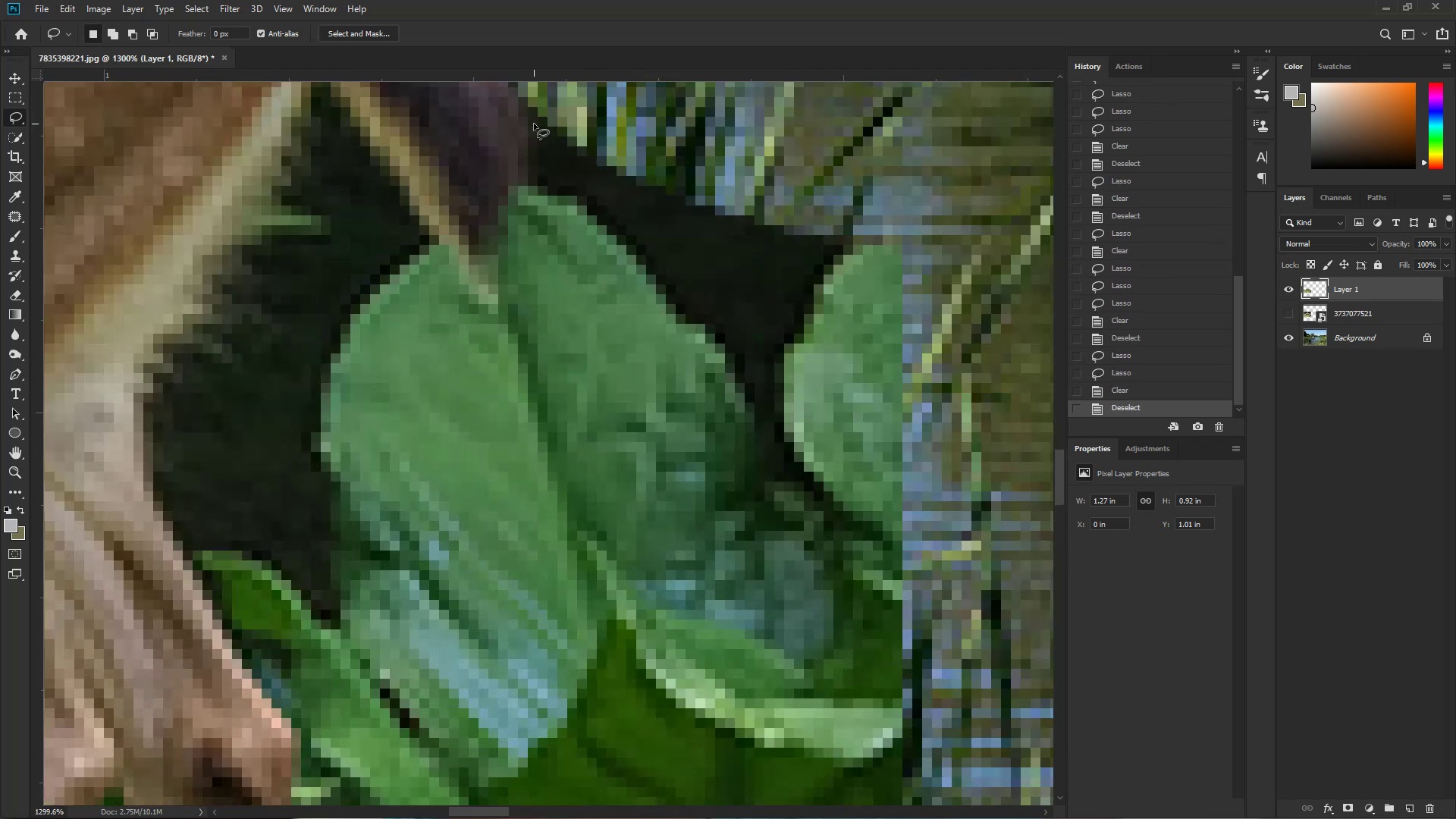 
left_click_drag(start_coordinate=[562, 492], to_coordinate=[501, 538])
 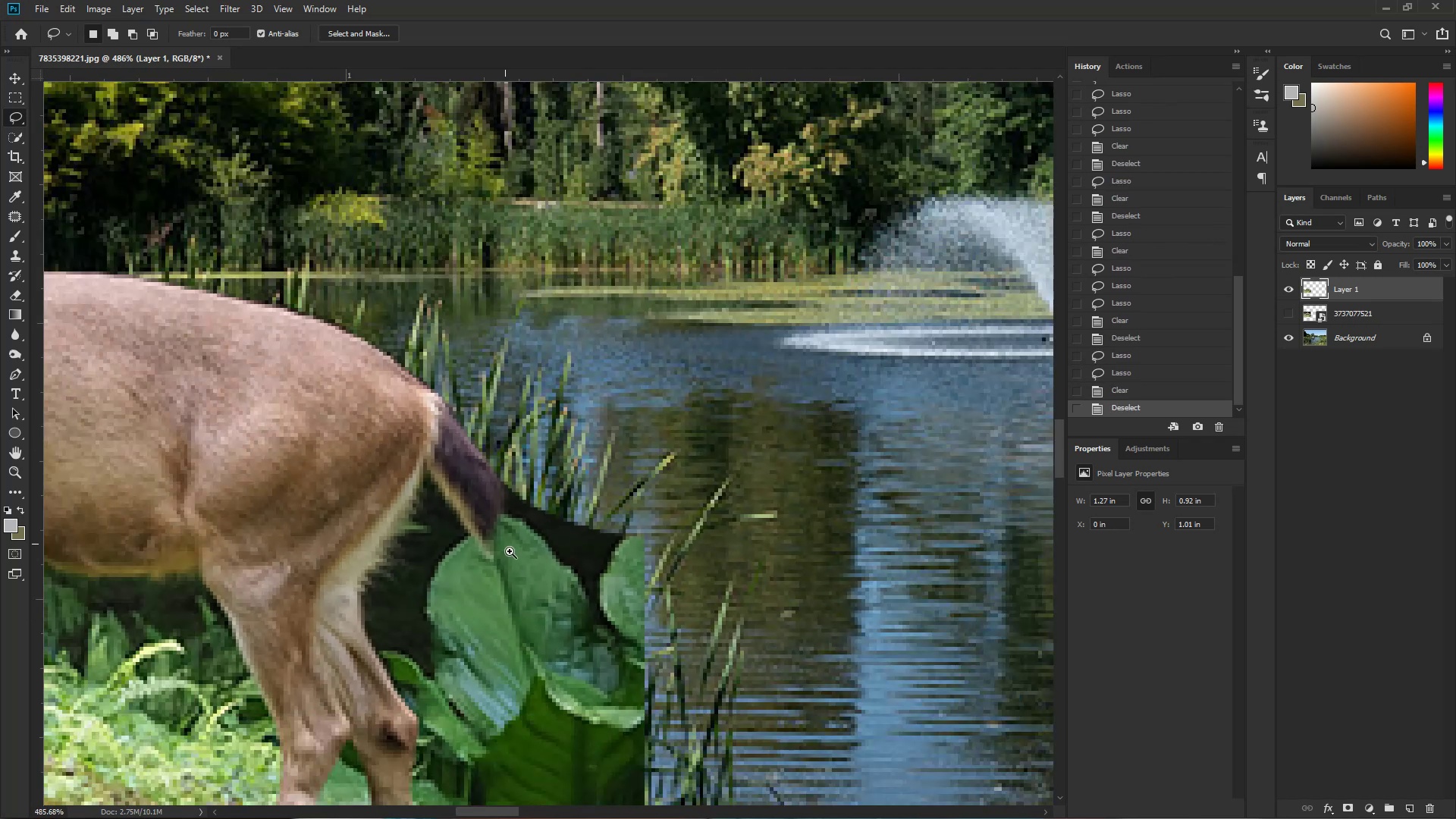 
left_click_drag(start_coordinate=[582, 623], to_coordinate=[571, 410])
 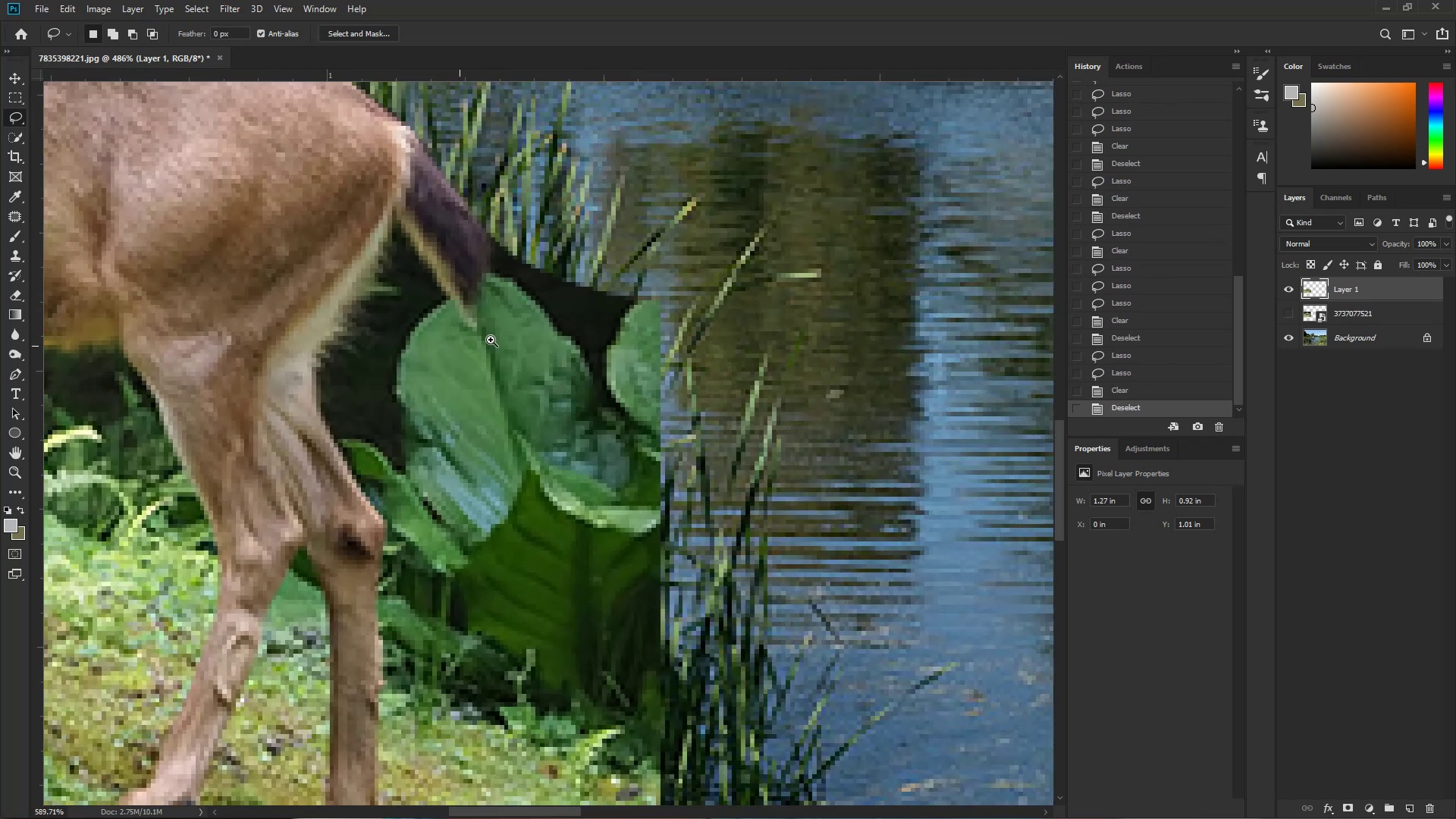 
hold_key(key=ControlLeft, duration=0.66)
left_click_drag(start_coordinate=[460, 346], to_coordinate=[524, 333])
 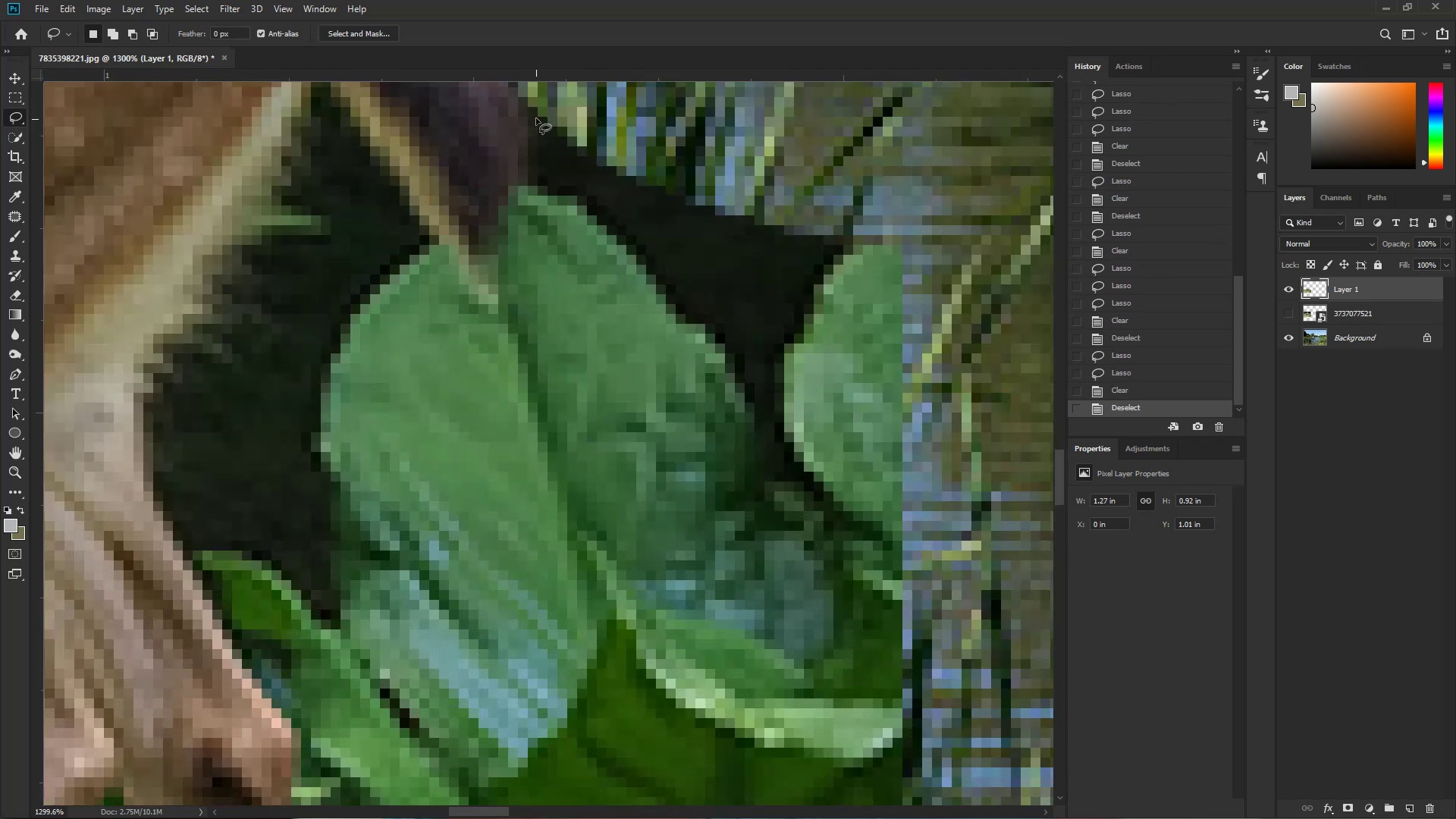 
left_click_drag(start_coordinate=[525, 97], to_coordinate=[854, 162])
 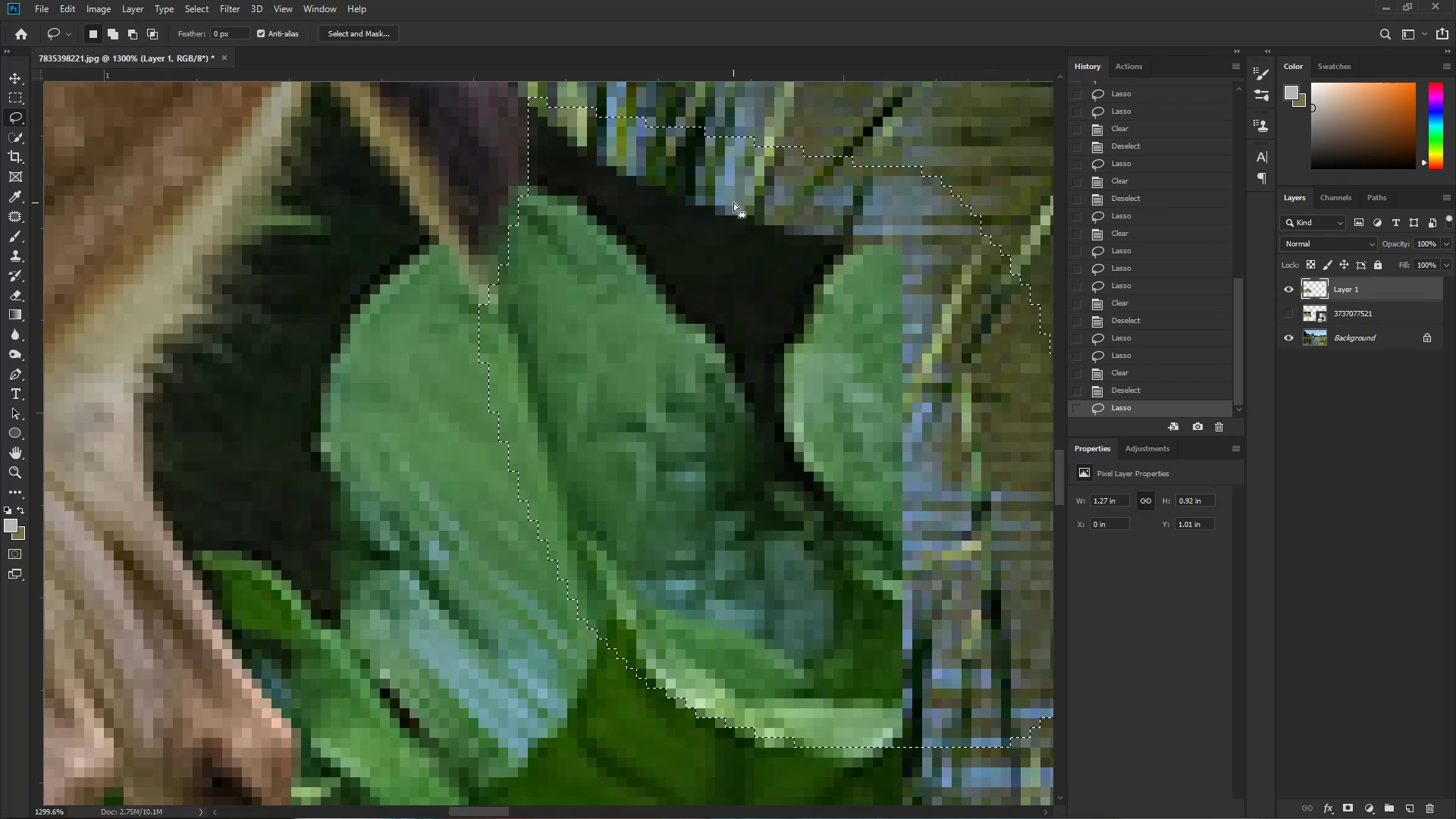 
key(Delete)
 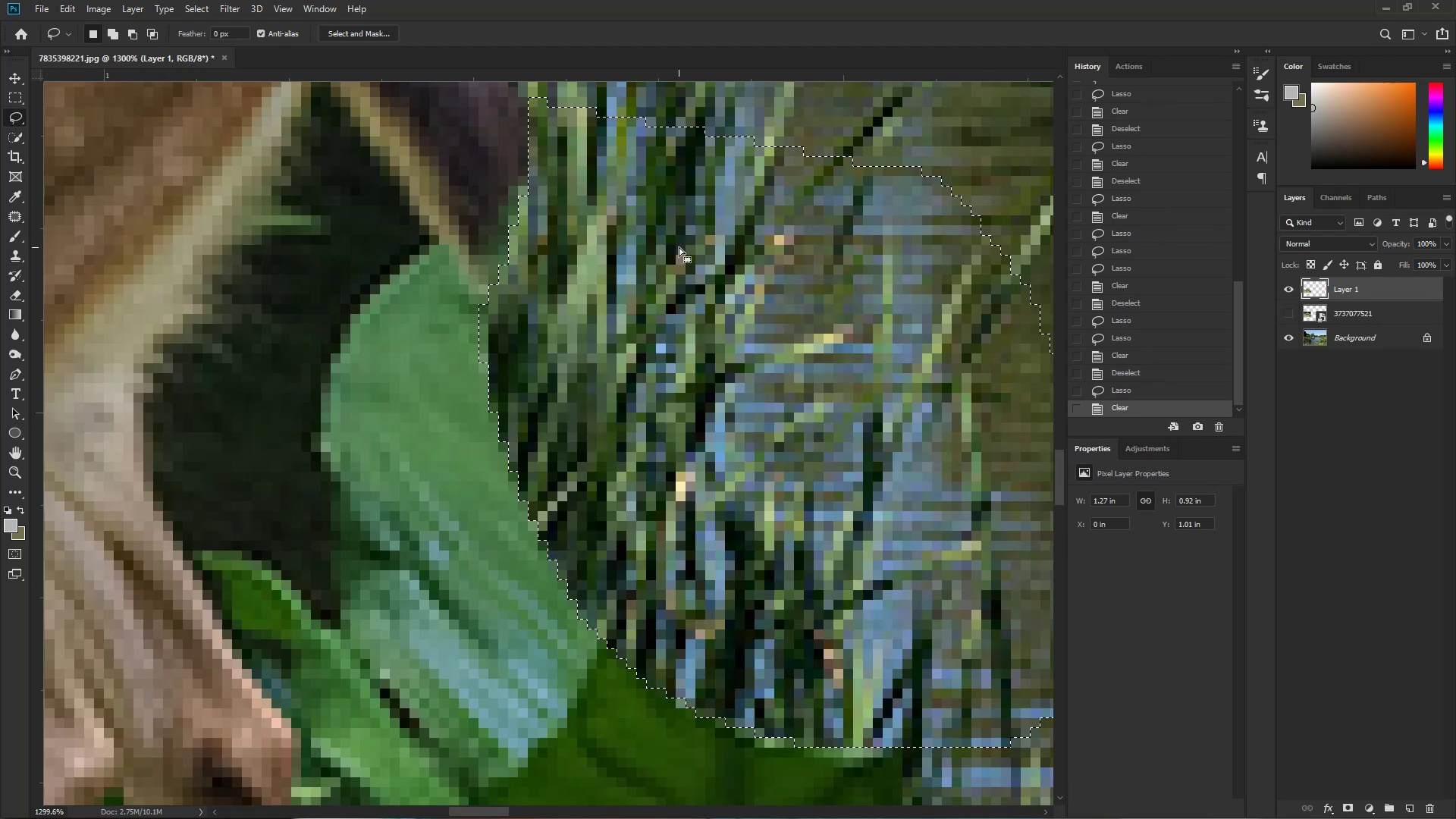 
key(Control+F)
 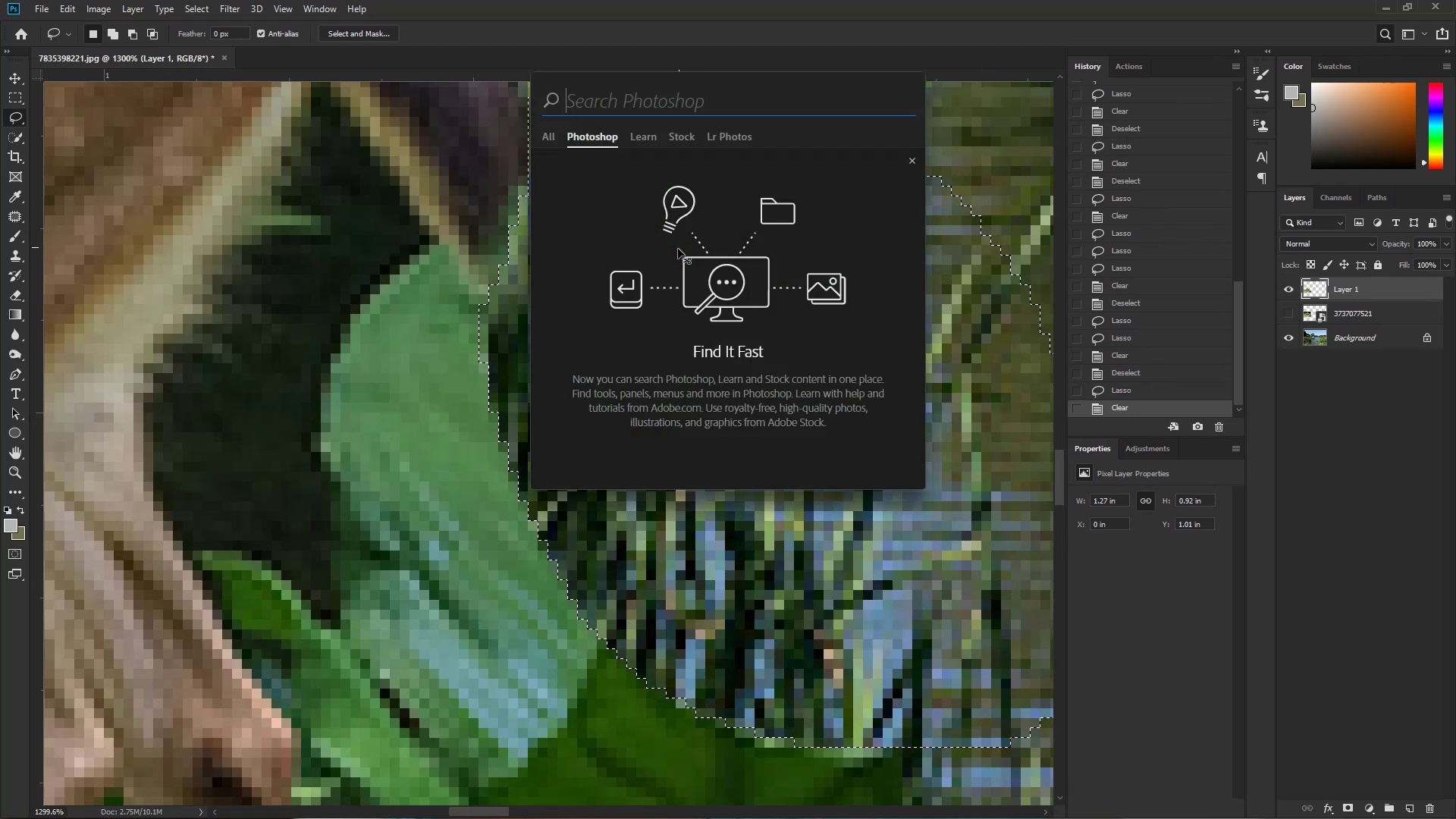 
key(1)
 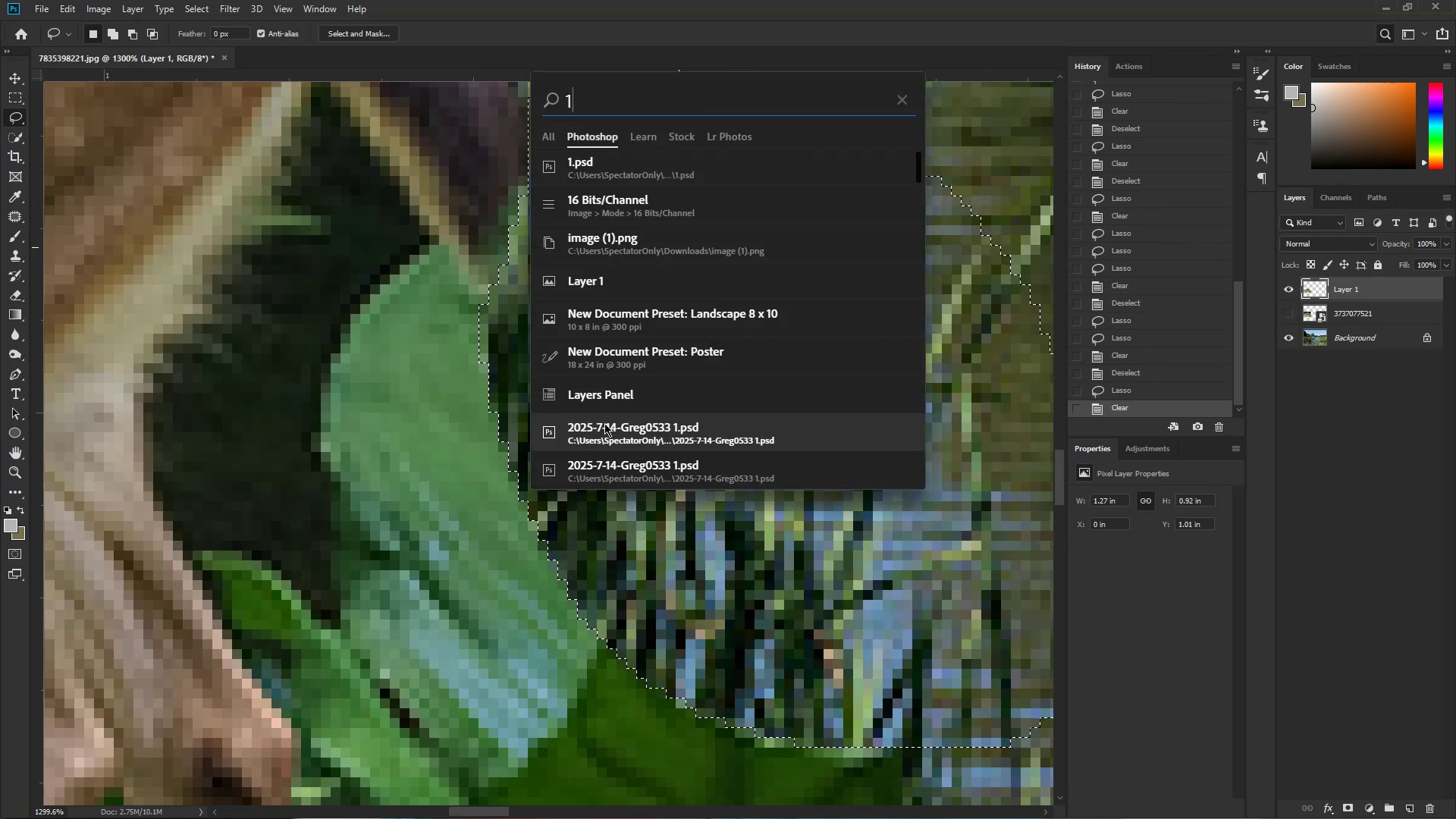 
key(Escape)
 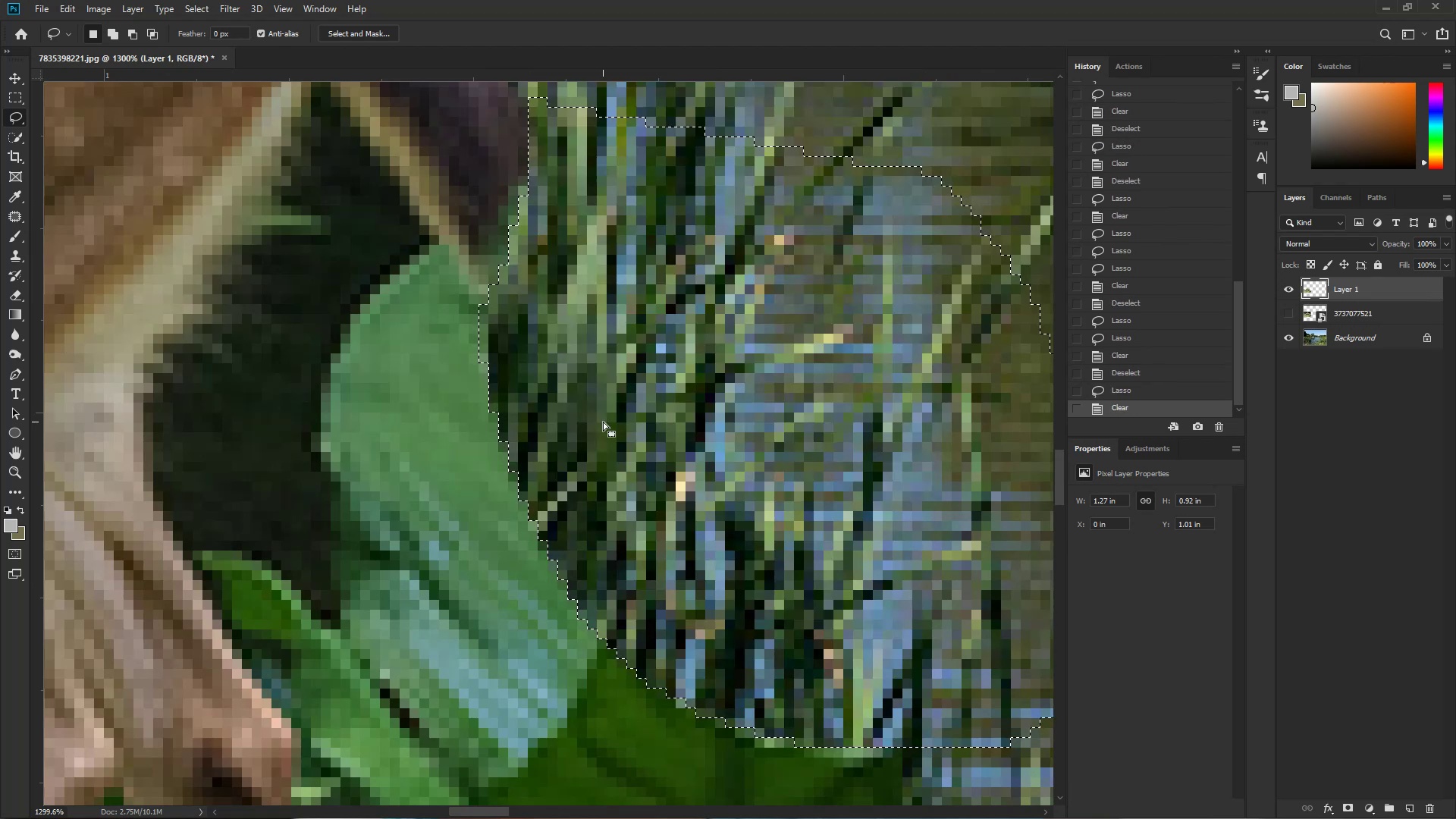 
key(Control+D)
 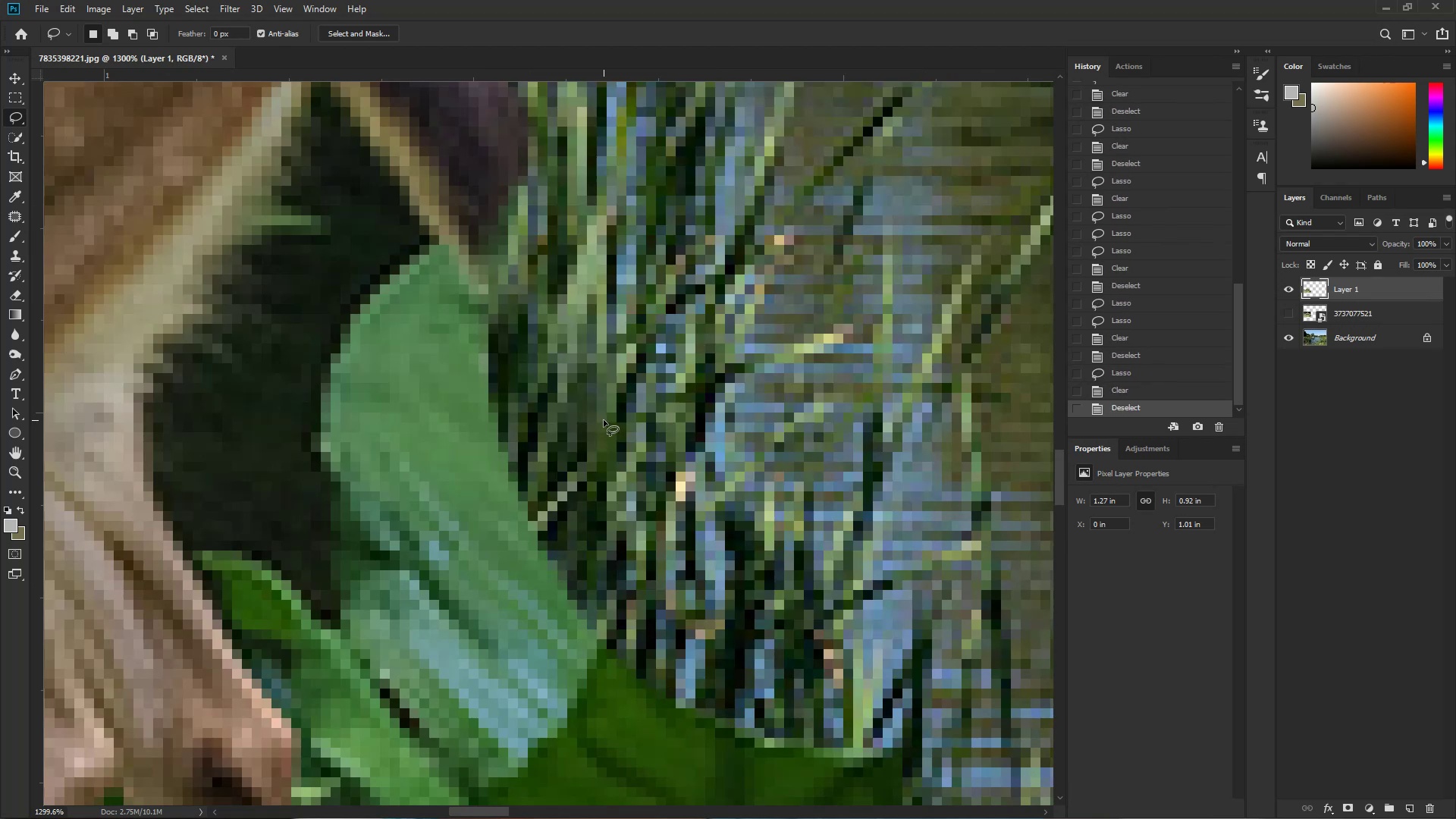 
type(gf)
 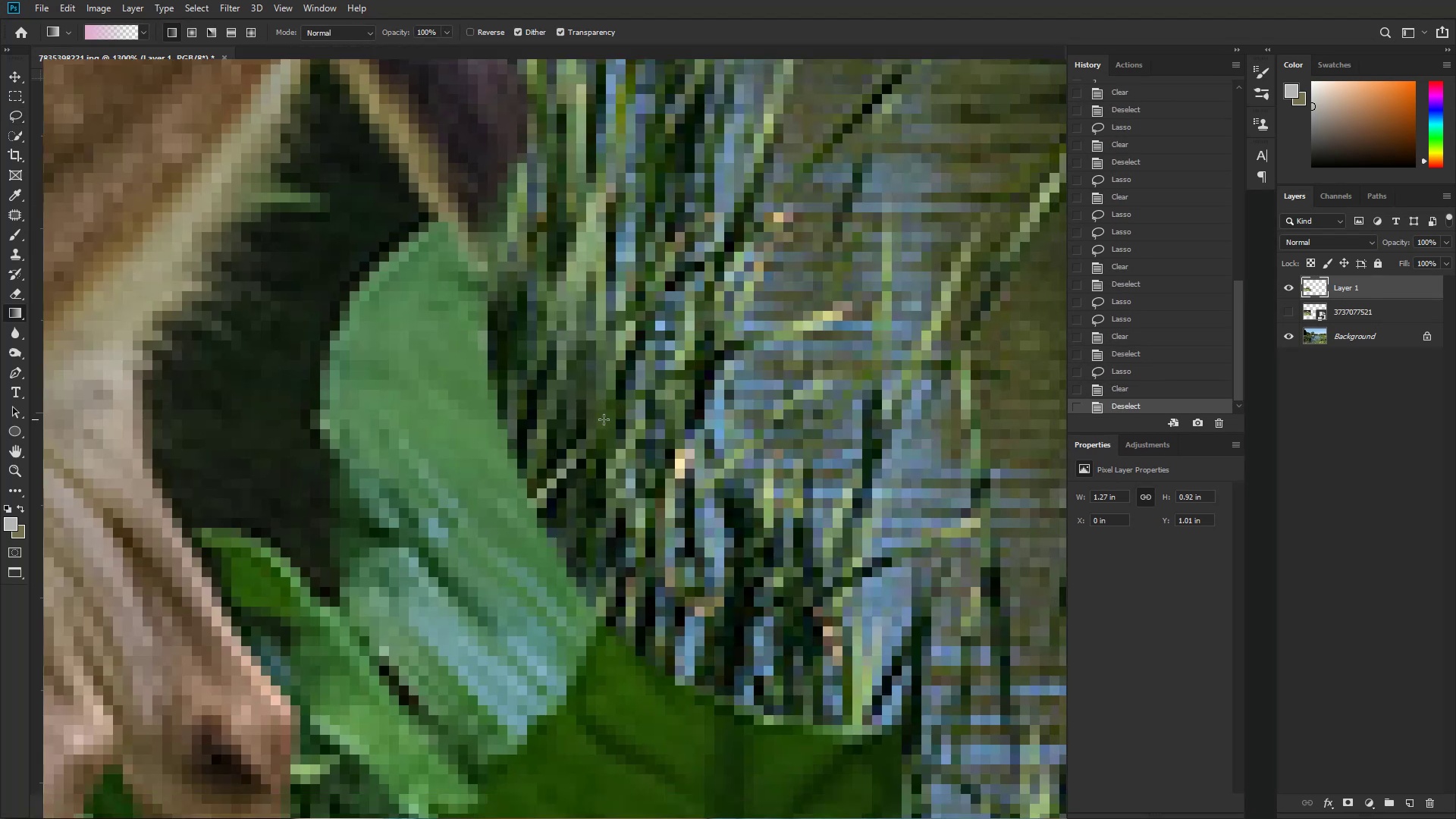 
key(Control+Space)
 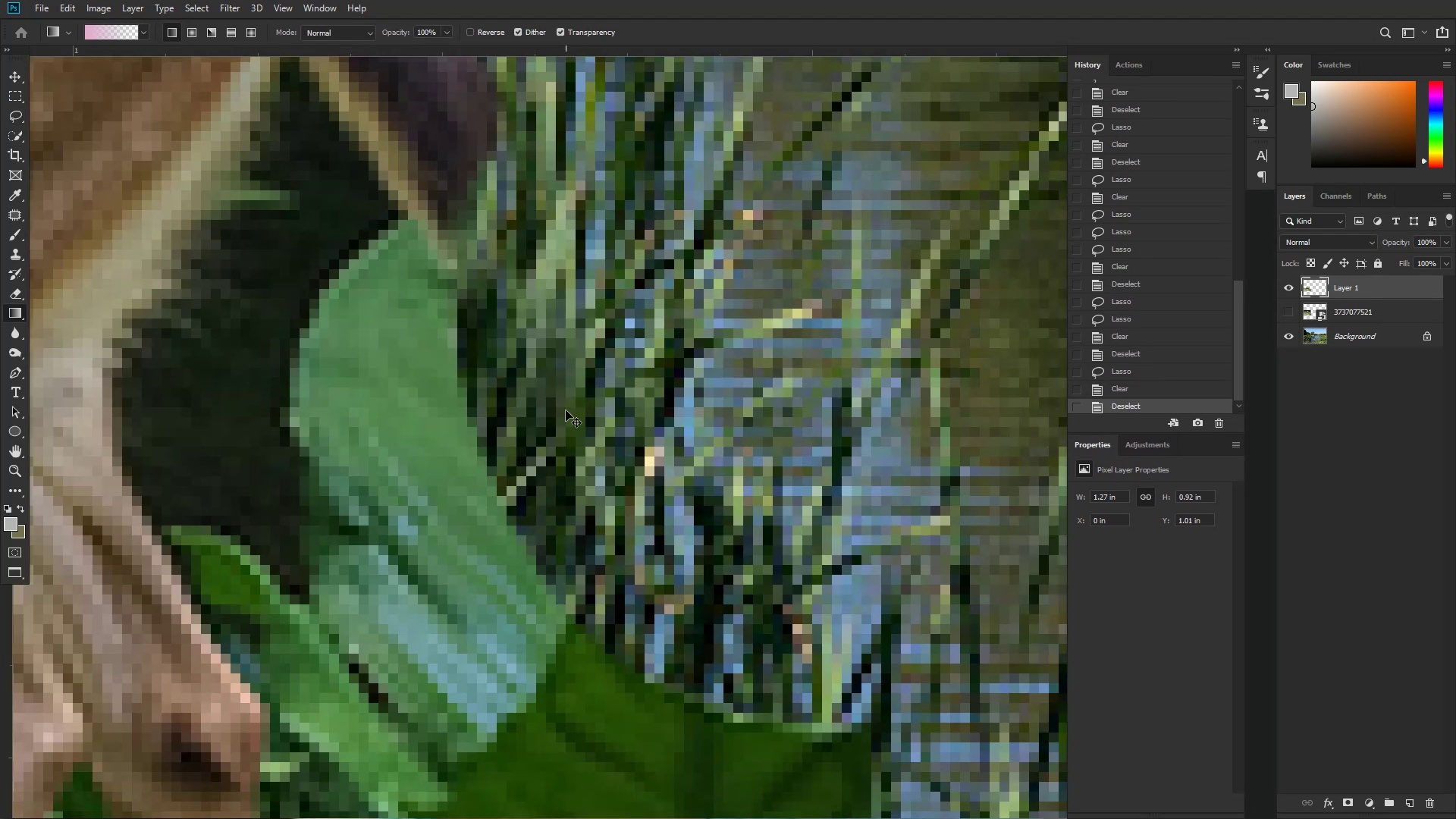 
key(F)
 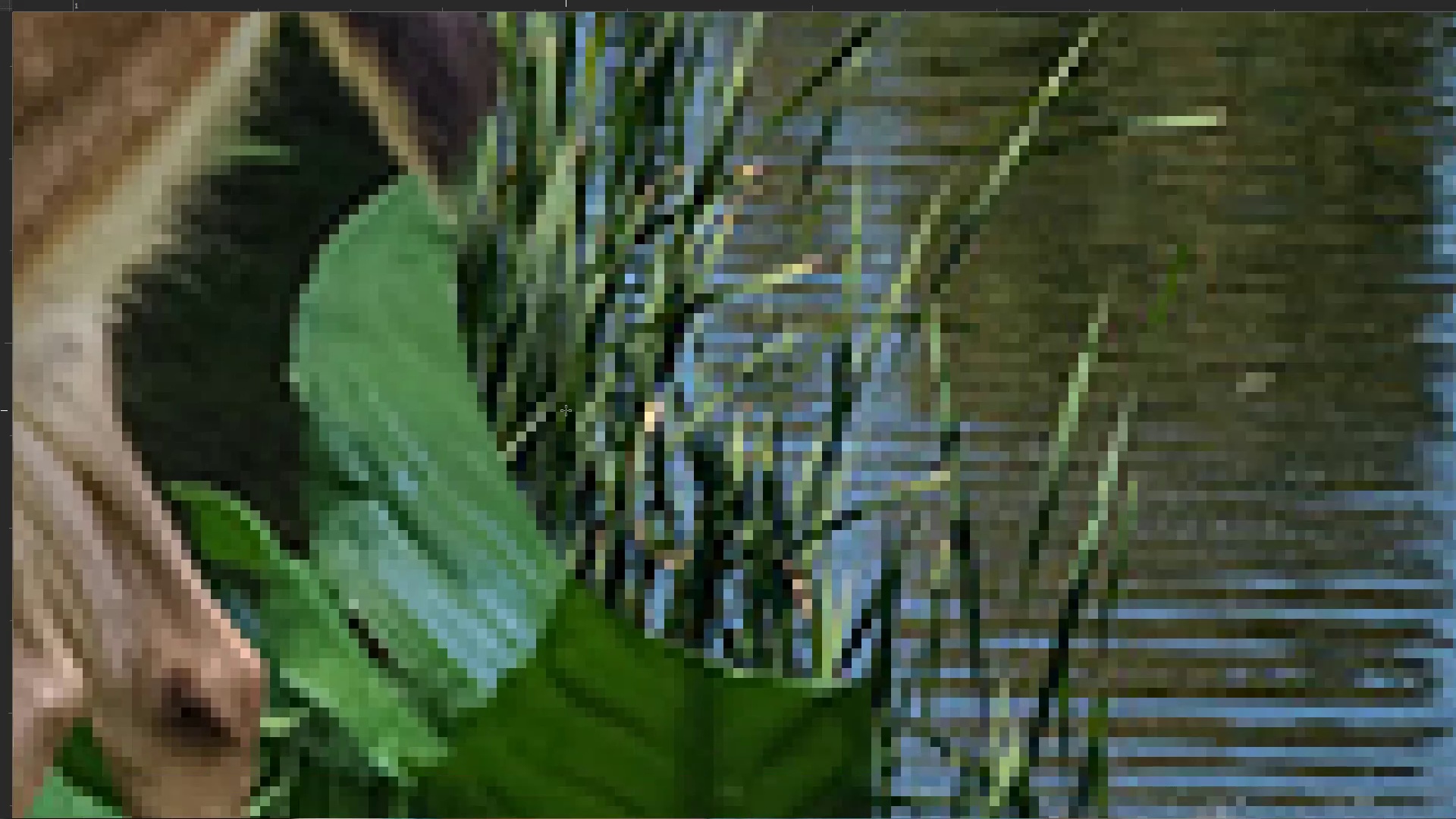 
hold_key(key=ControlLeft, duration=0.56)
 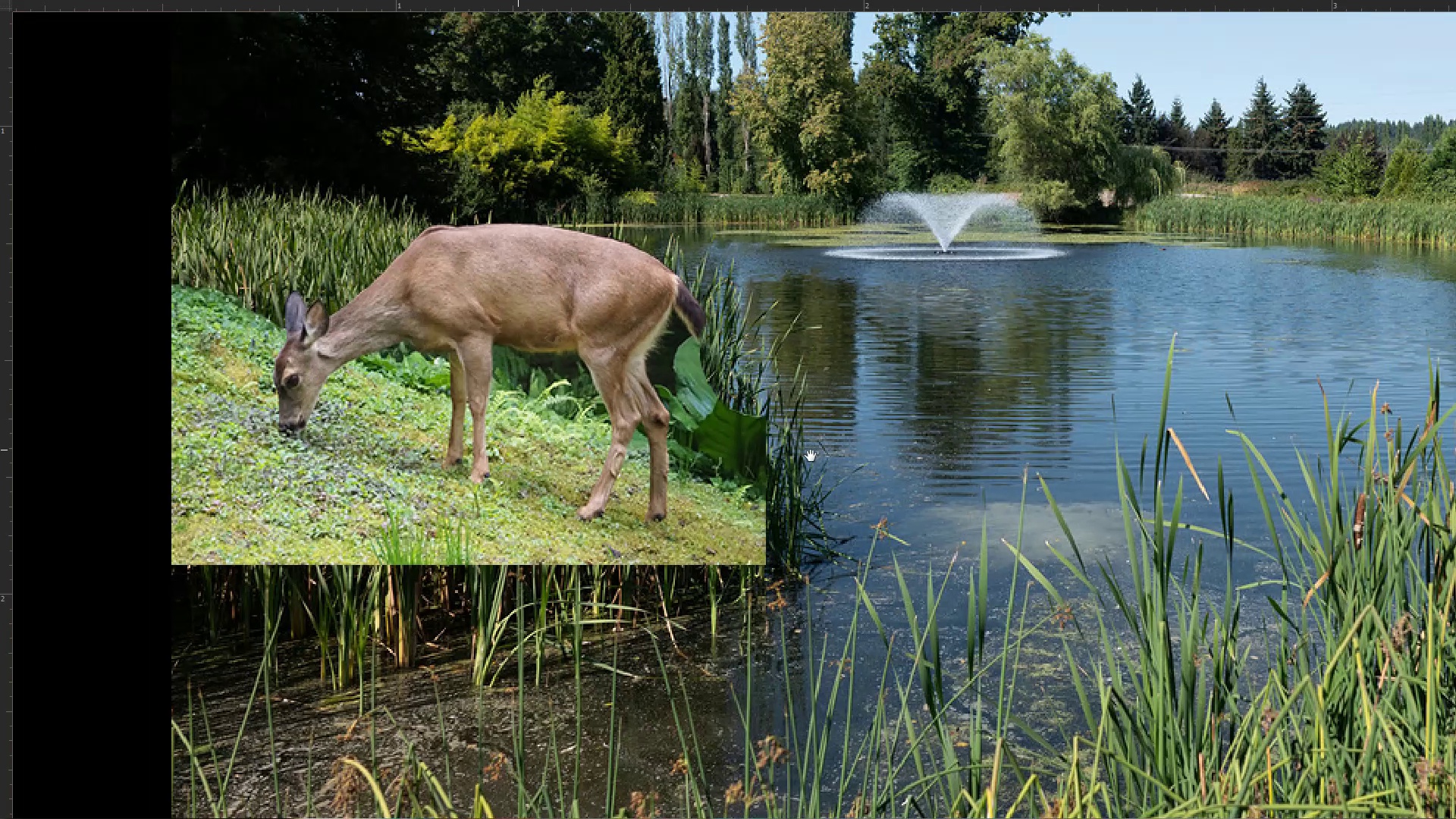 
hold_key(key=Space, duration=1.5)
 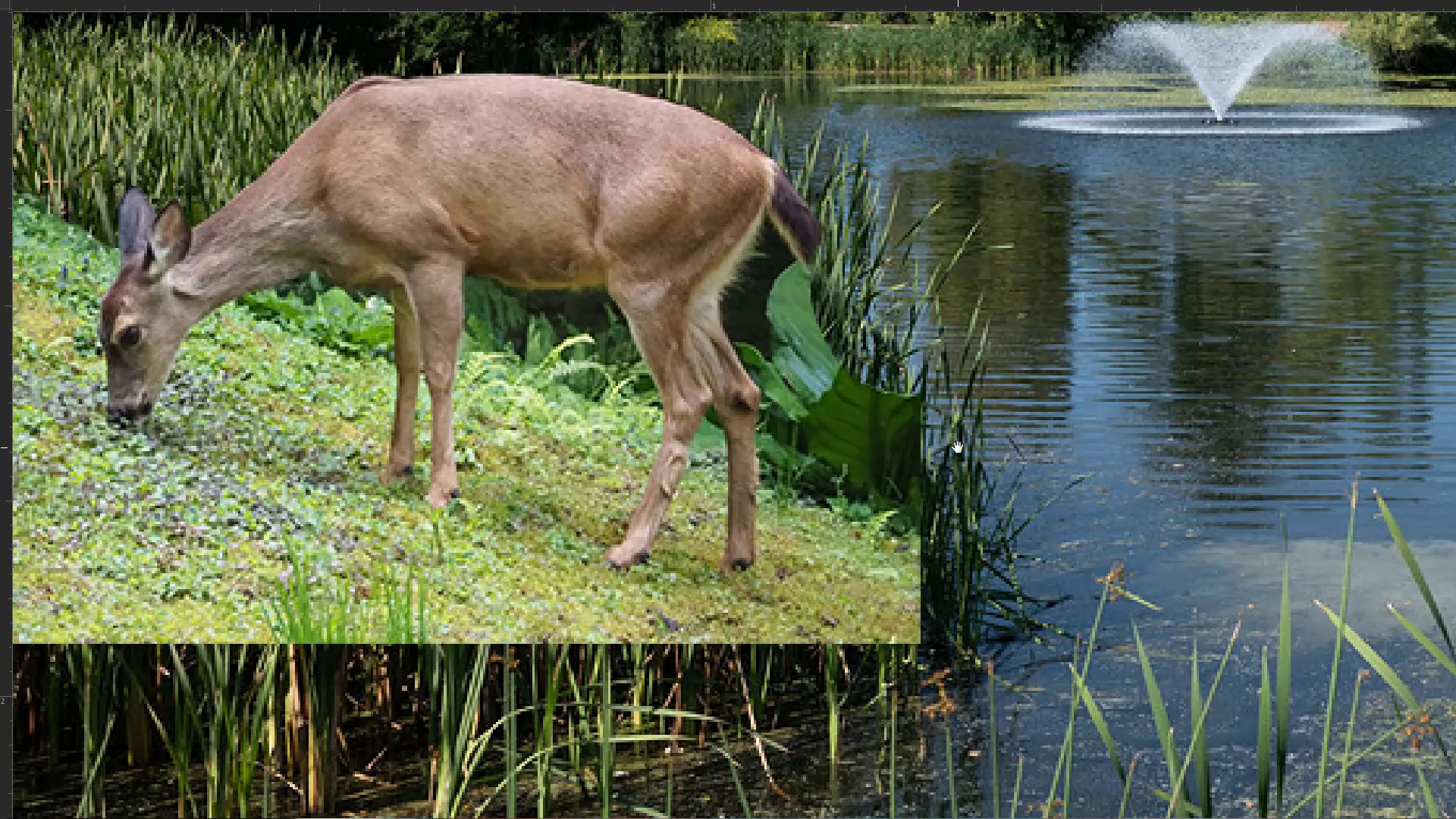 
left_click_drag(start_coordinate=[456, 363], to_coordinate=[351, 403])
 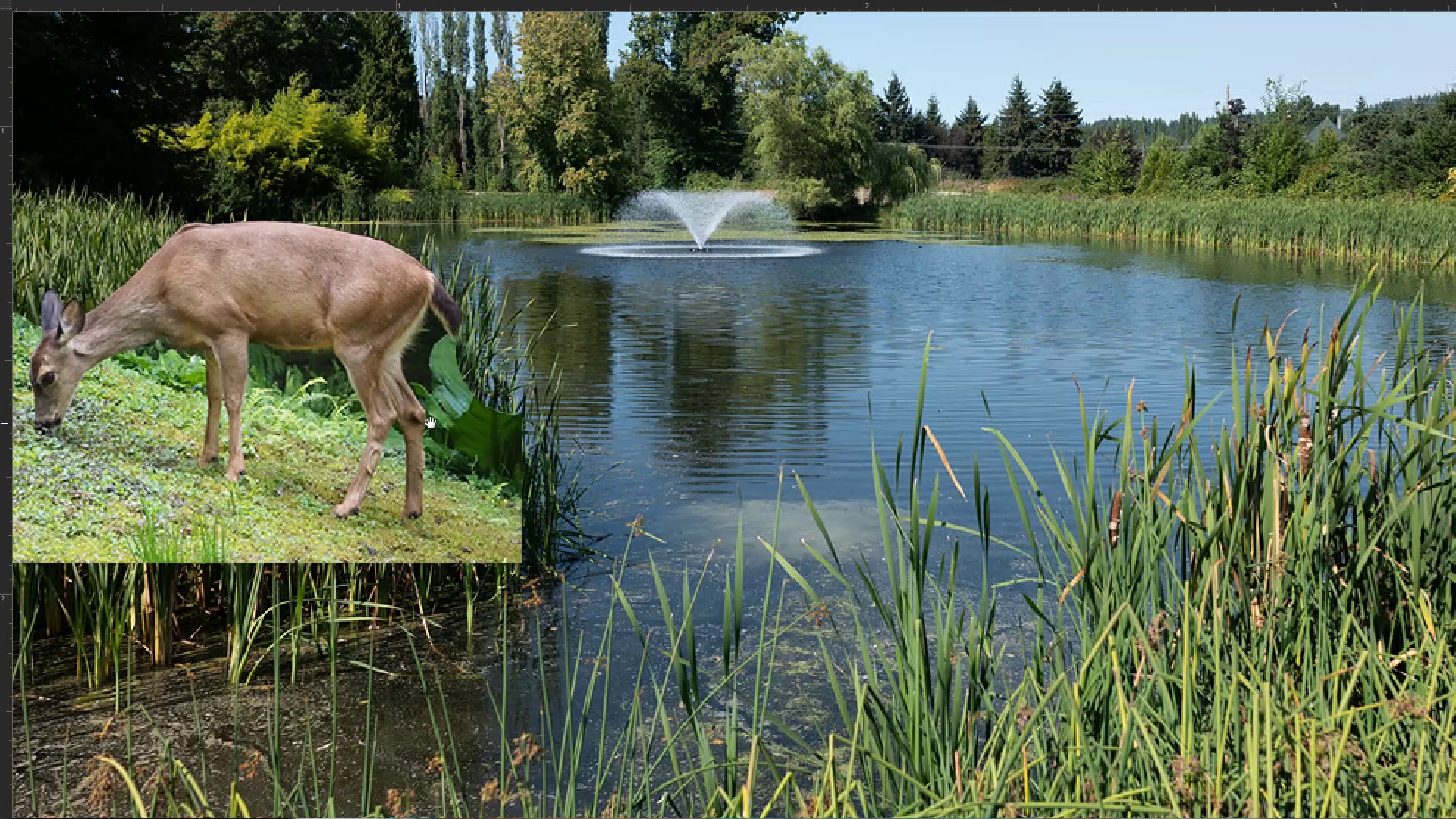 
left_click_drag(start_coordinate=[518, 450], to_coordinate=[917, 454])
 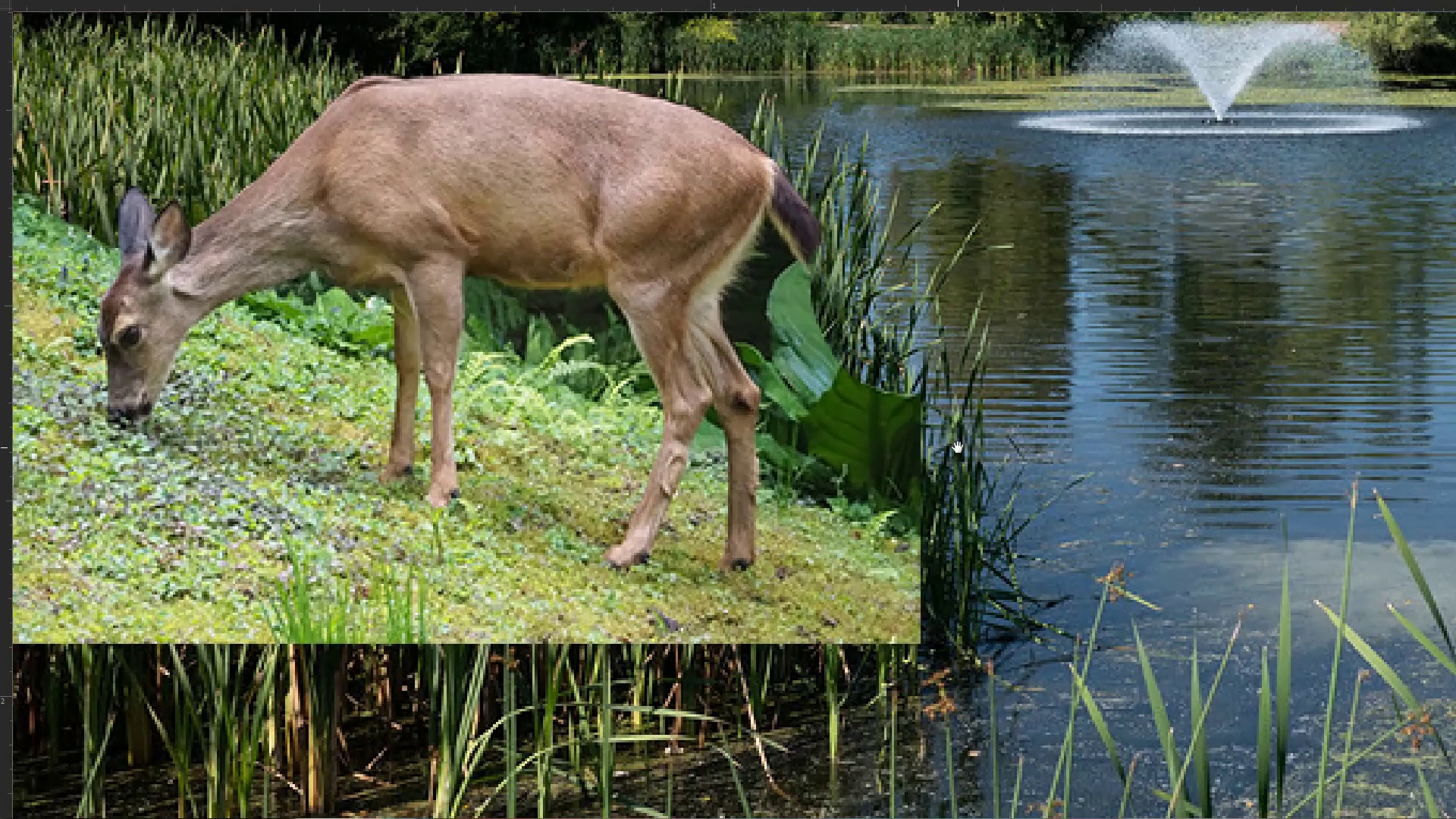 
hold_key(key=Space, duration=0.4)
 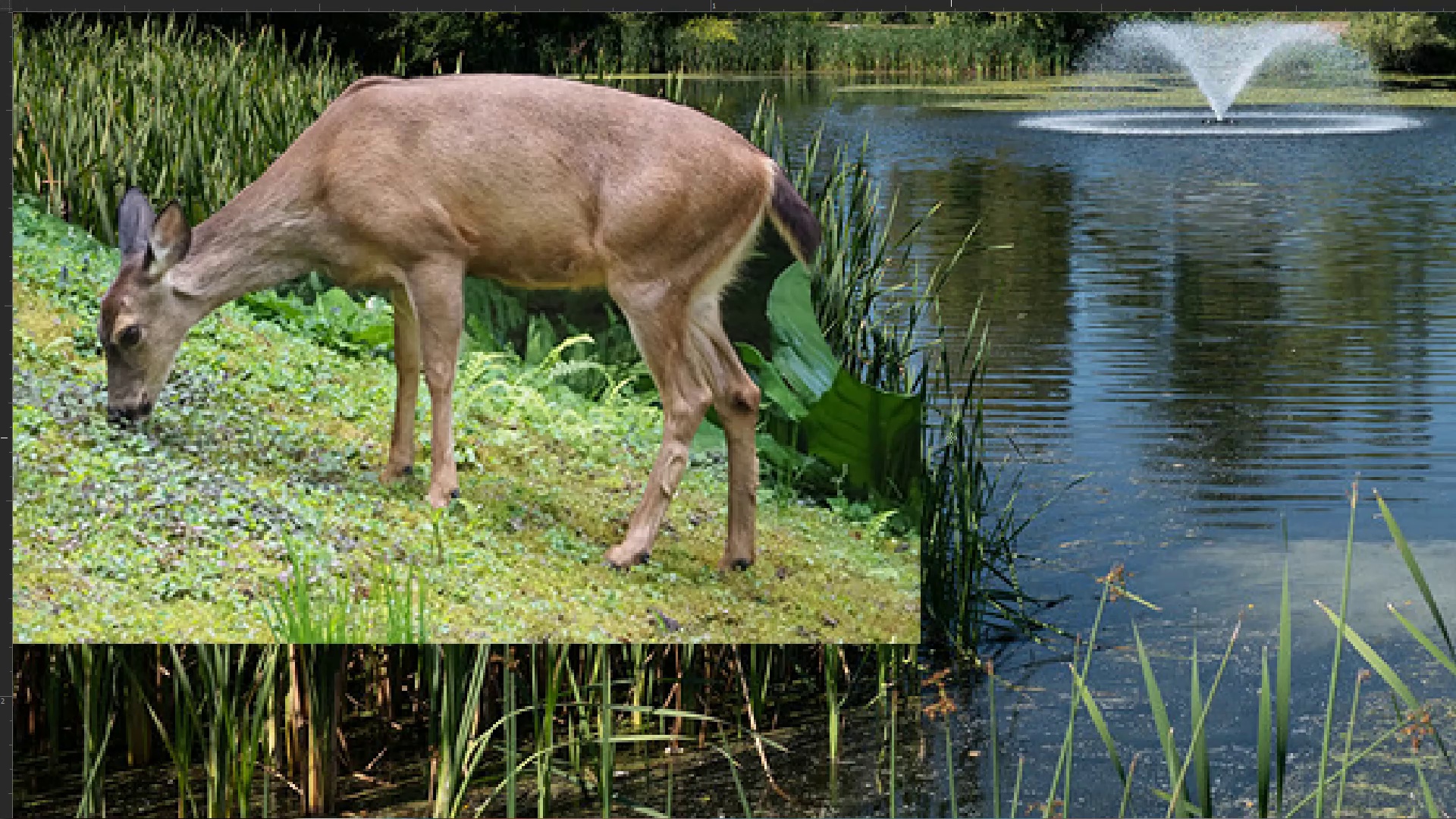 
key(Control+ControlLeft)
 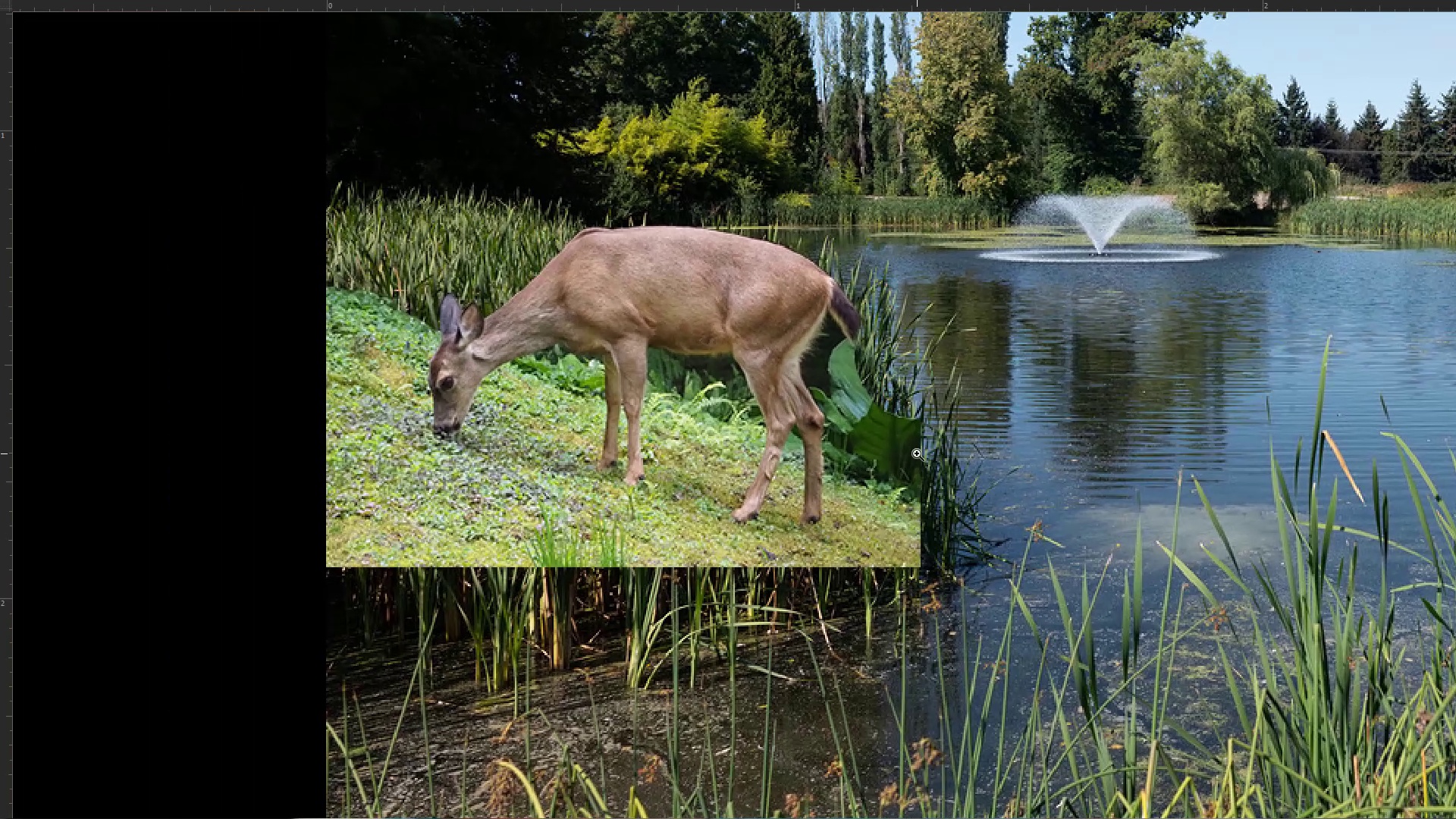 
left_click_drag(start_coordinate=[920, 453], to_coordinate=[960, 457])
 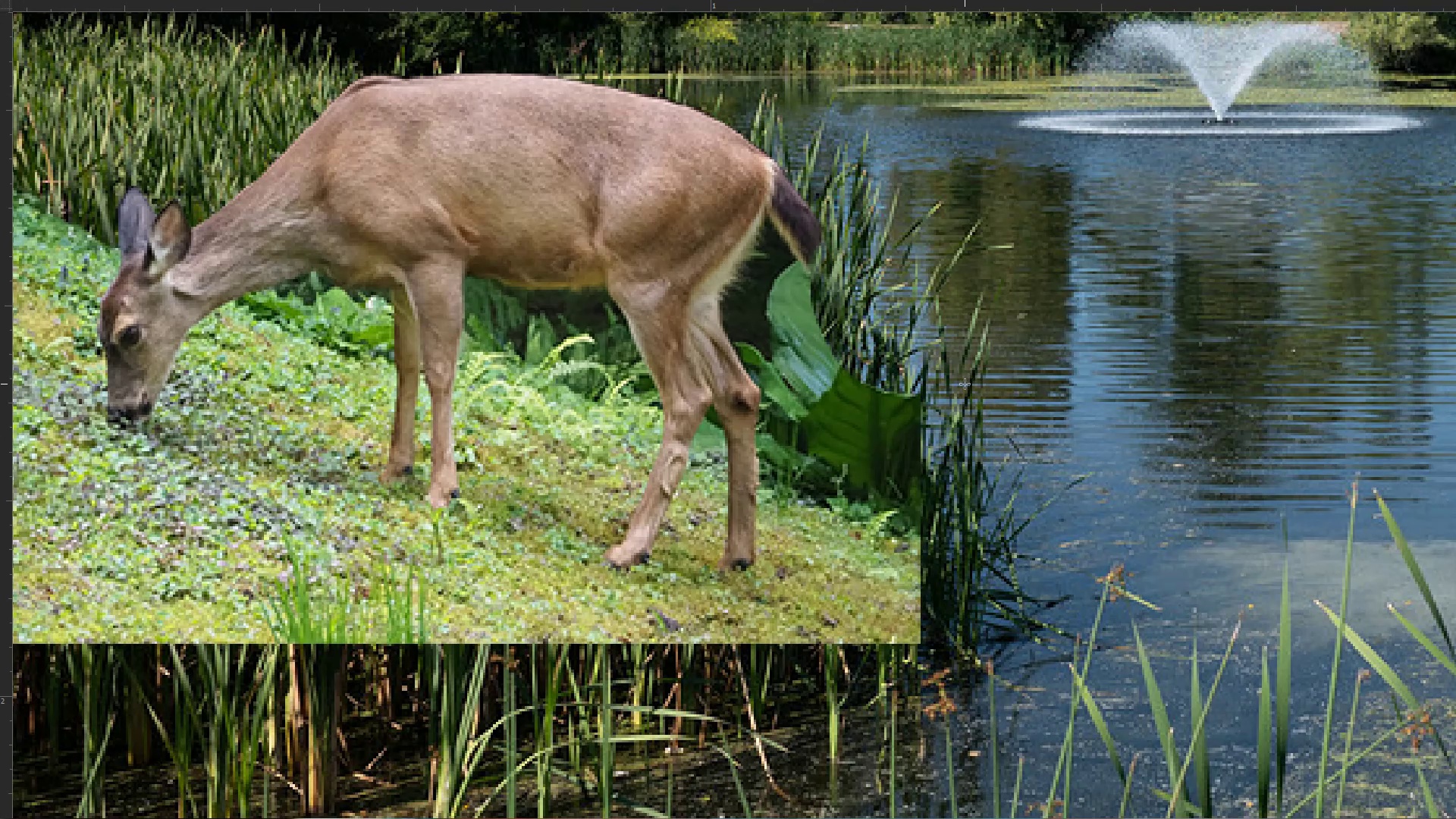 
key(L)
 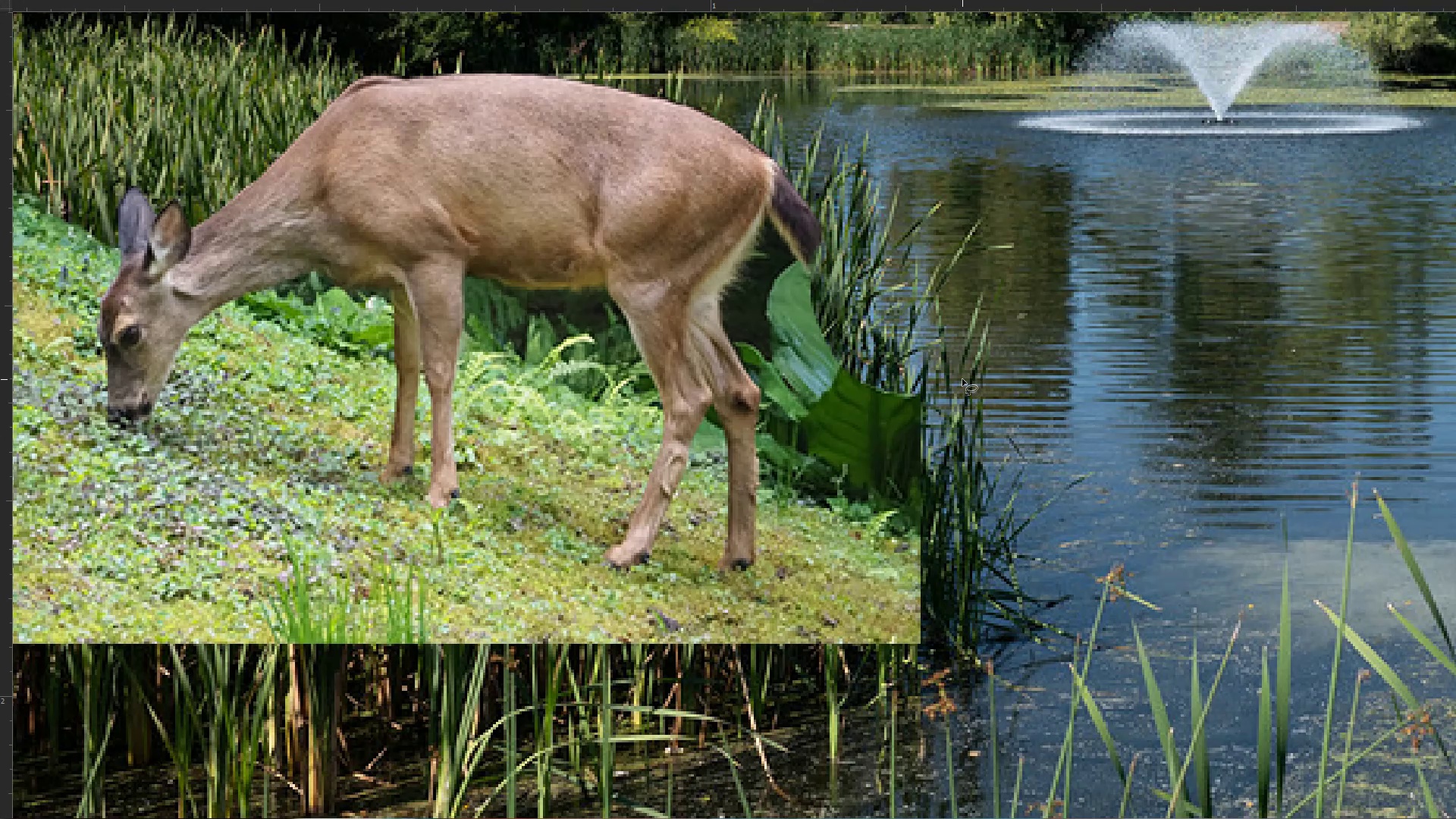 
left_click_drag(start_coordinate=[929, 314], to_coordinate=[982, 392])
 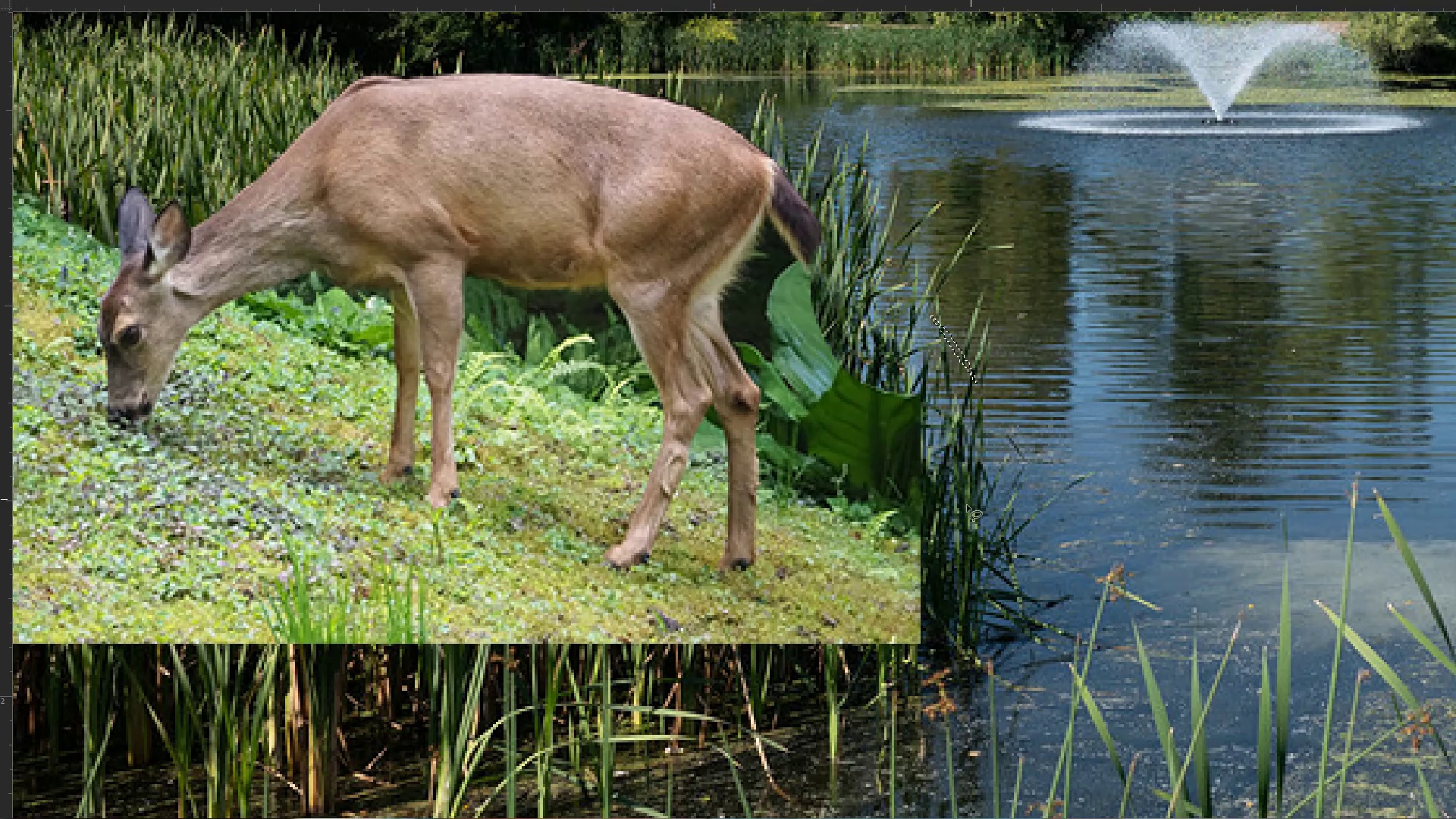 
hold_key(key=Space, duration=0.46)
 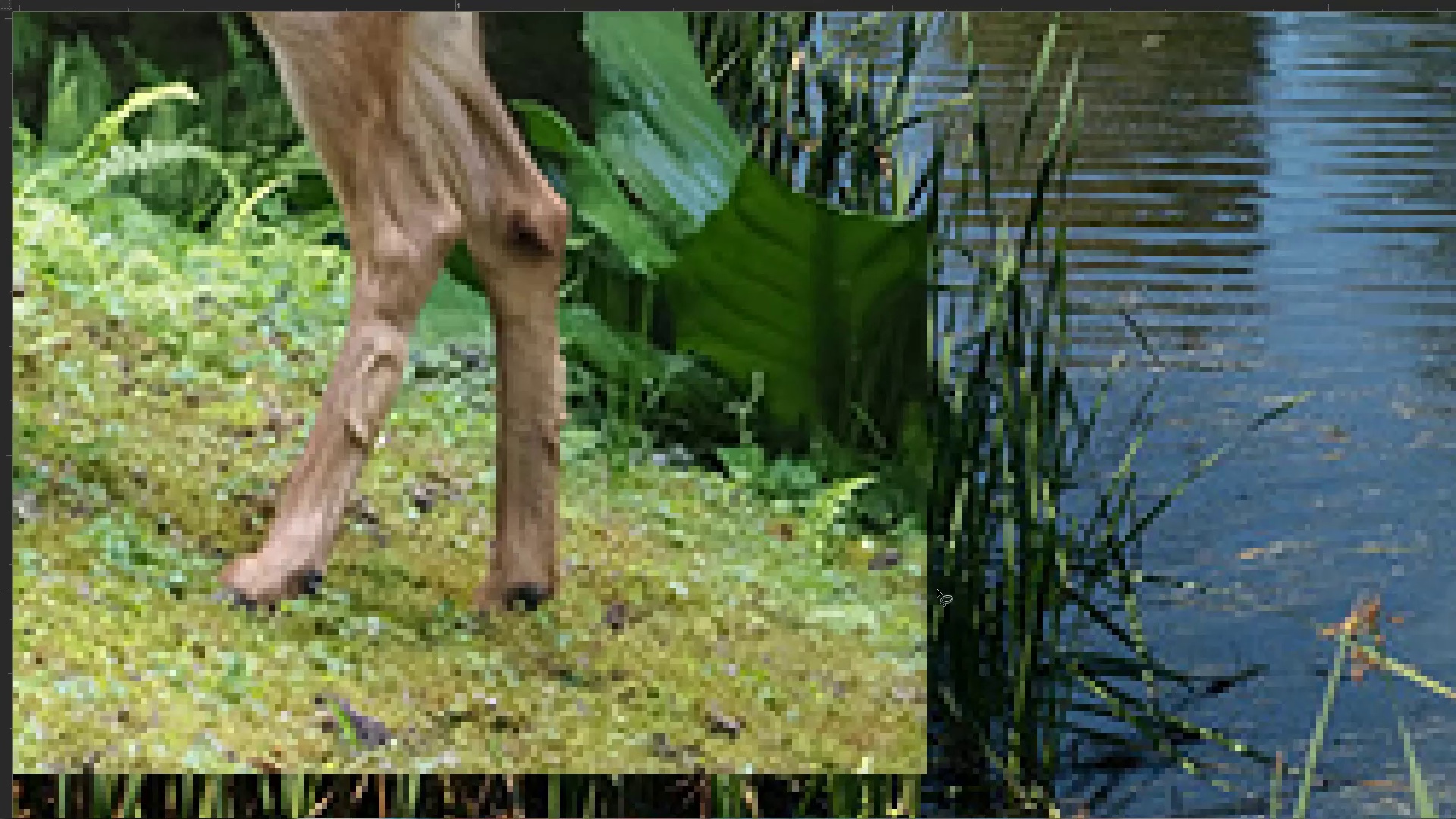 
hold_key(key=ControlLeft, duration=0.4)
 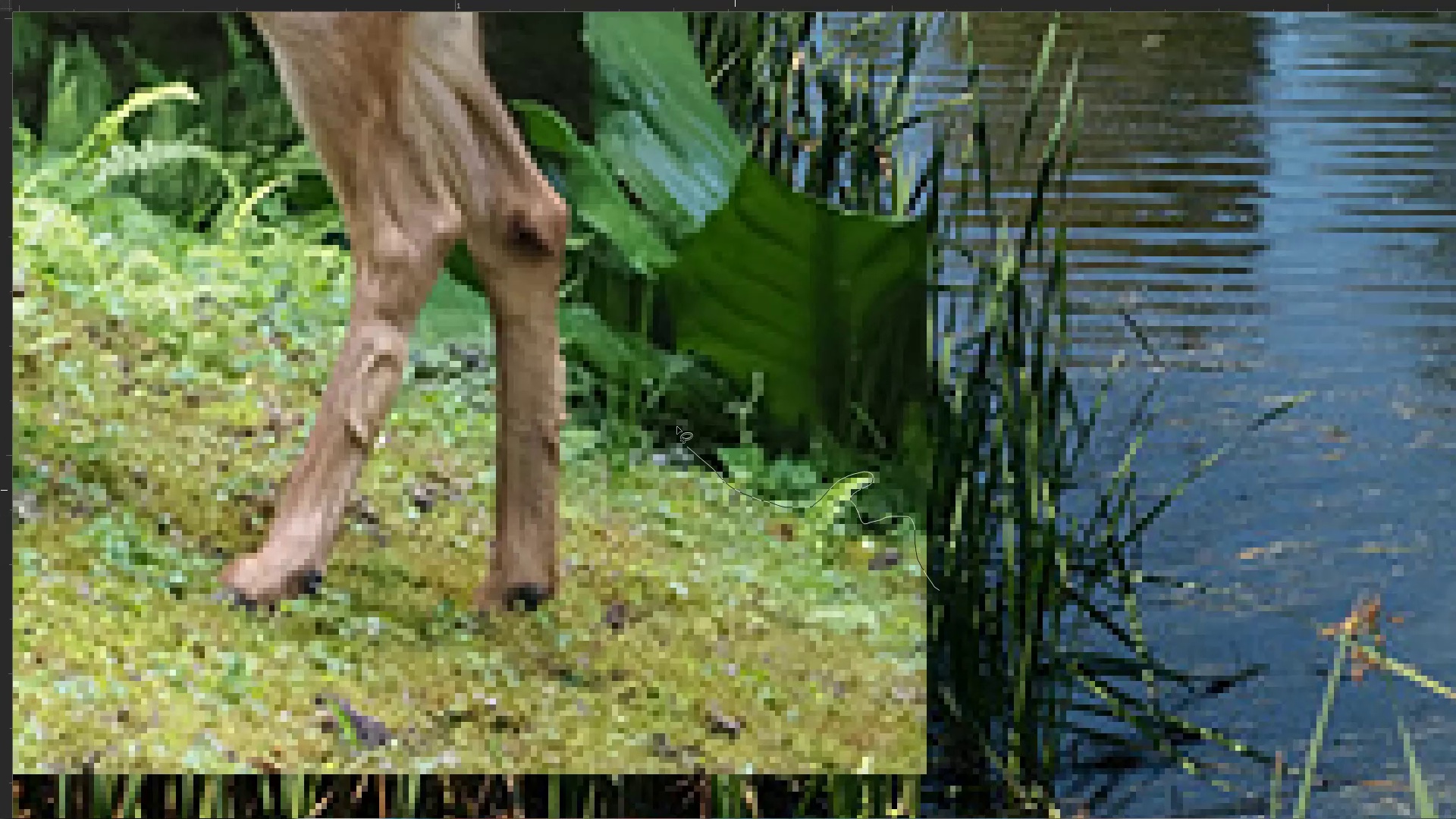 
key(Delete)
 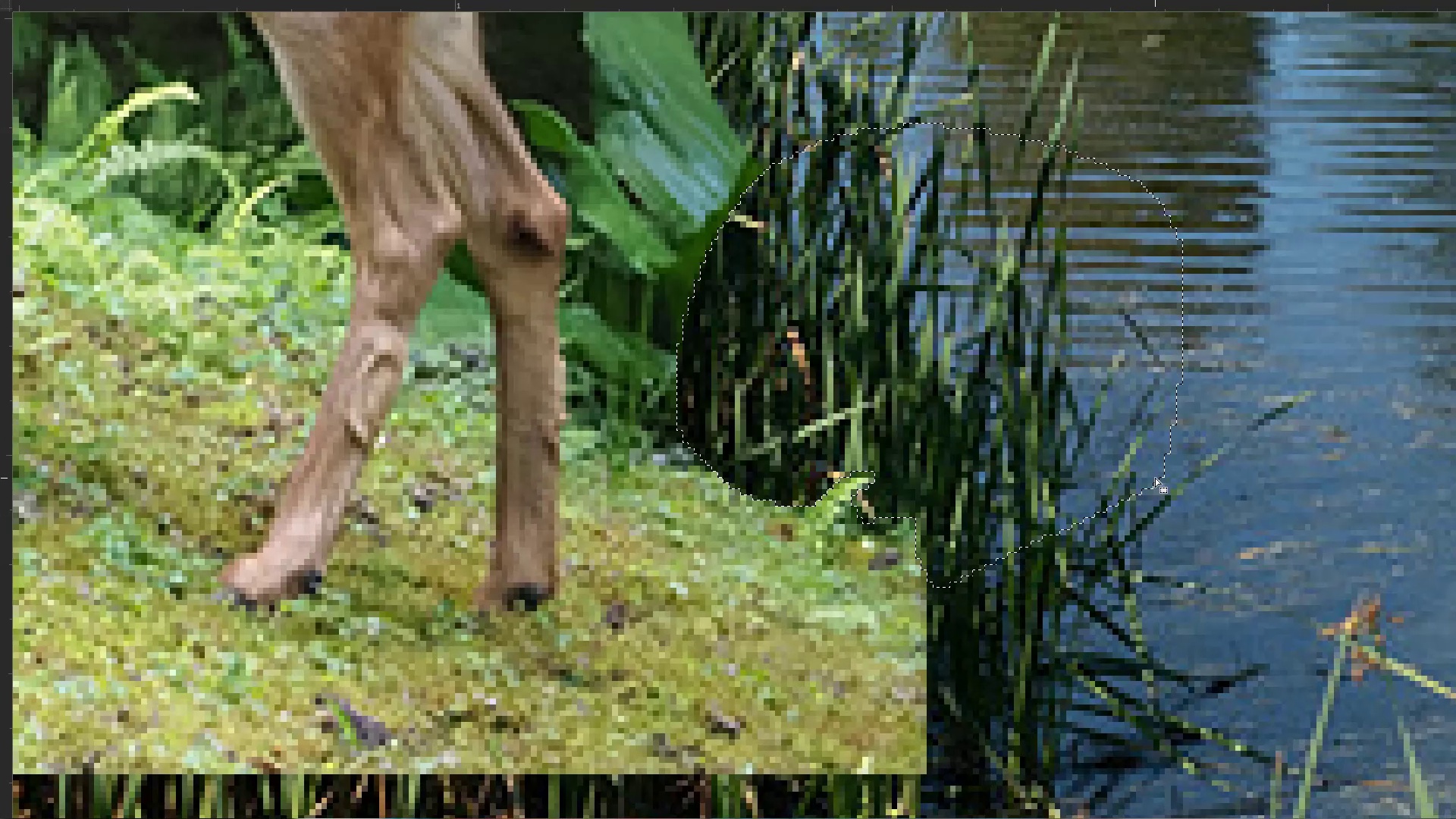 
key(Control+D)
 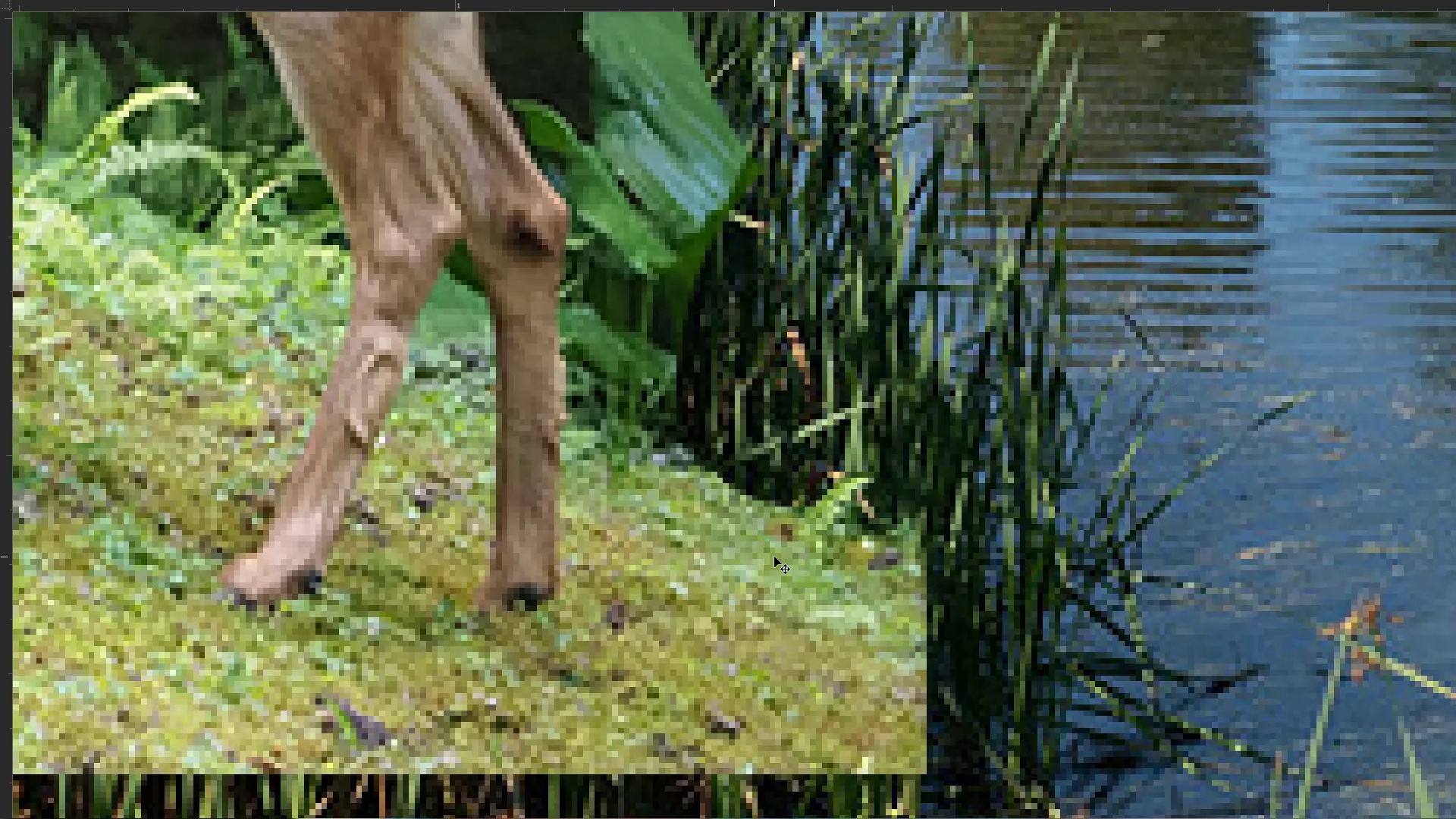 
hold_key(key=Space, duration=3.15)
 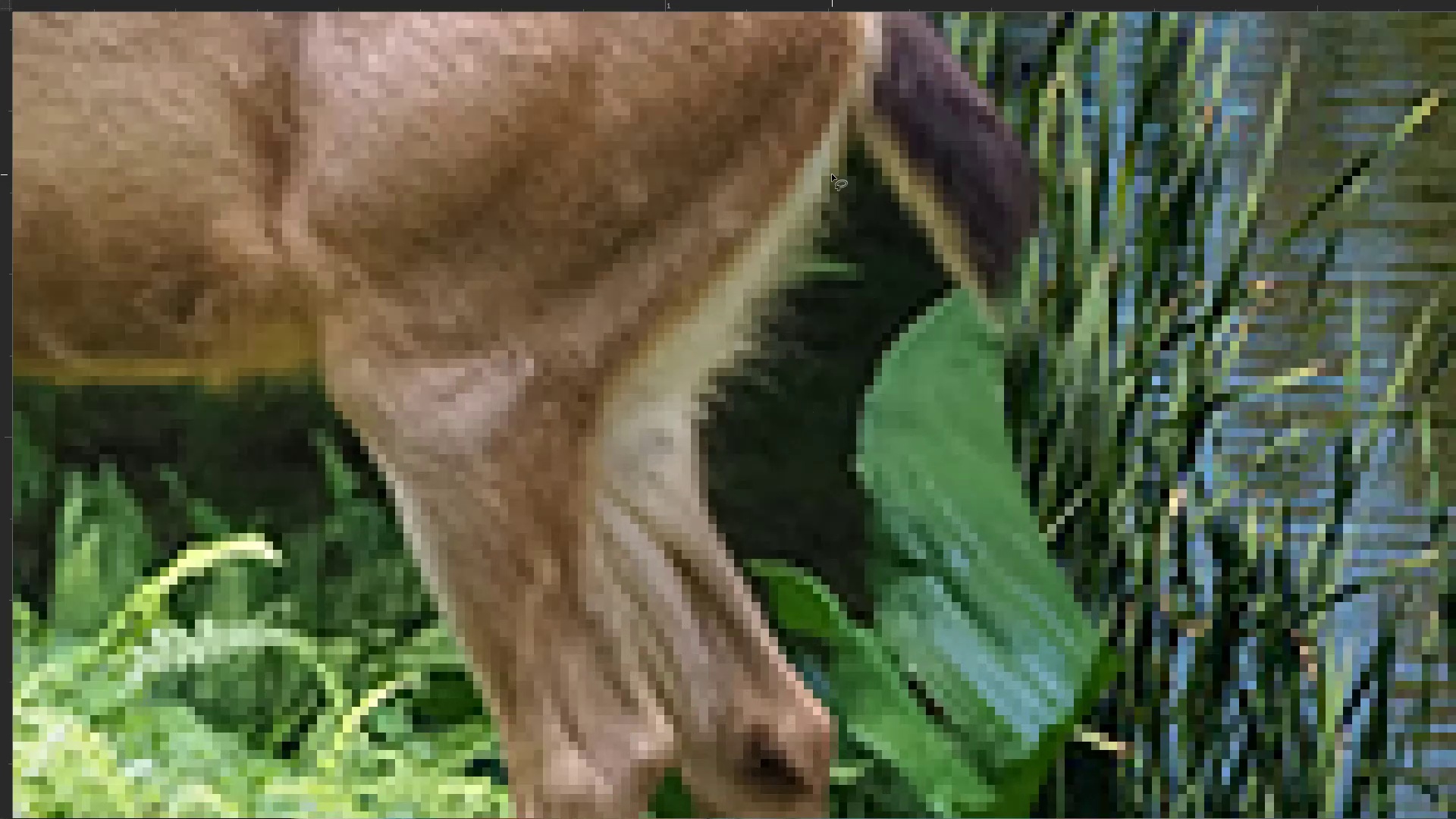 
hold_key(key=ControlLeft, duration=1.53)
 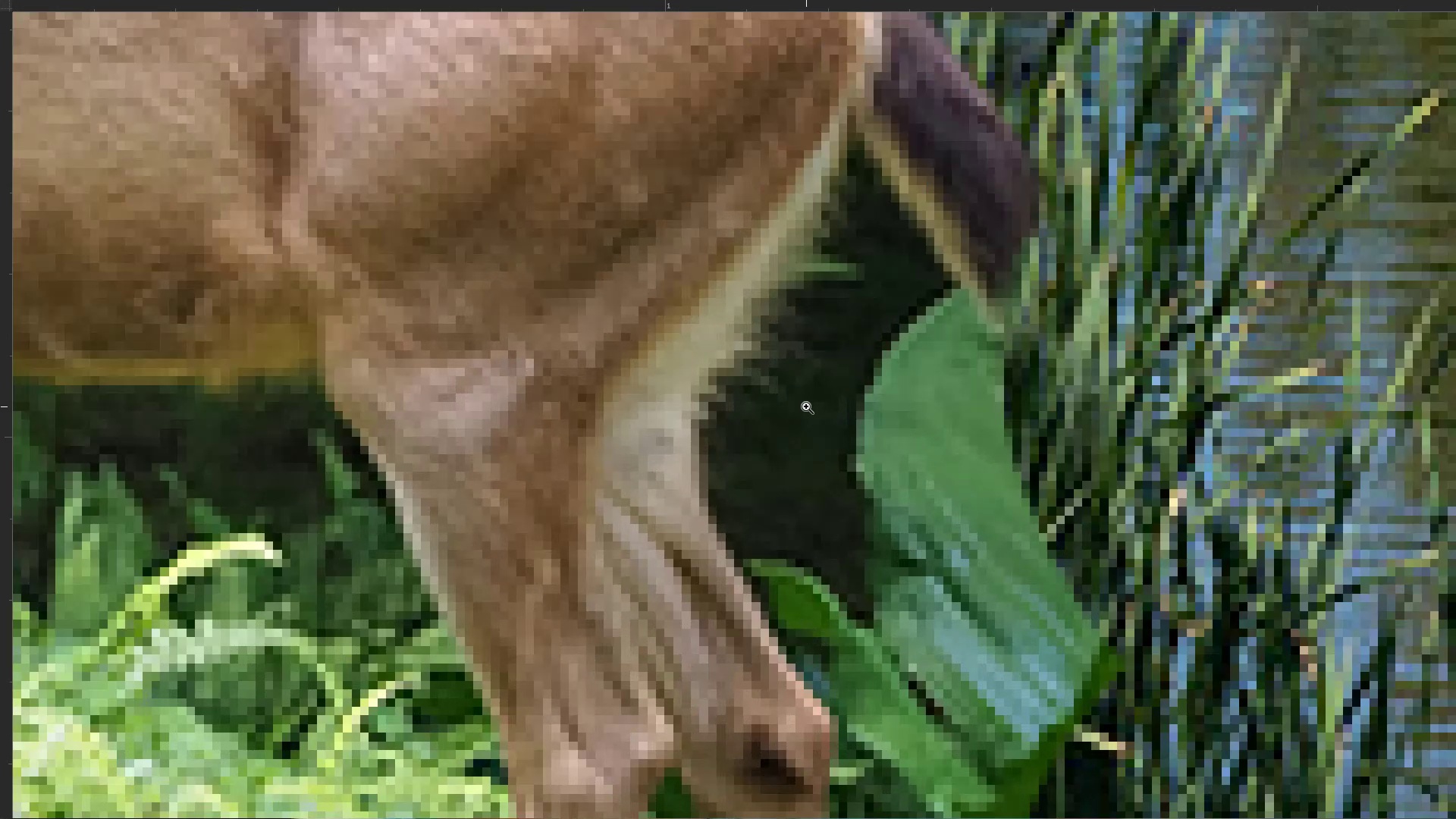 
hold_key(key=ControlLeft, duration=0.57)
 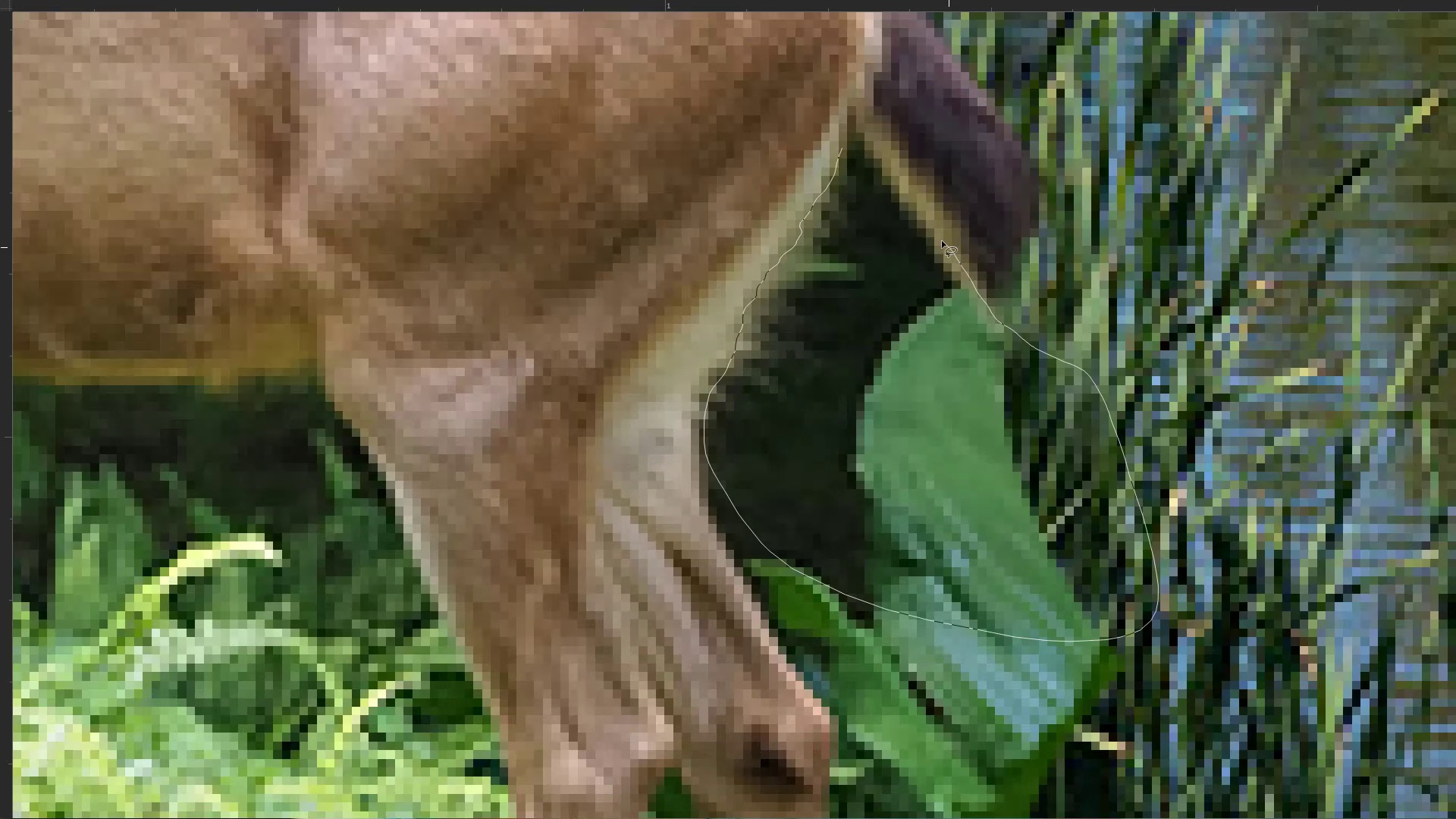 
wait(6.82)
 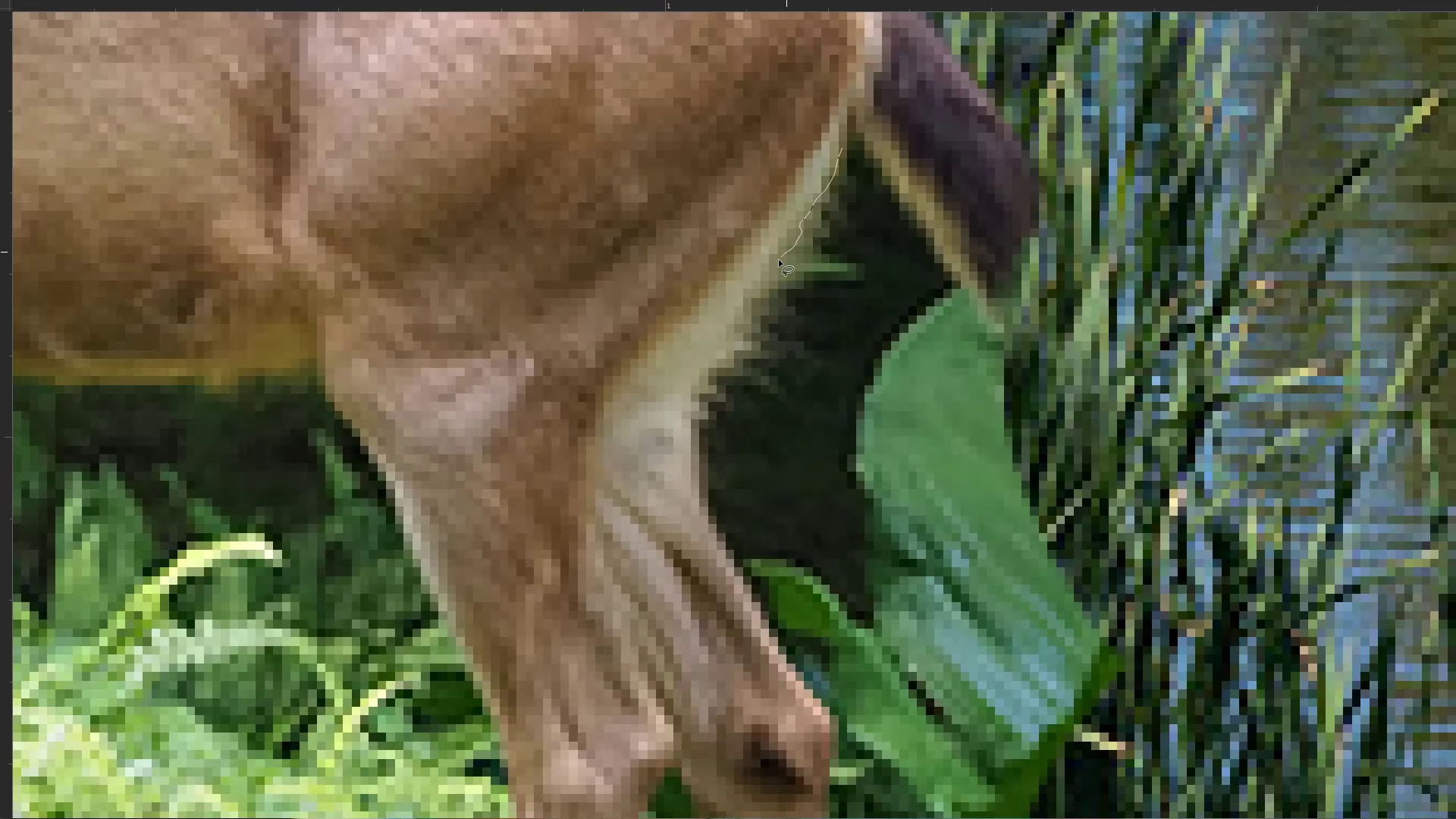 
key(Delete)
 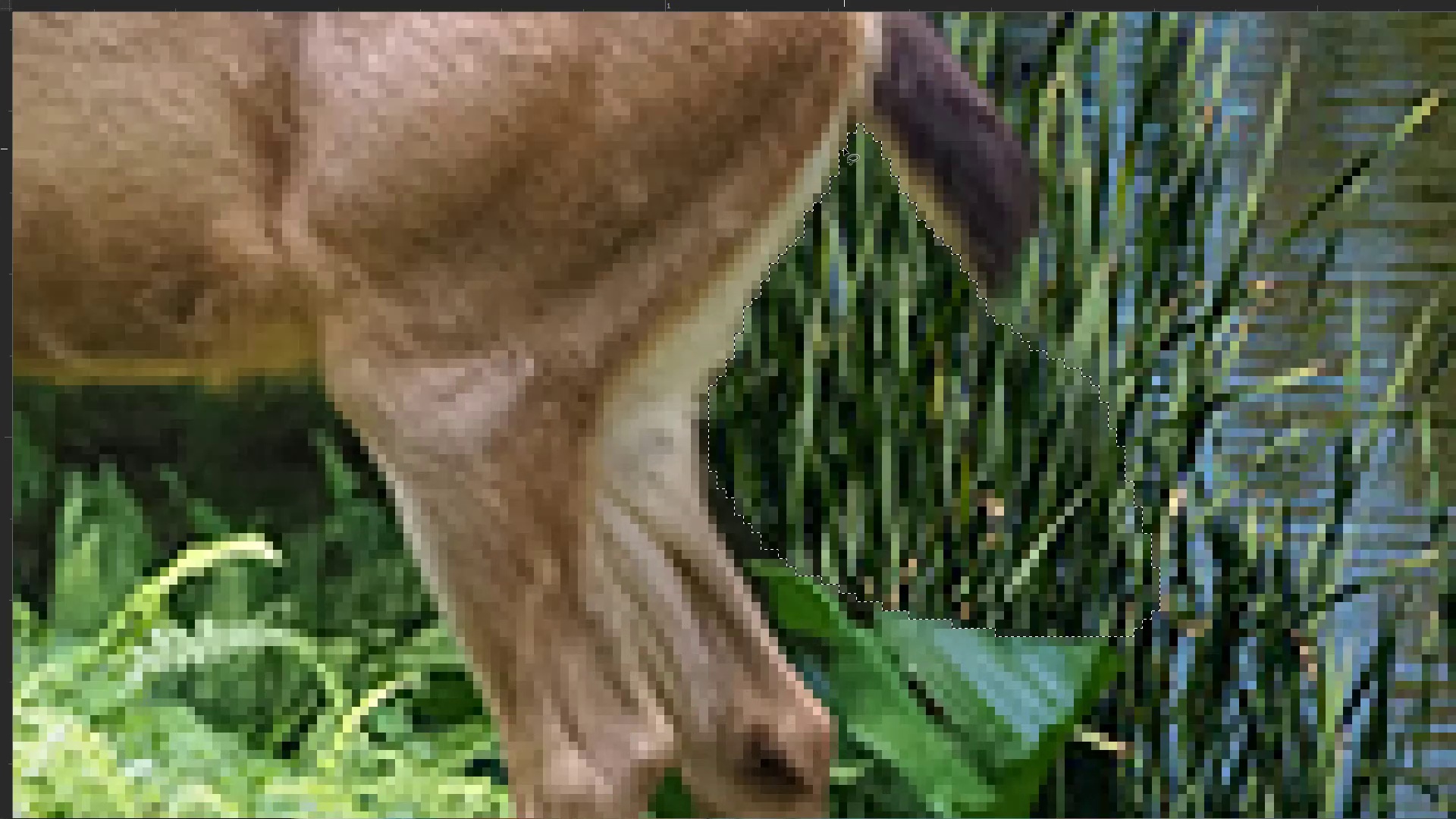 
key(Control+D)
 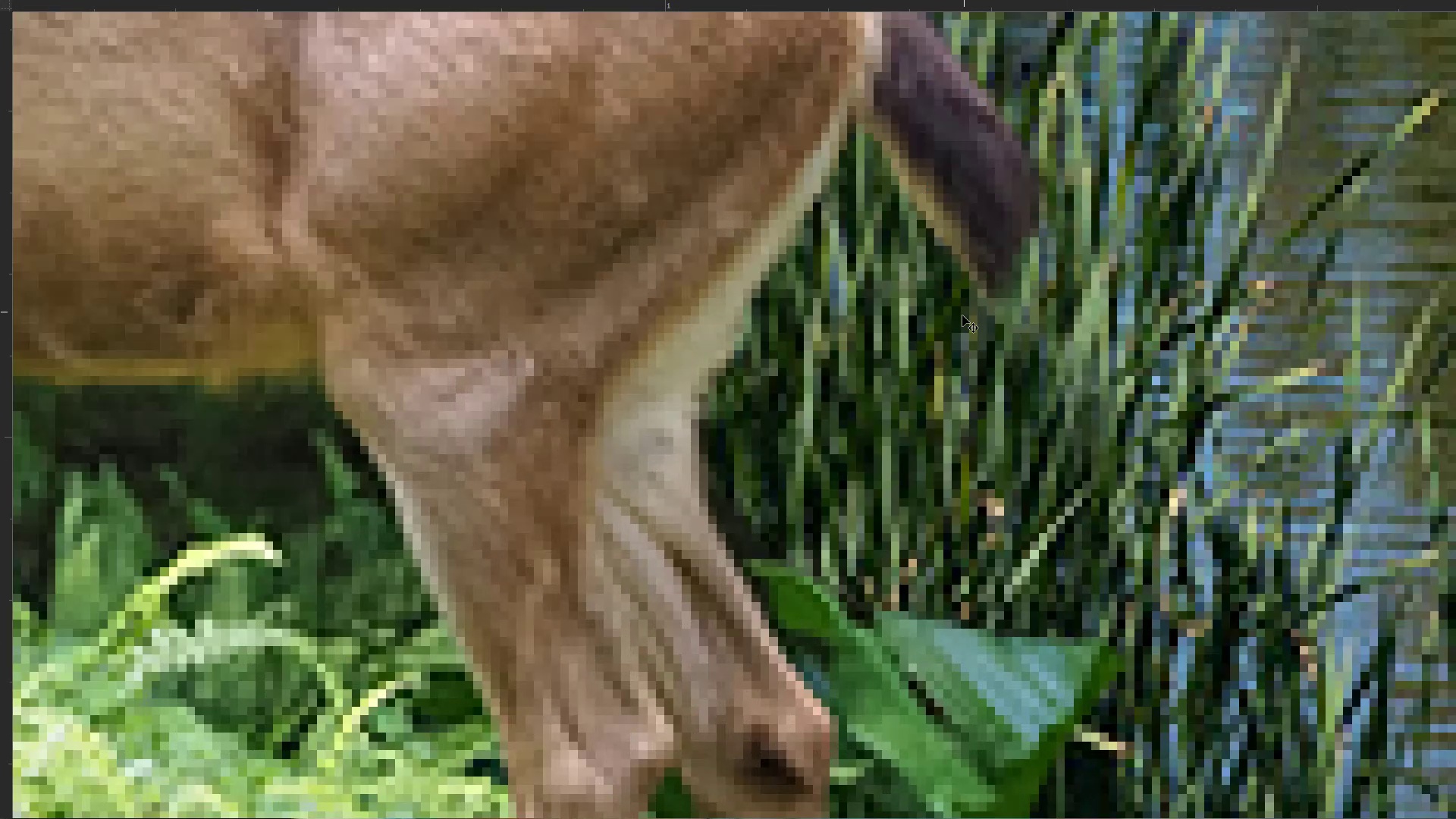 
hold_key(key=Space, duration=2.93)
 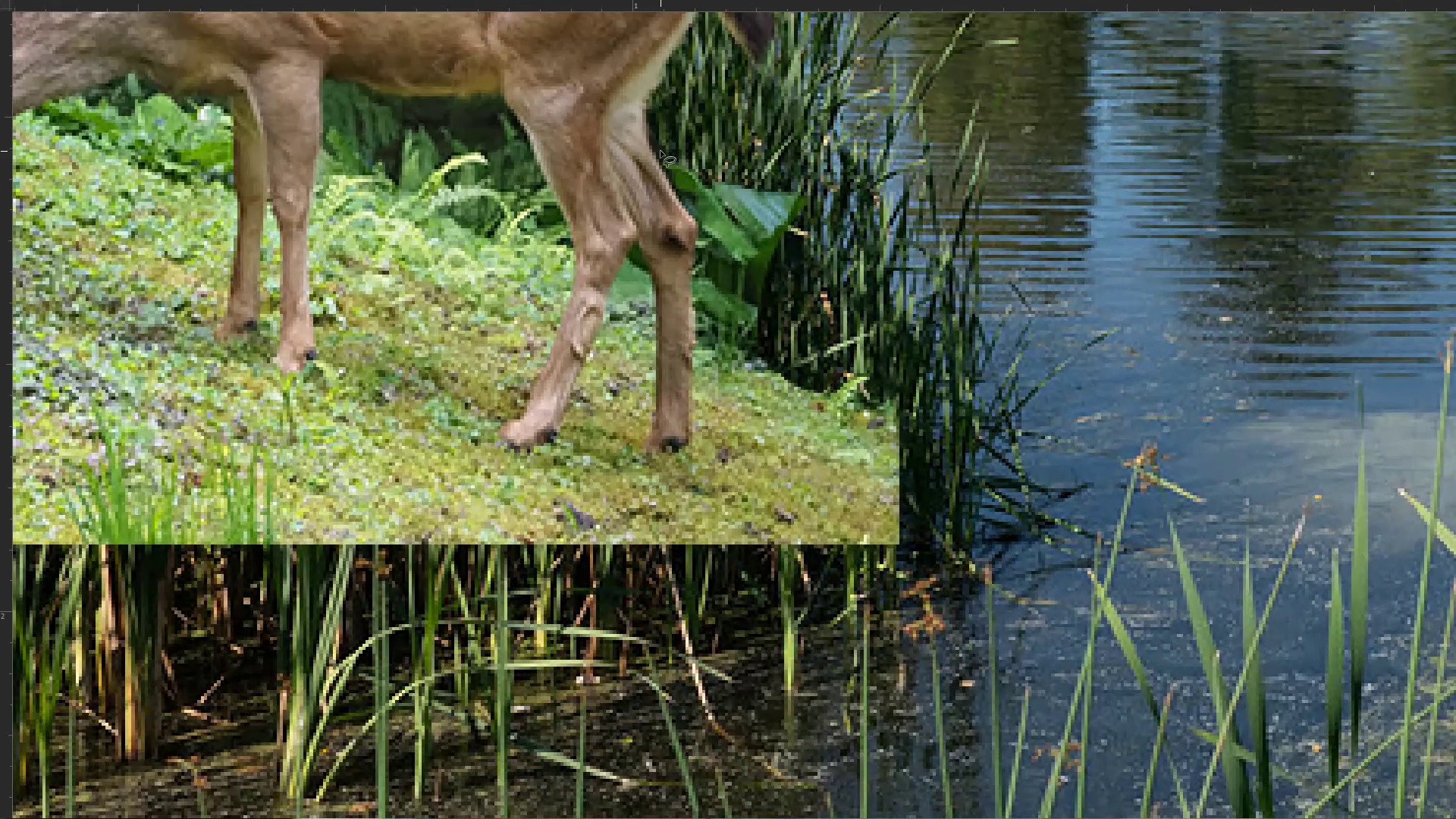 
hold_key(key=ControlLeft, duration=1.06)
 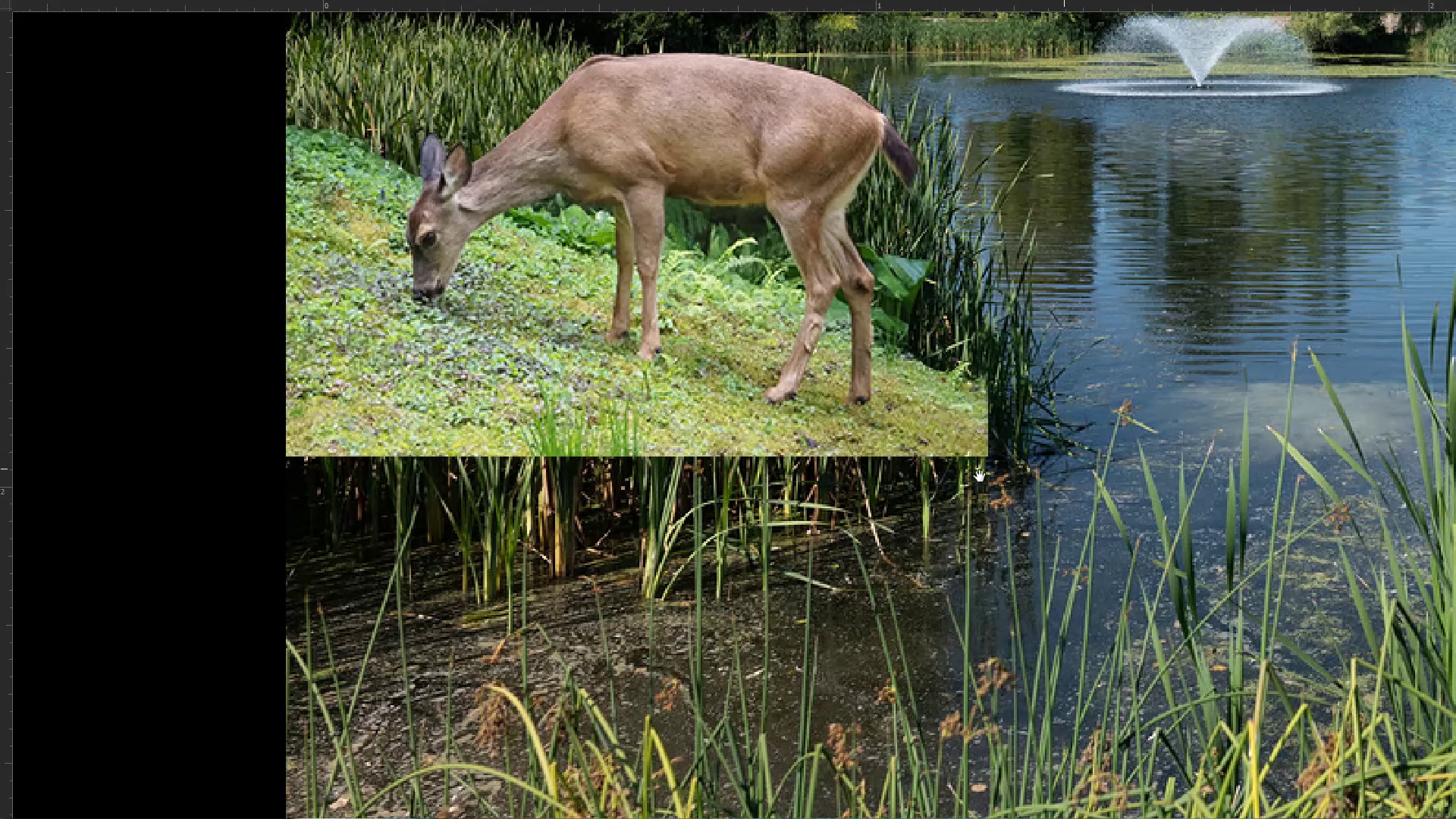 
hold_key(key=ControlLeft, duration=0.46)
 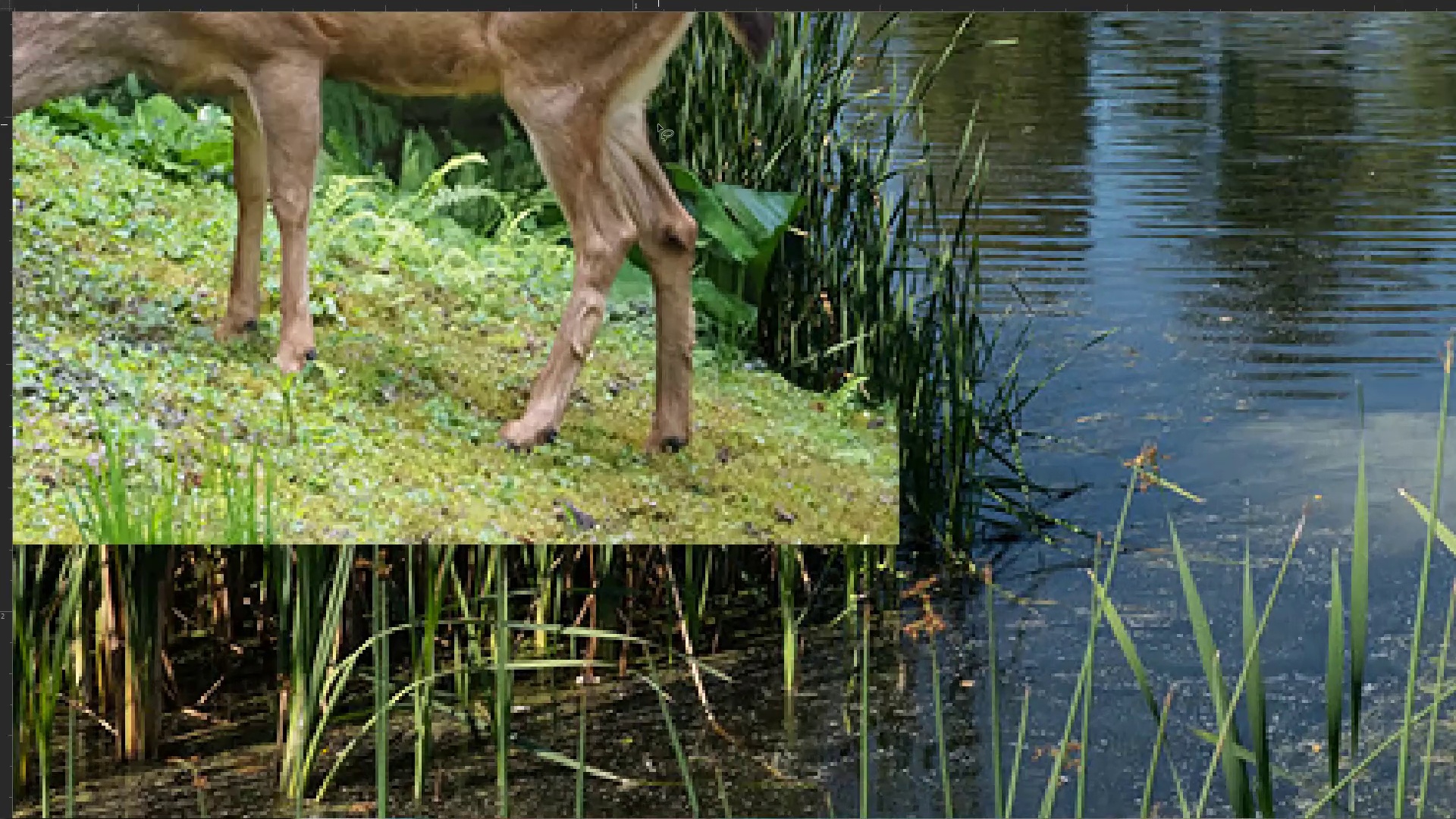 
key(Space)
 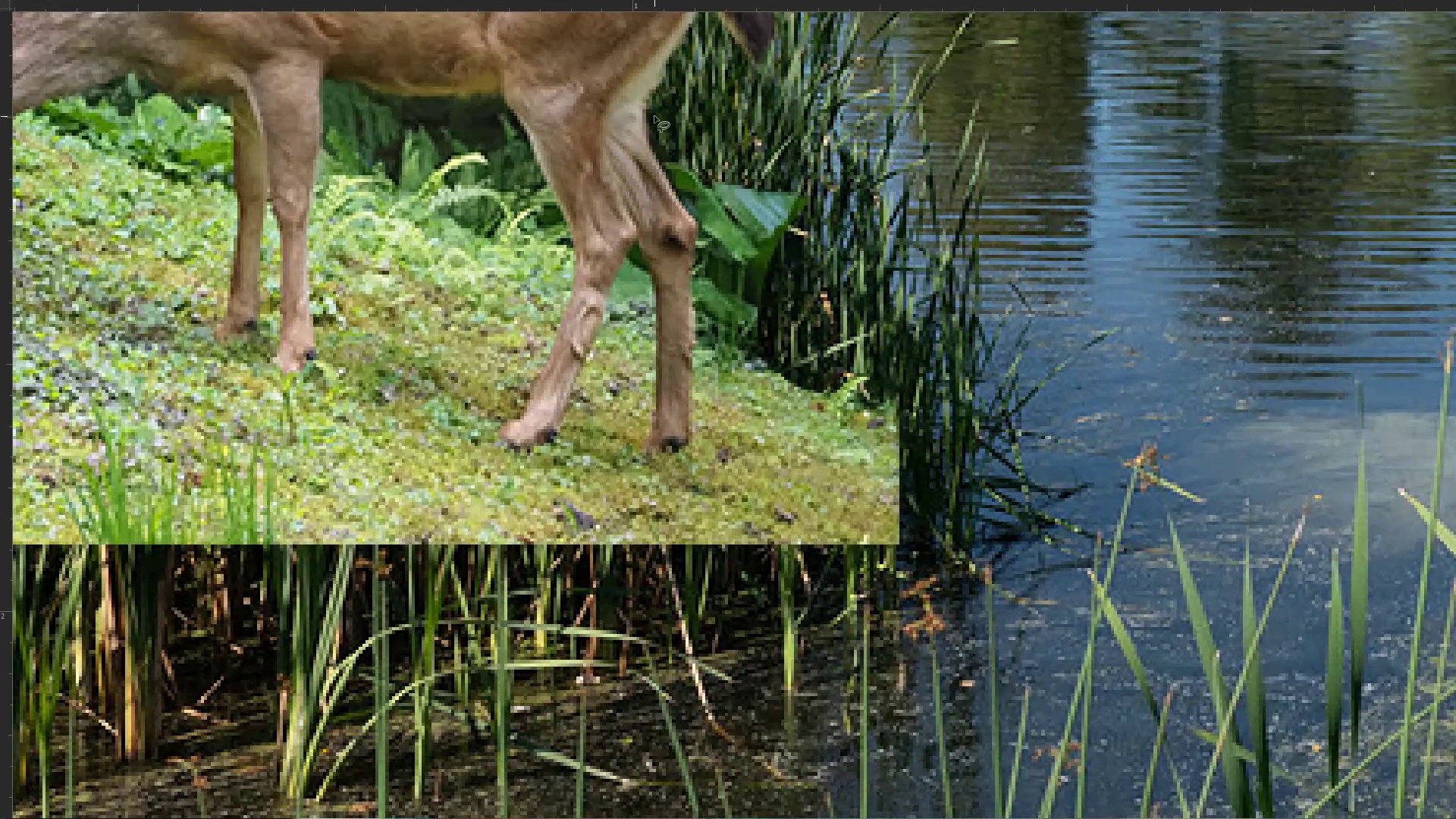 
key(Control+ControlLeft)
 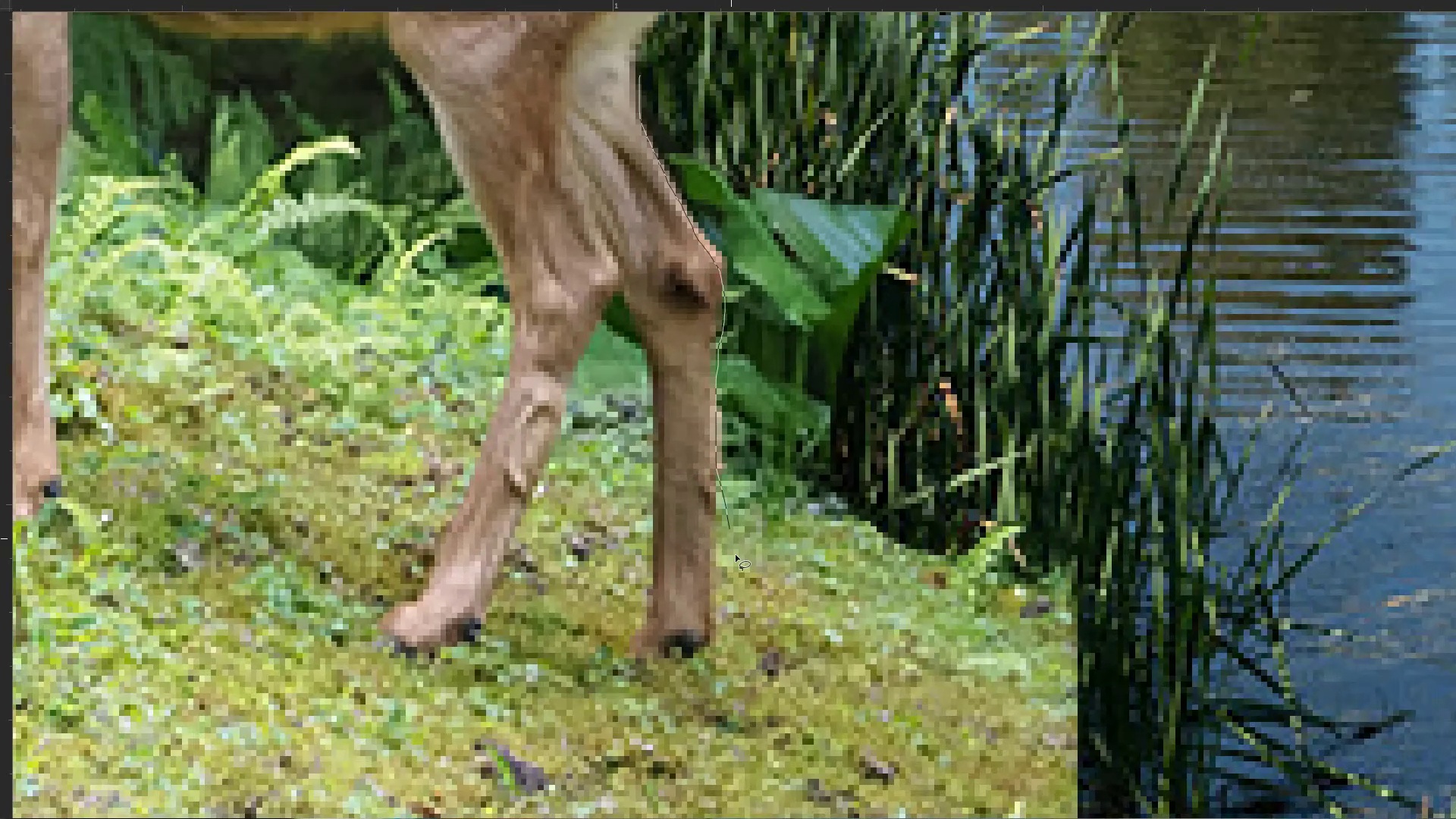 
wait(5.63)
 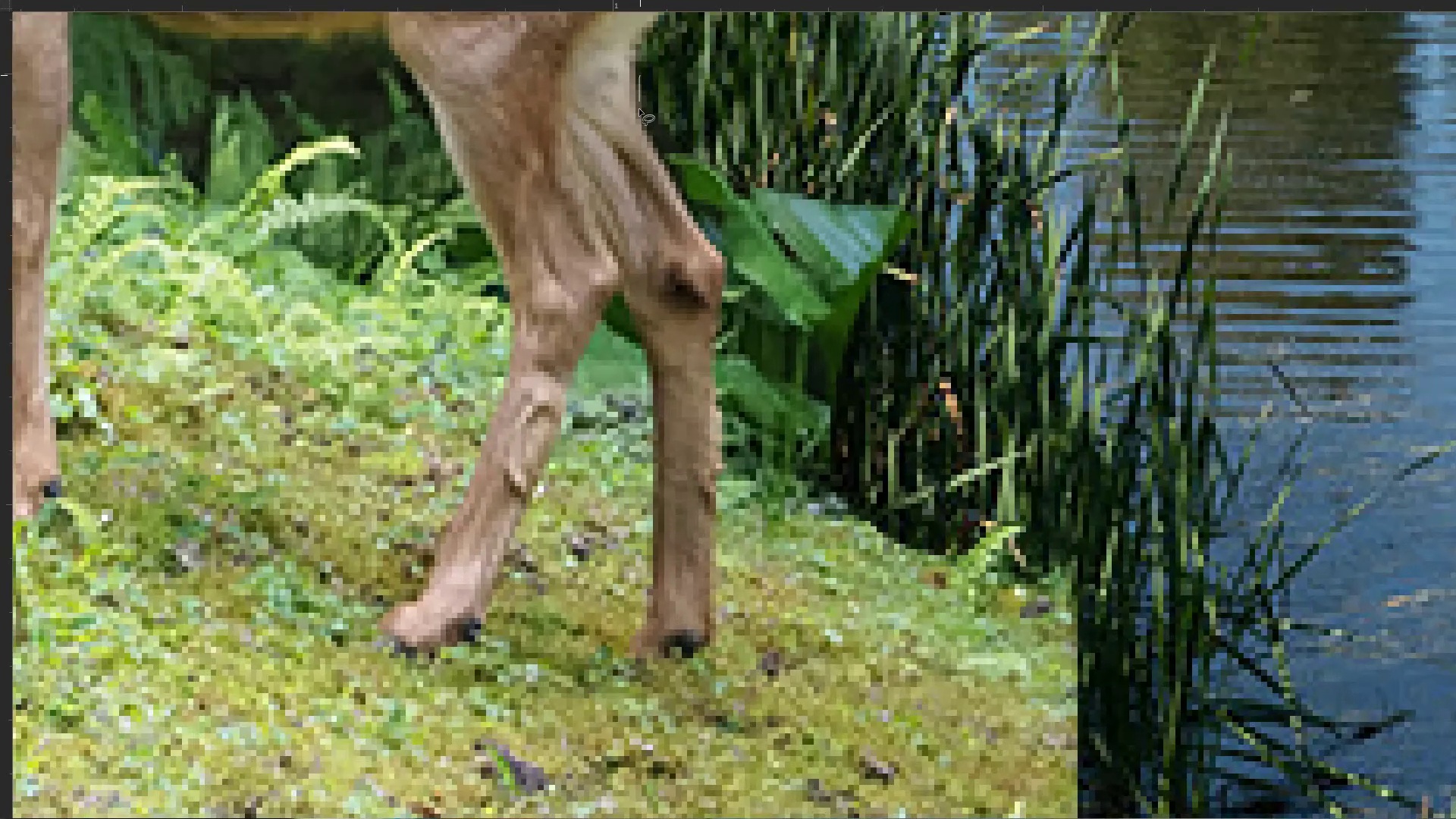 
key(Delete)
 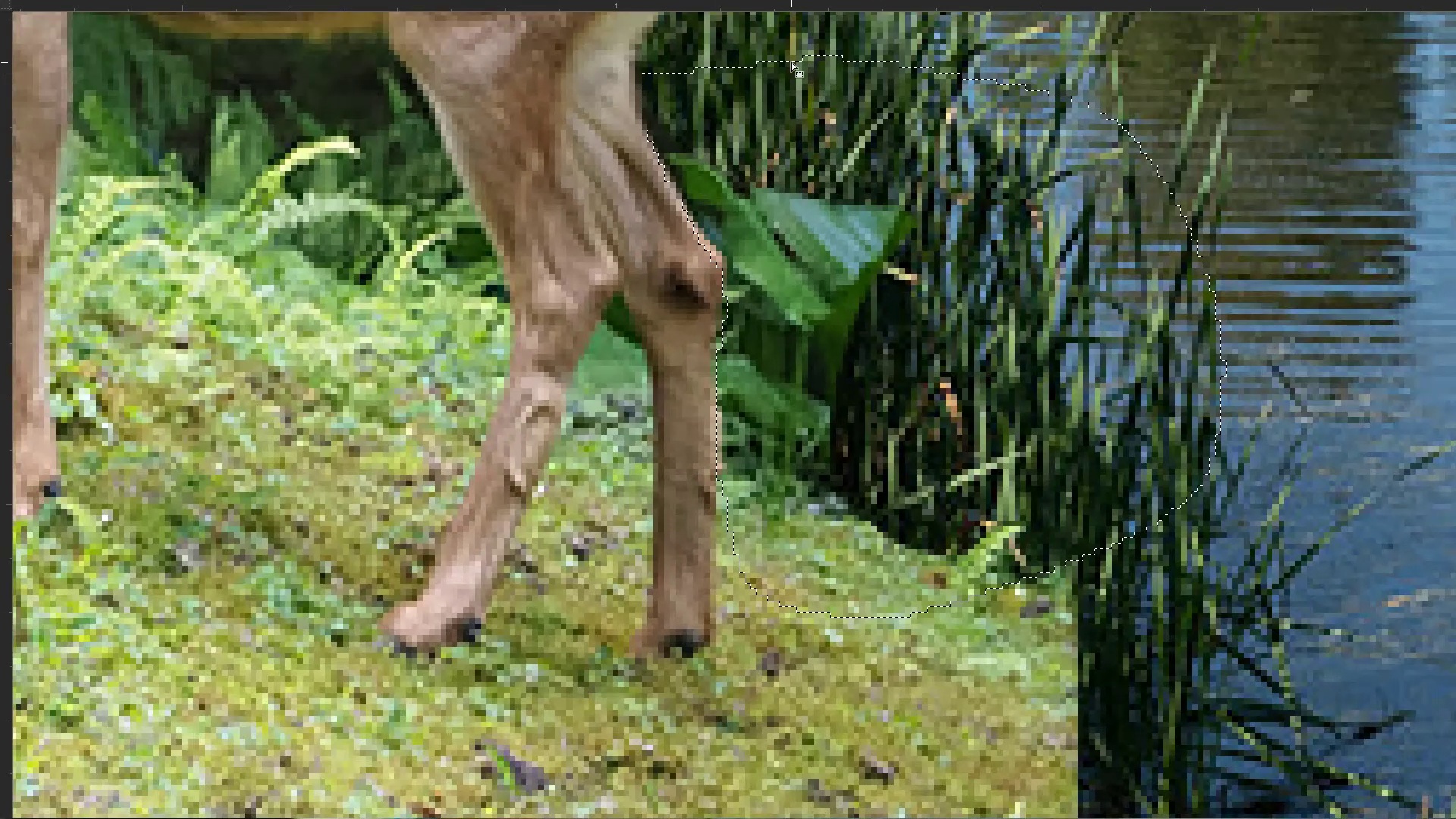 
key(Control+D)
 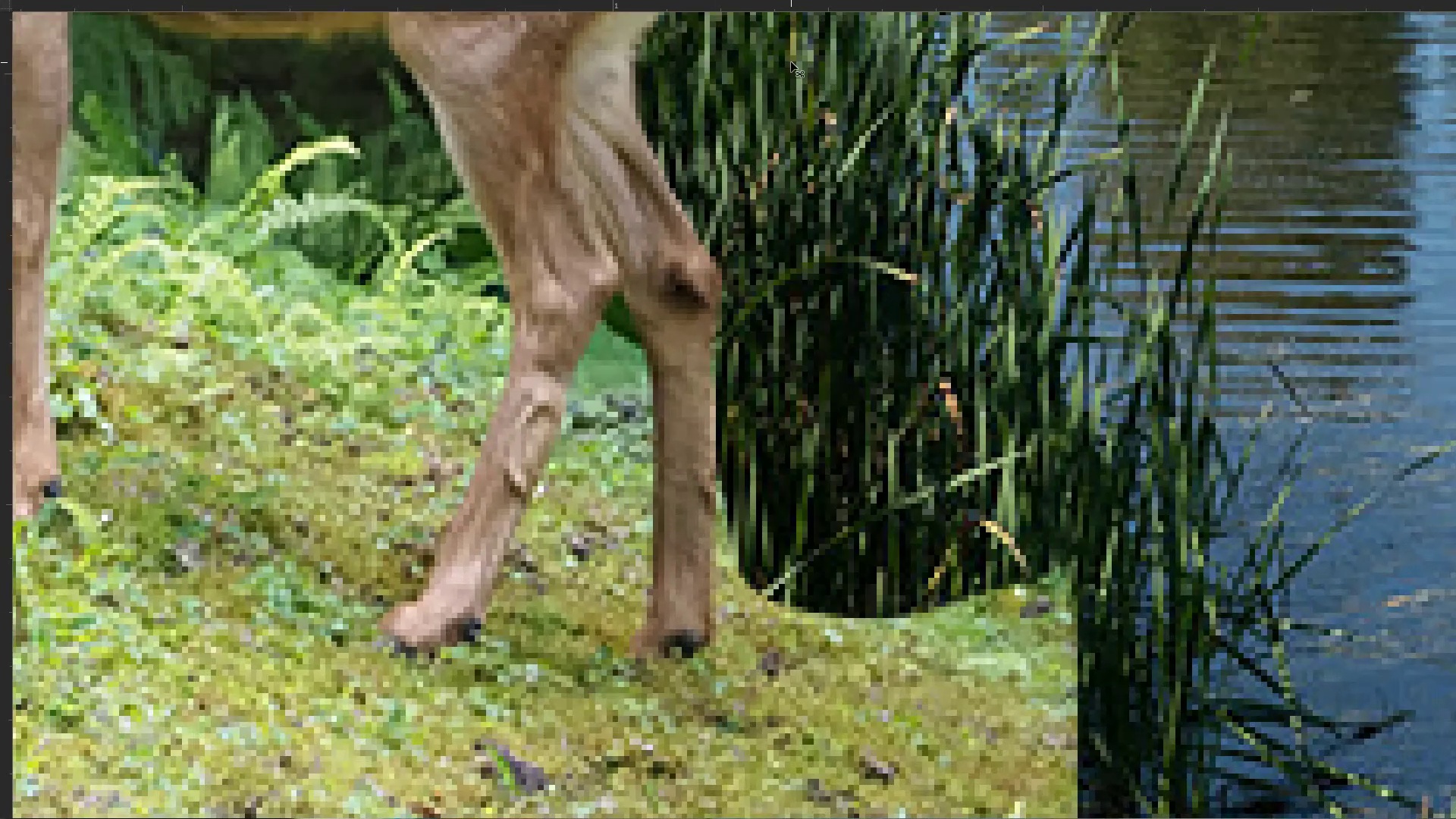 
hold_key(key=Space, duration=4.77)
 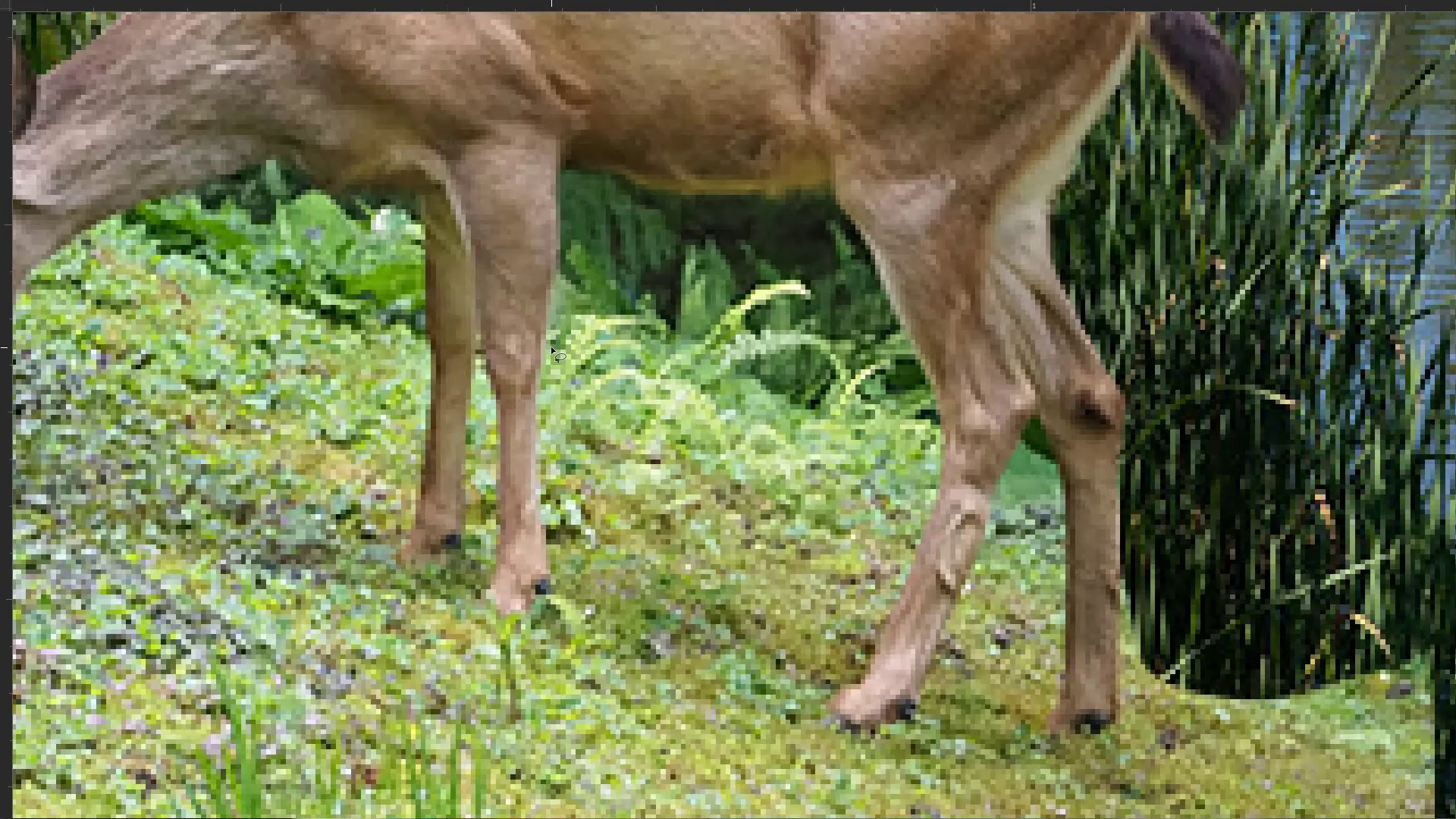 
hold_key(key=ControlLeft, duration=1.53)
 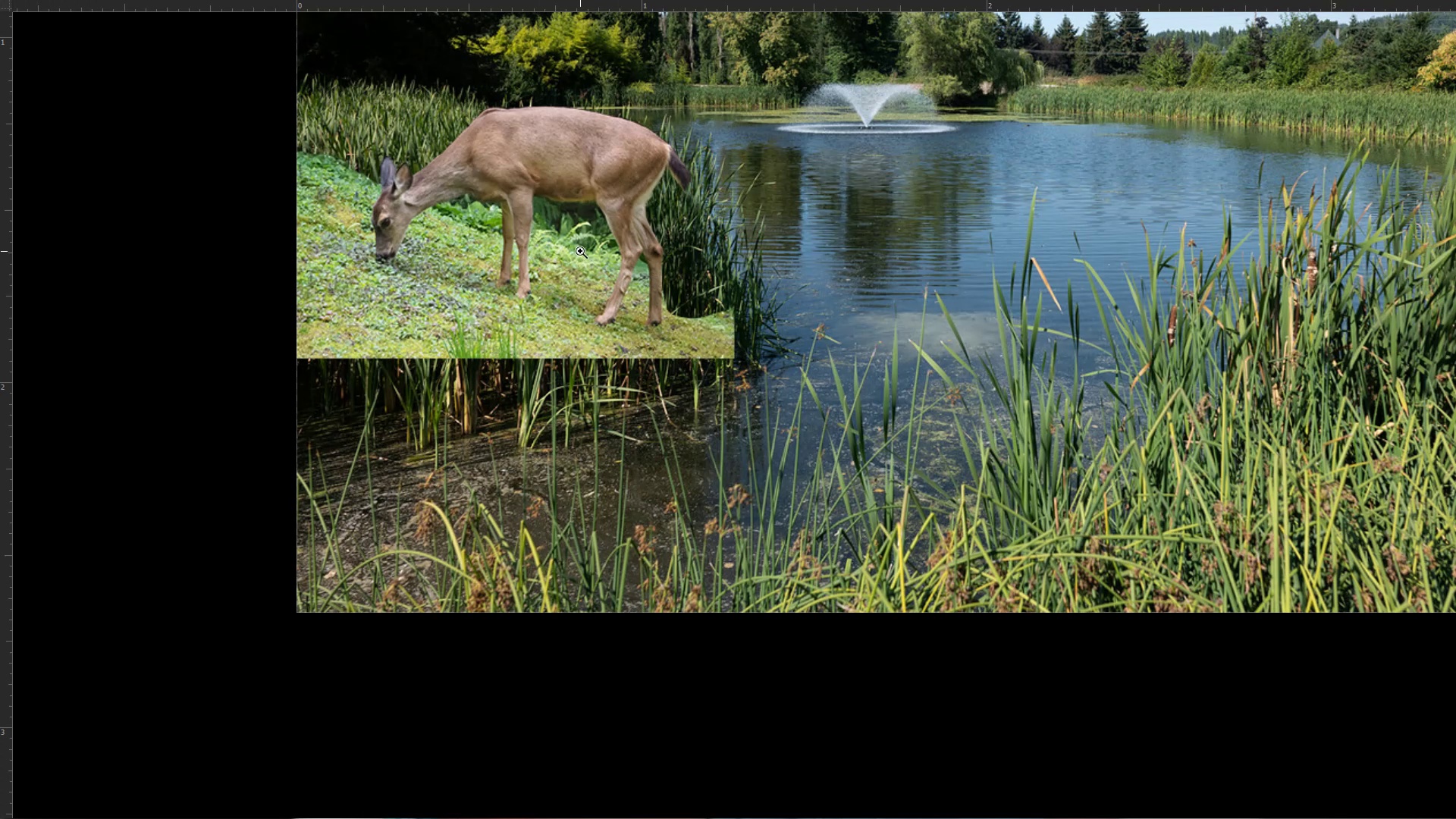 
hold_key(key=ControlLeft, duration=0.82)
 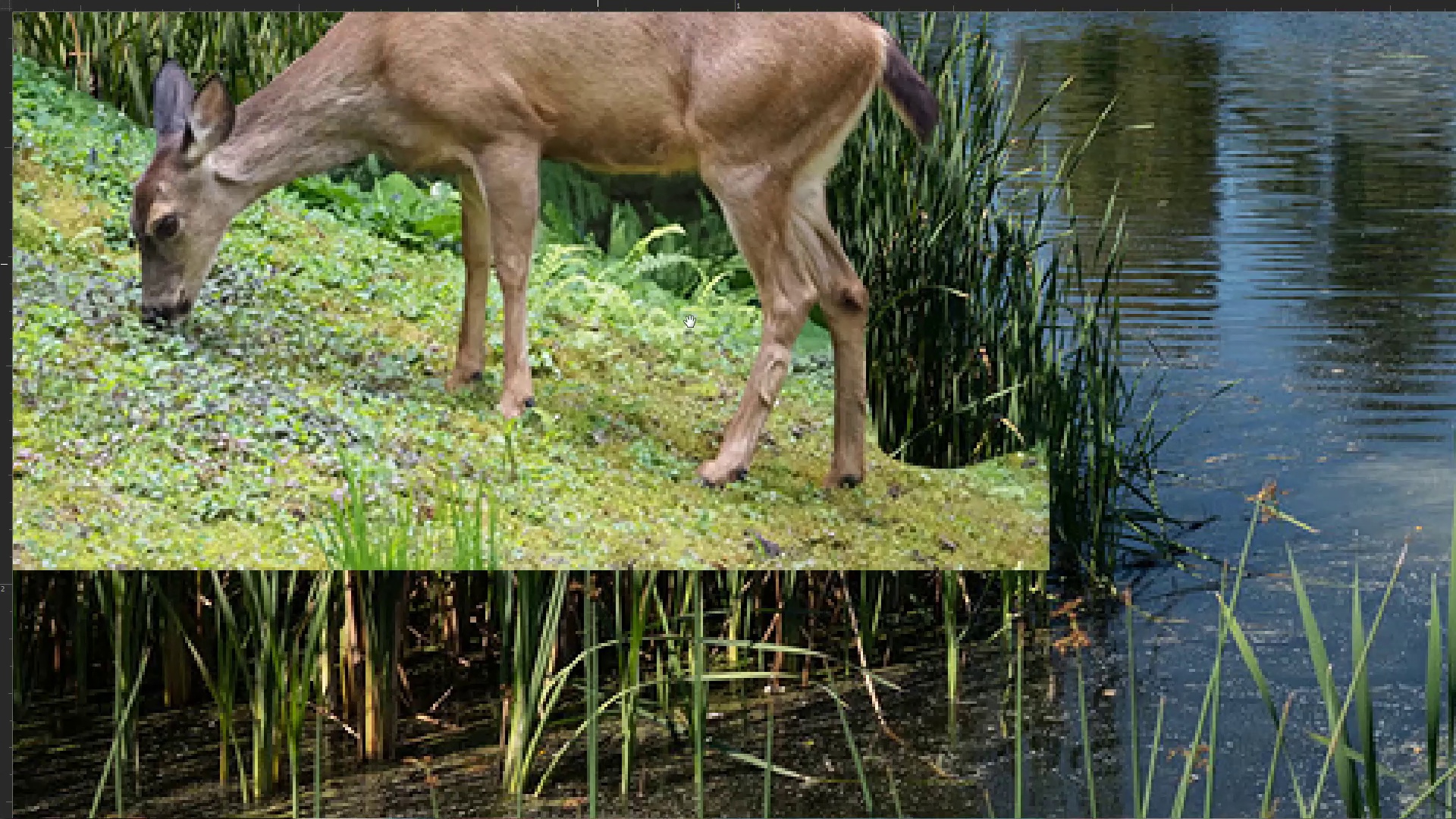 
hold_key(key=ControlLeft, duration=0.89)
 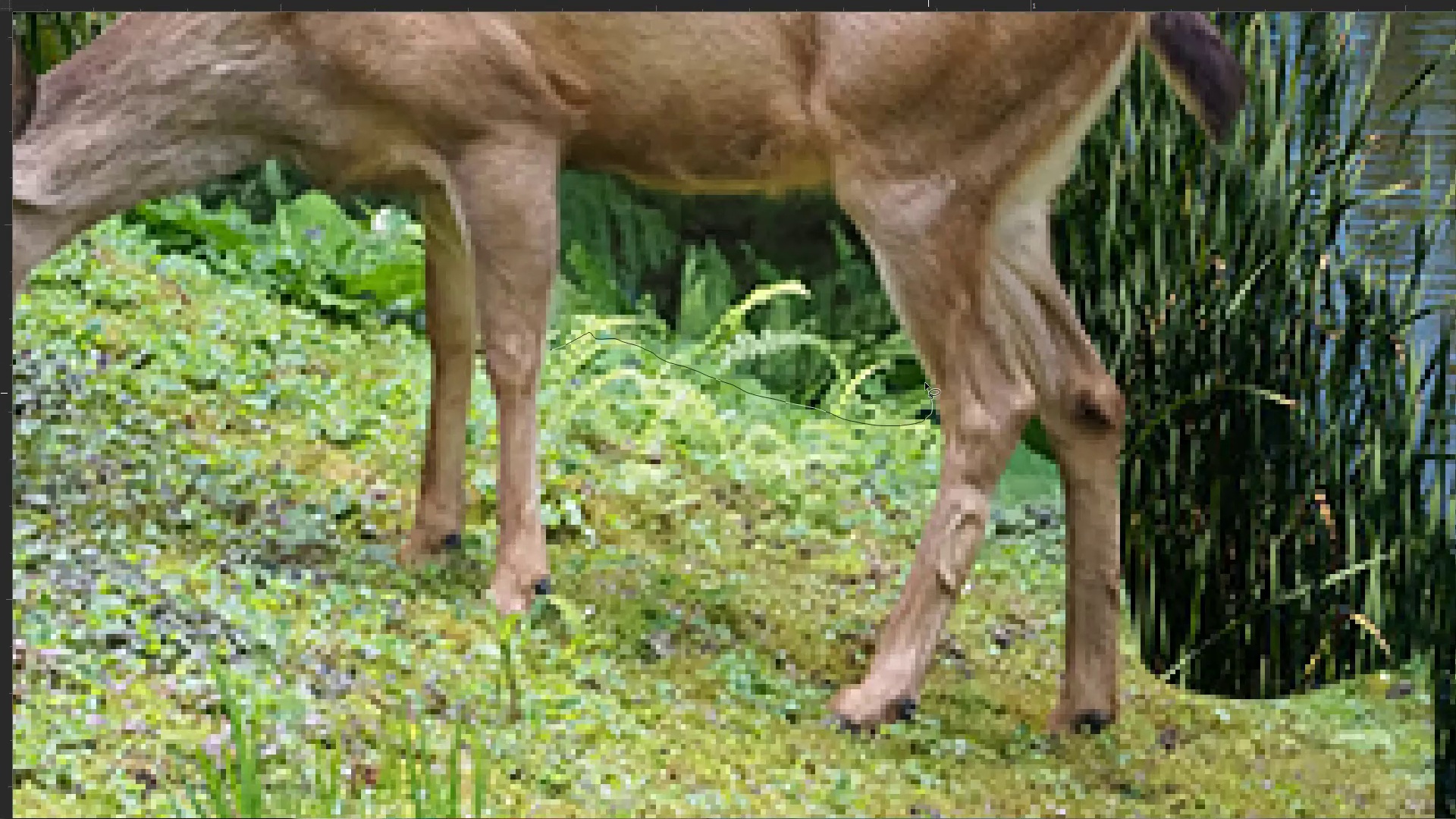 
wait(7.98)
 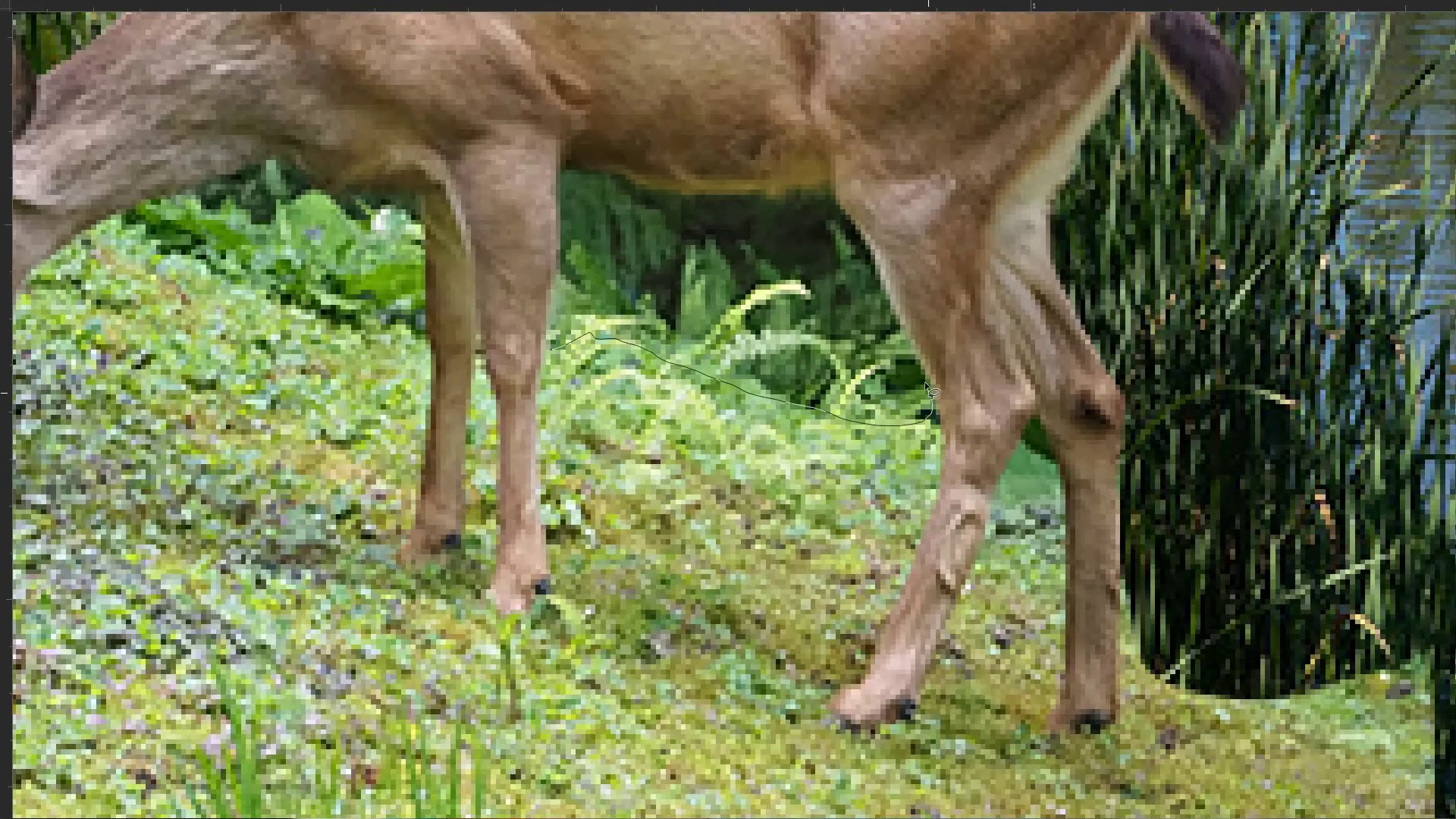 
hold_key(key=Space, duration=0.39)
 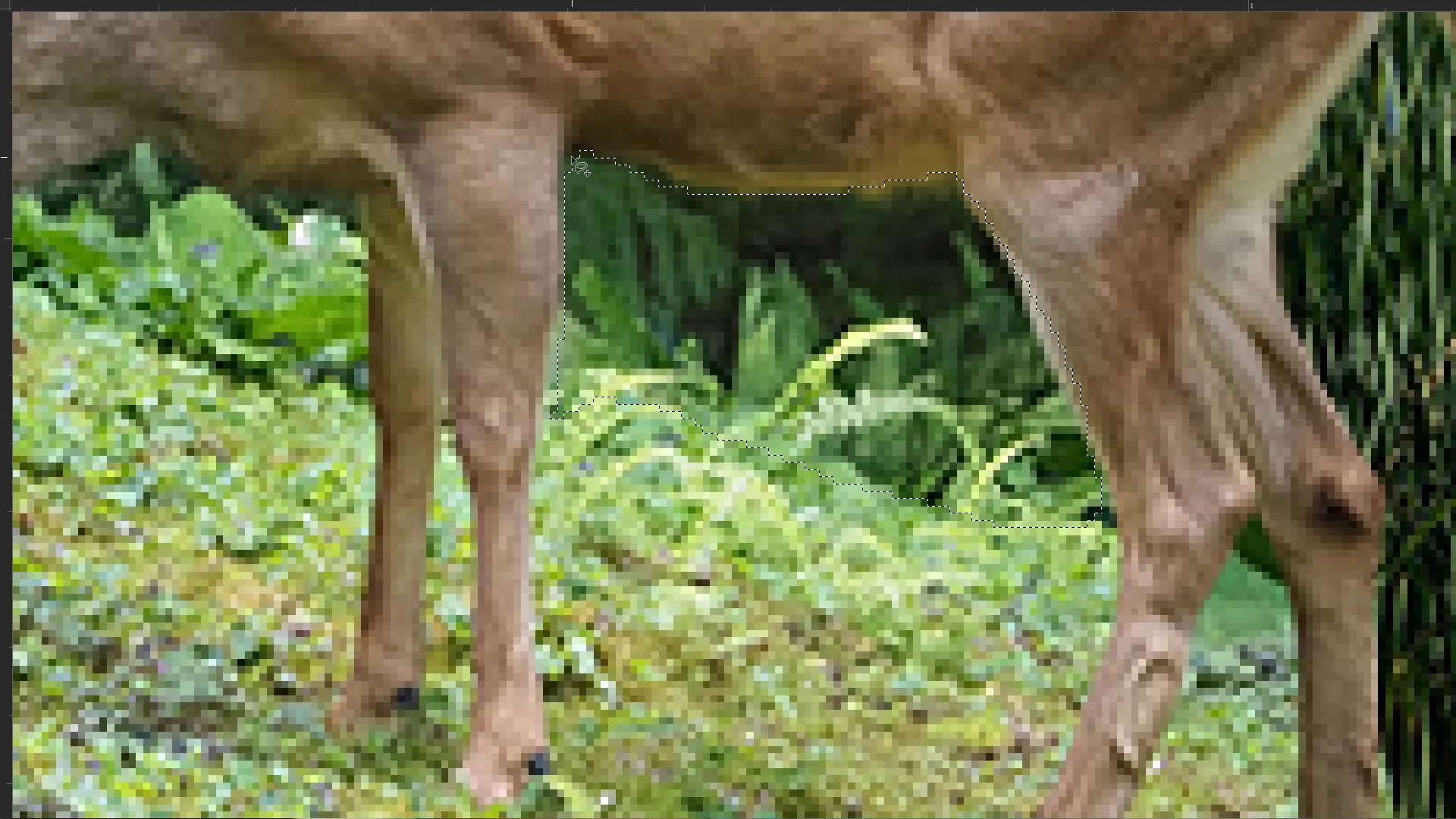 
key(Control+ControlLeft)
 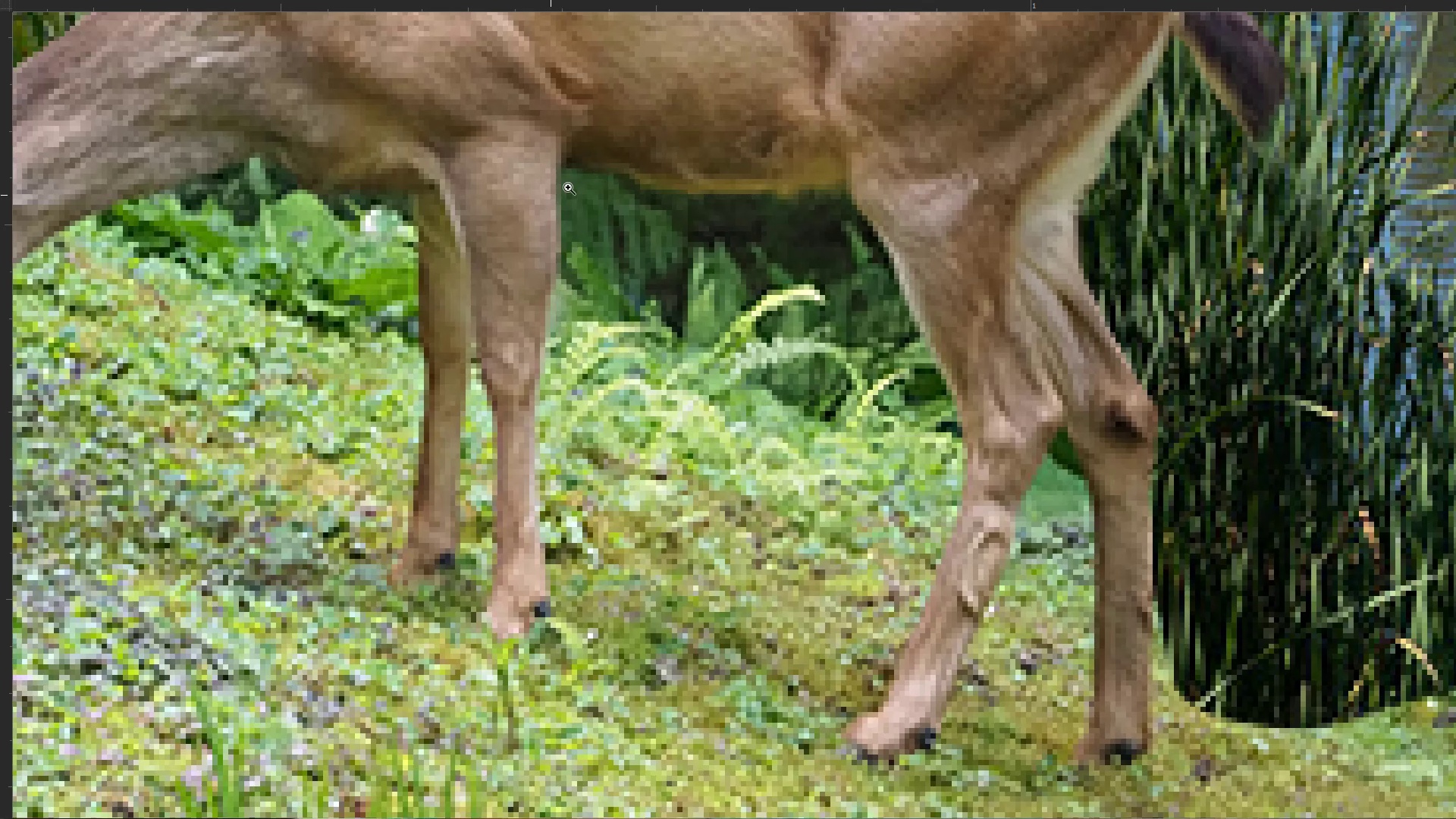 
hold_key(key=ShiftLeft, duration=1.53)
 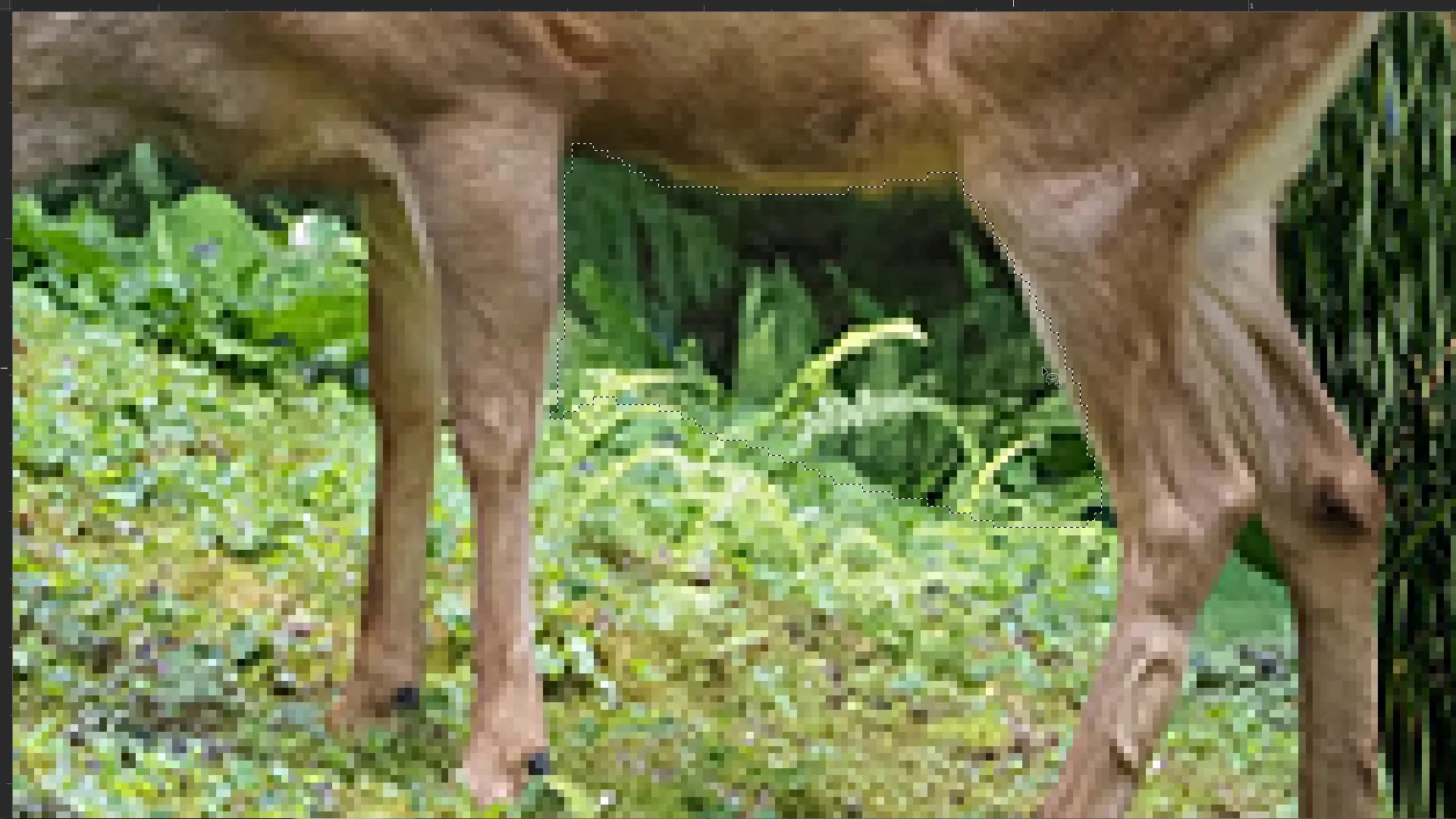 
key(Shift+ShiftLeft)
 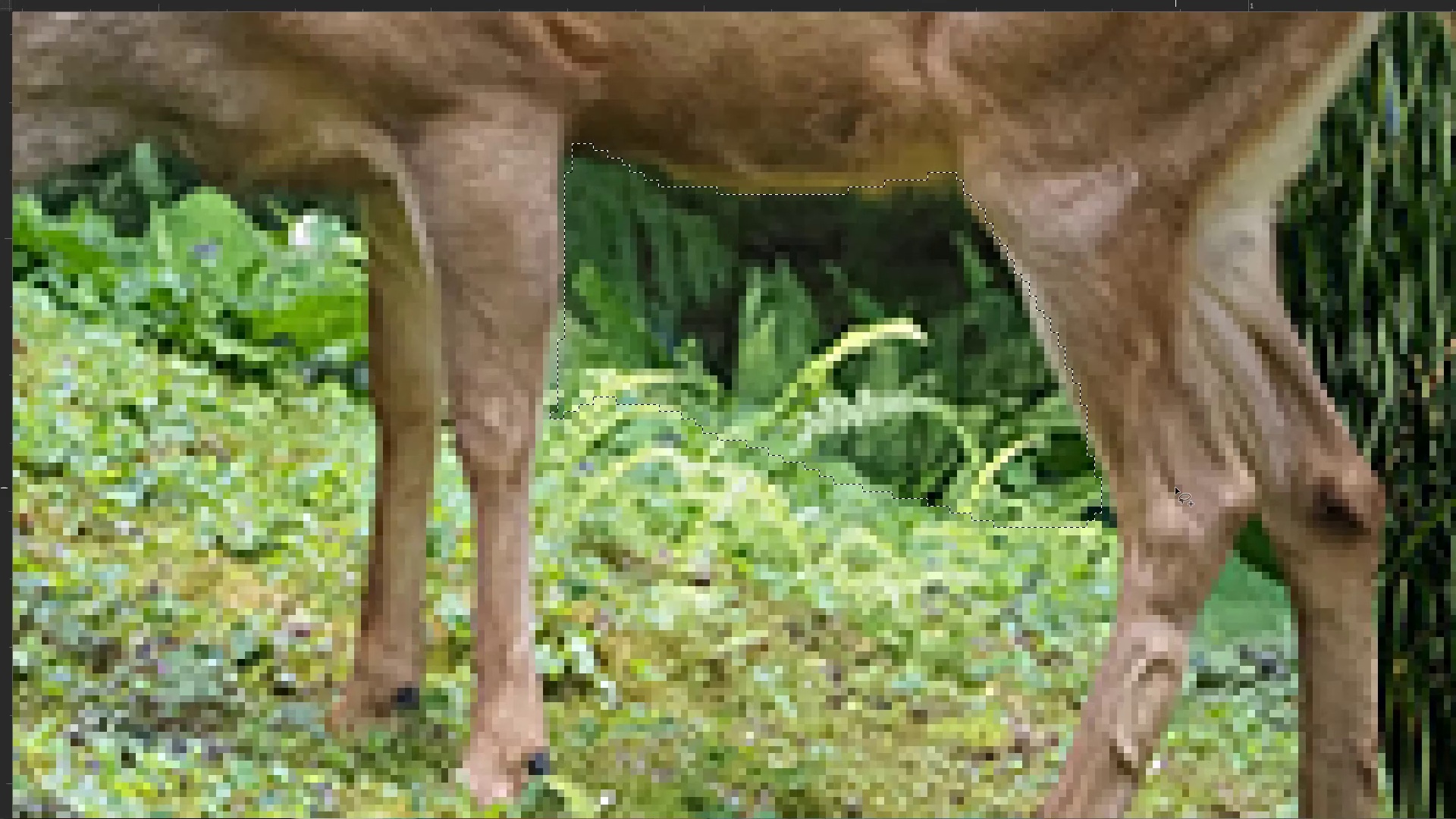 
key(Shift+ShiftLeft)
 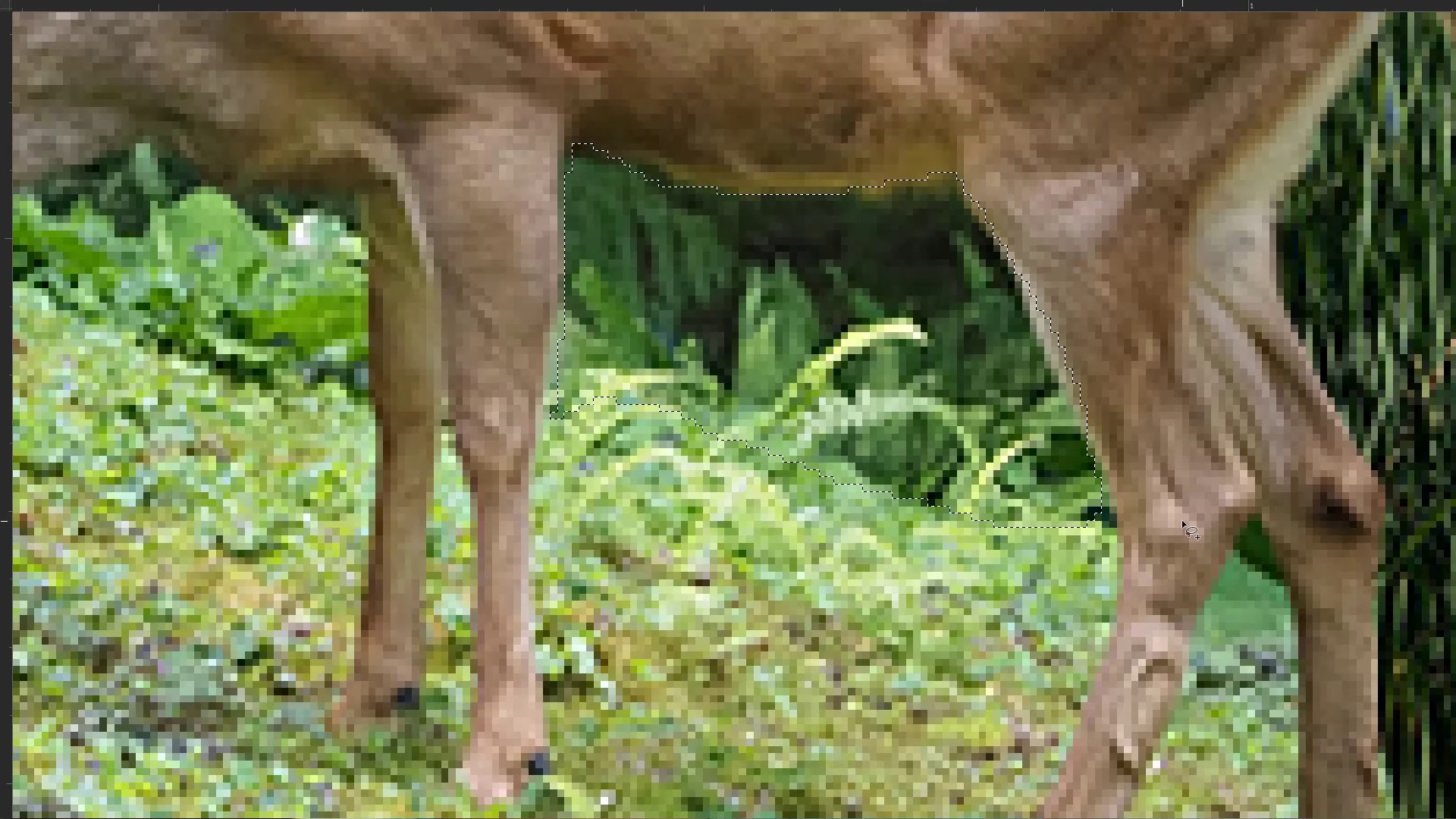 
key(Shift+ShiftLeft)
 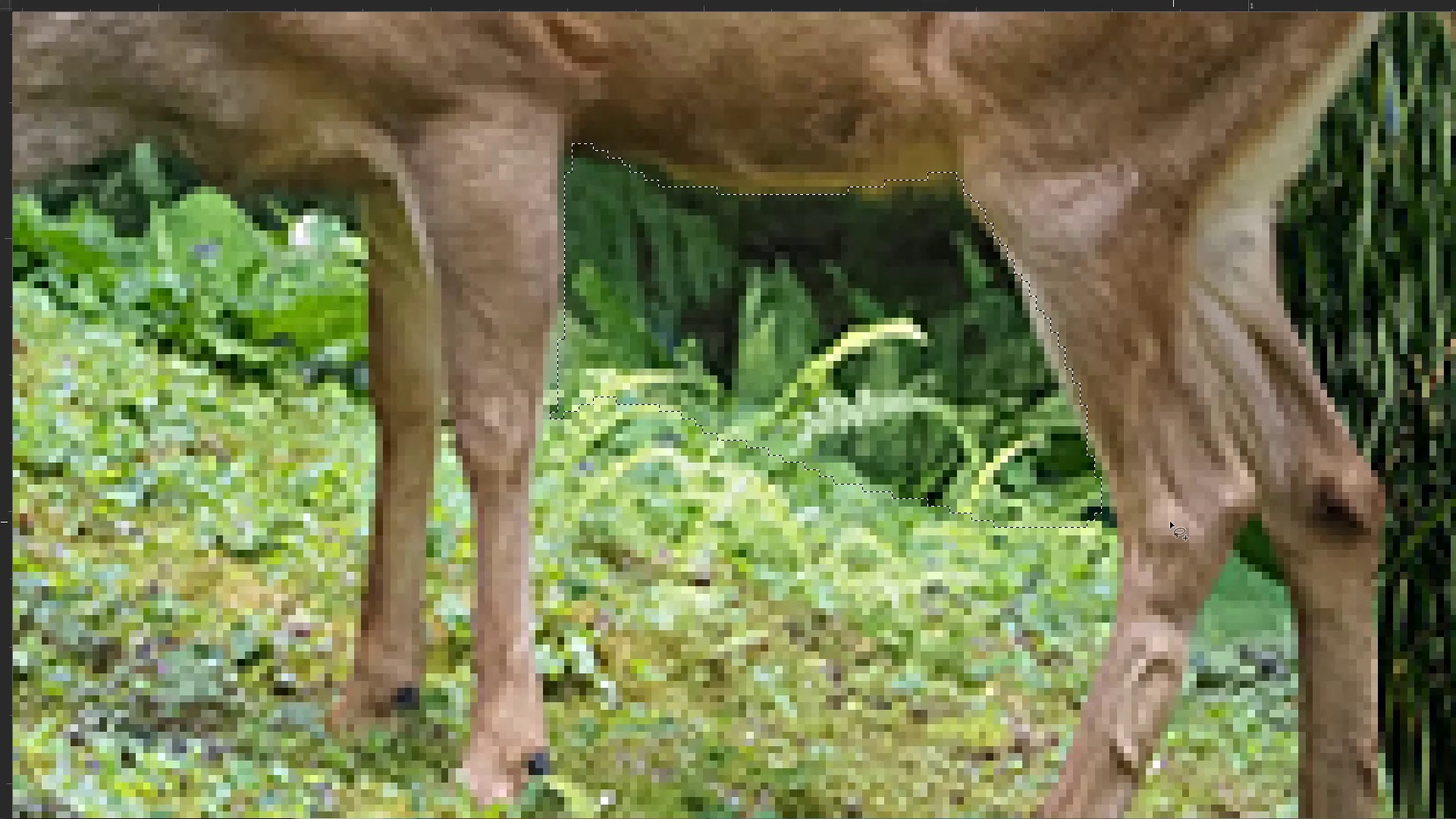 
key(Shift+ShiftLeft)
 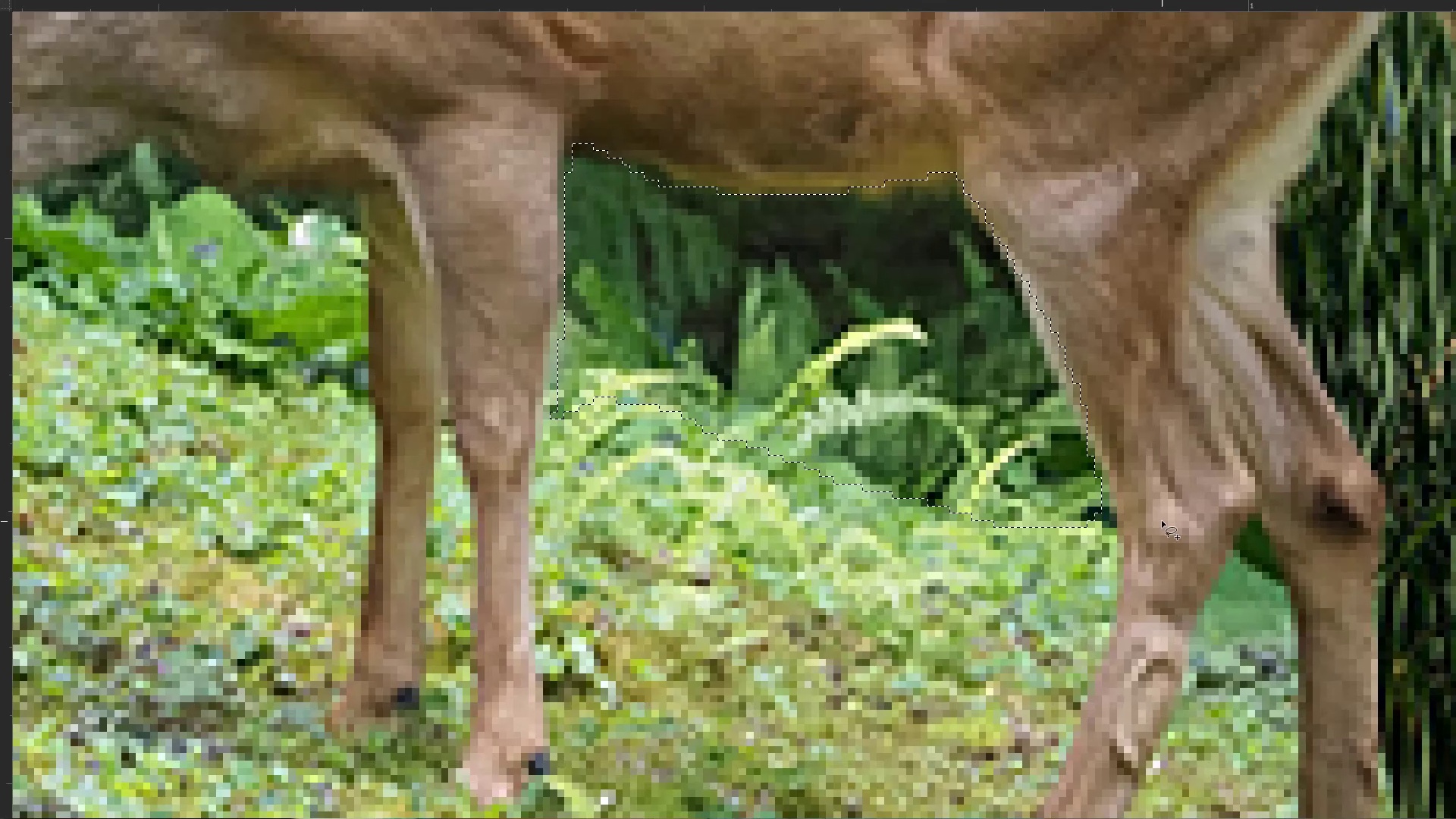 
key(Shift+ShiftLeft)
 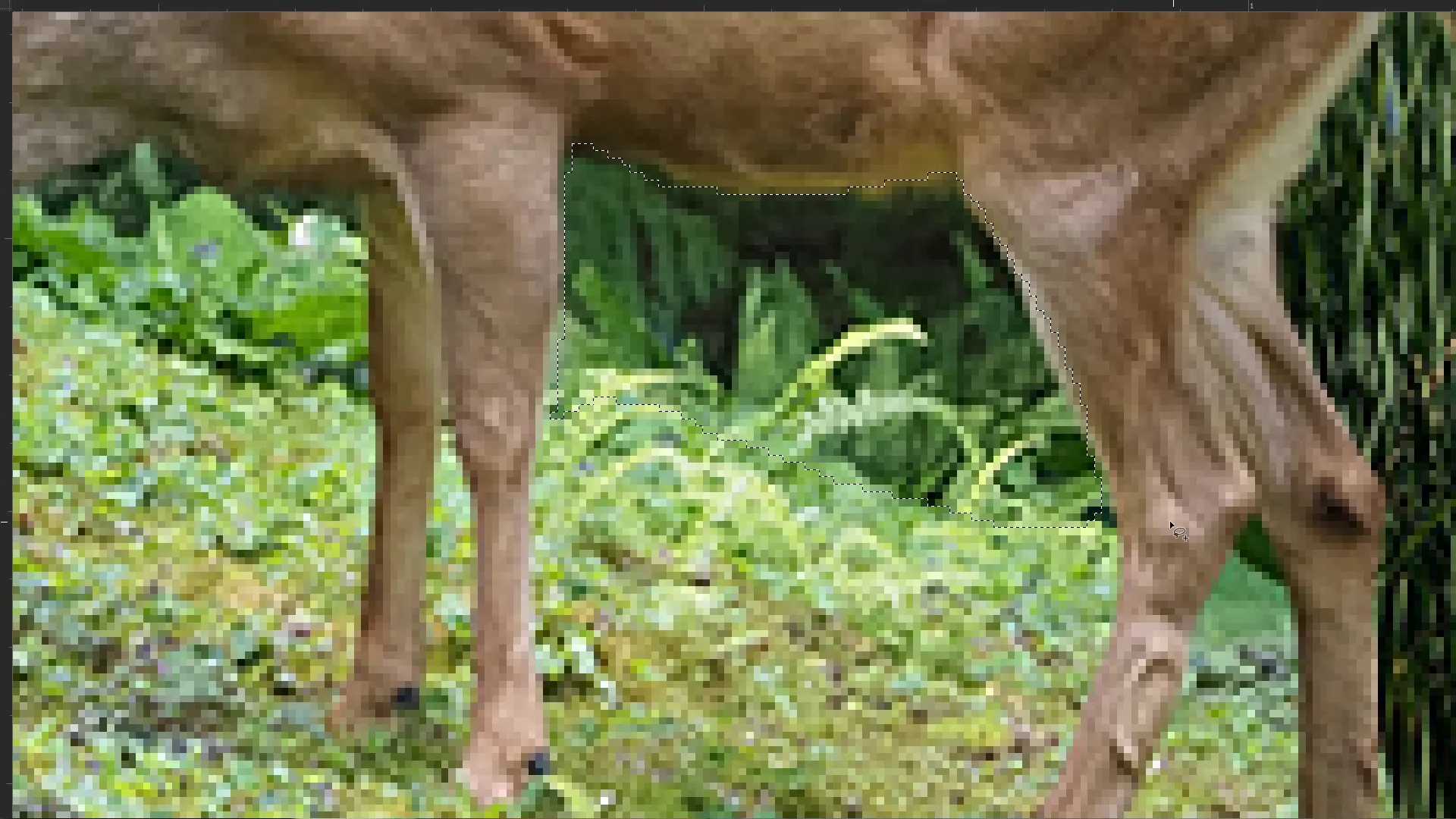 
hold_key(key=AltLeft, duration=1.53)
 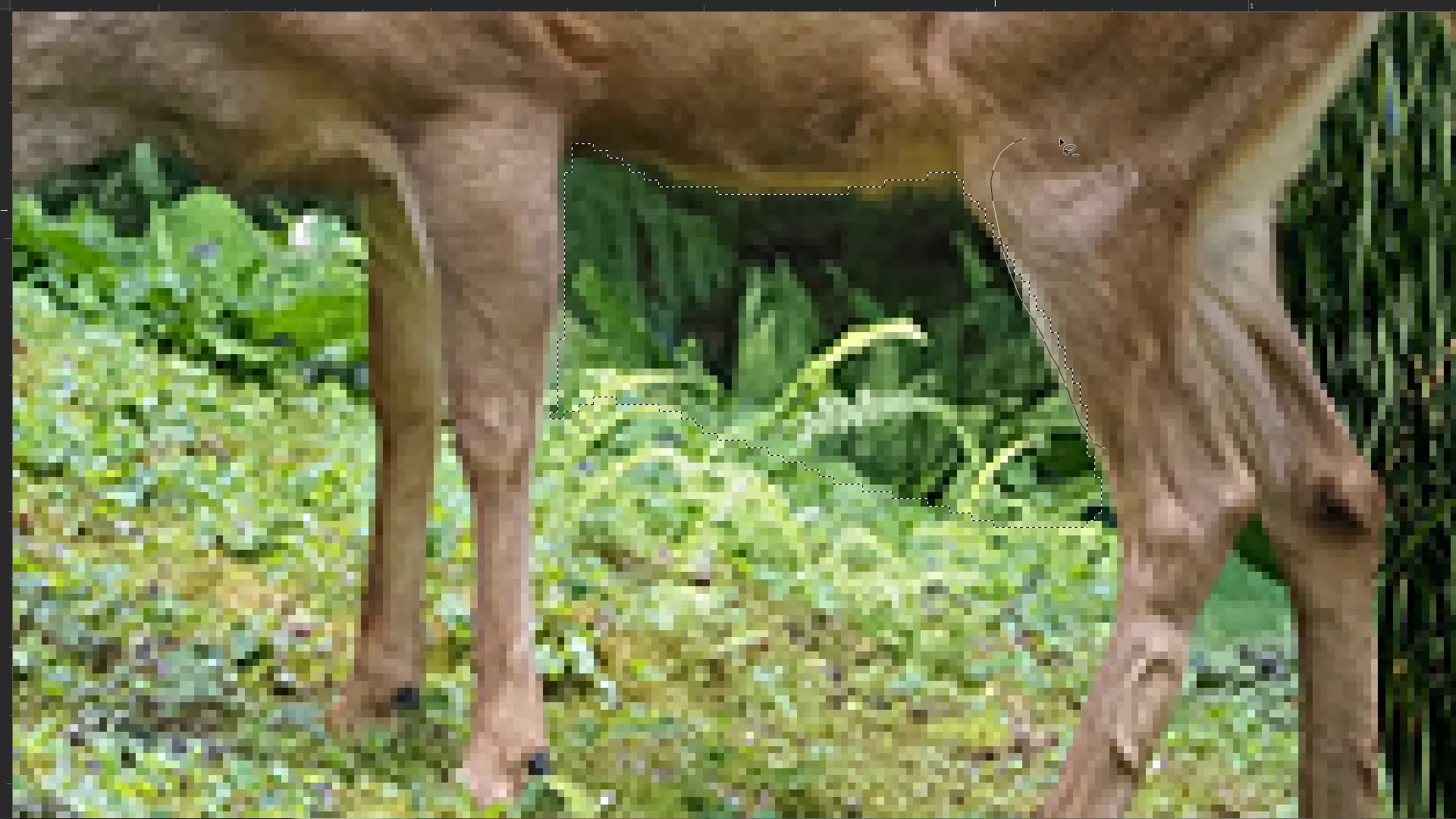 
hold_key(key=AltLeft, duration=0.84)
 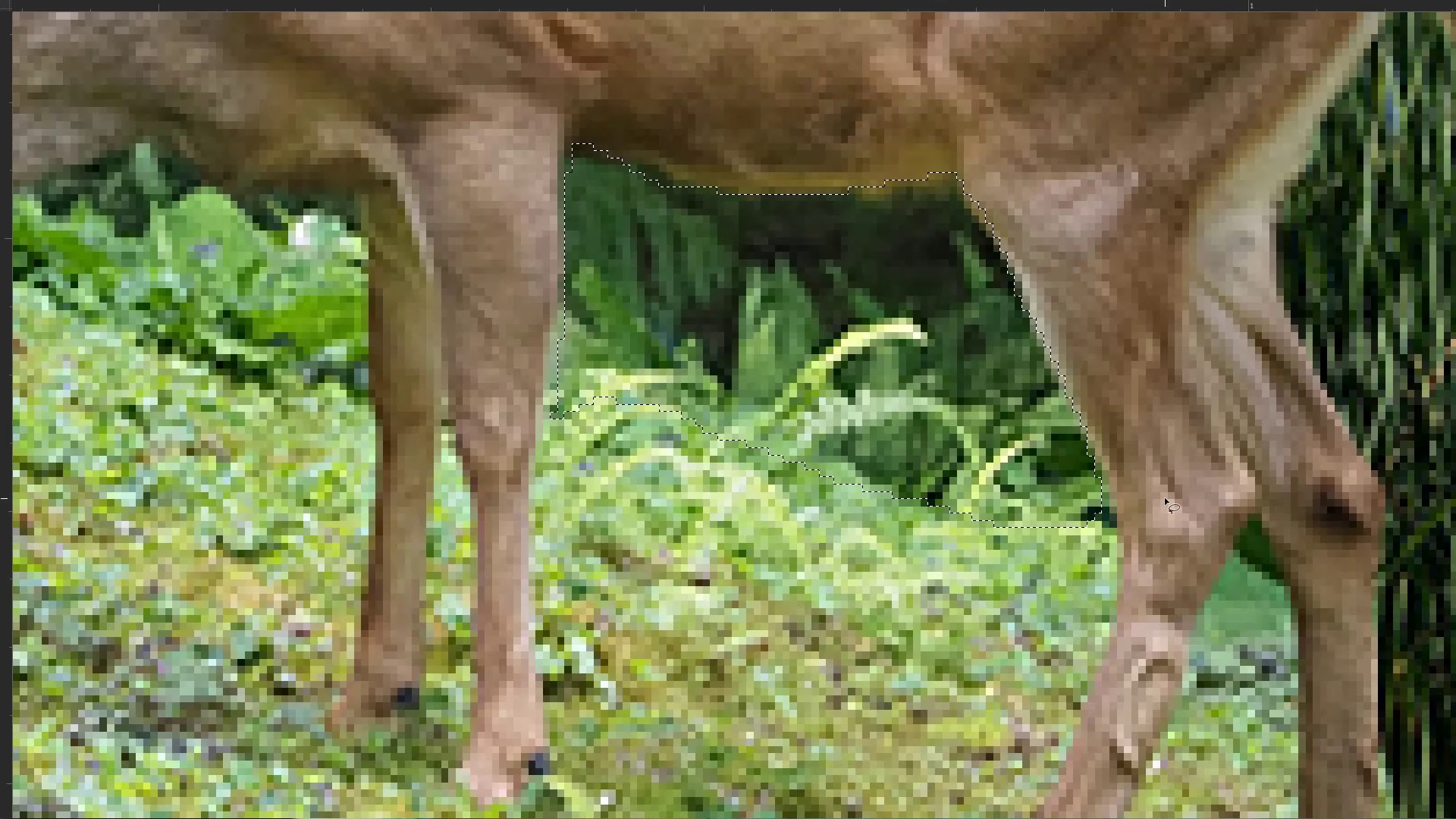 
hold_key(key=ShiftLeft, duration=1.5)
 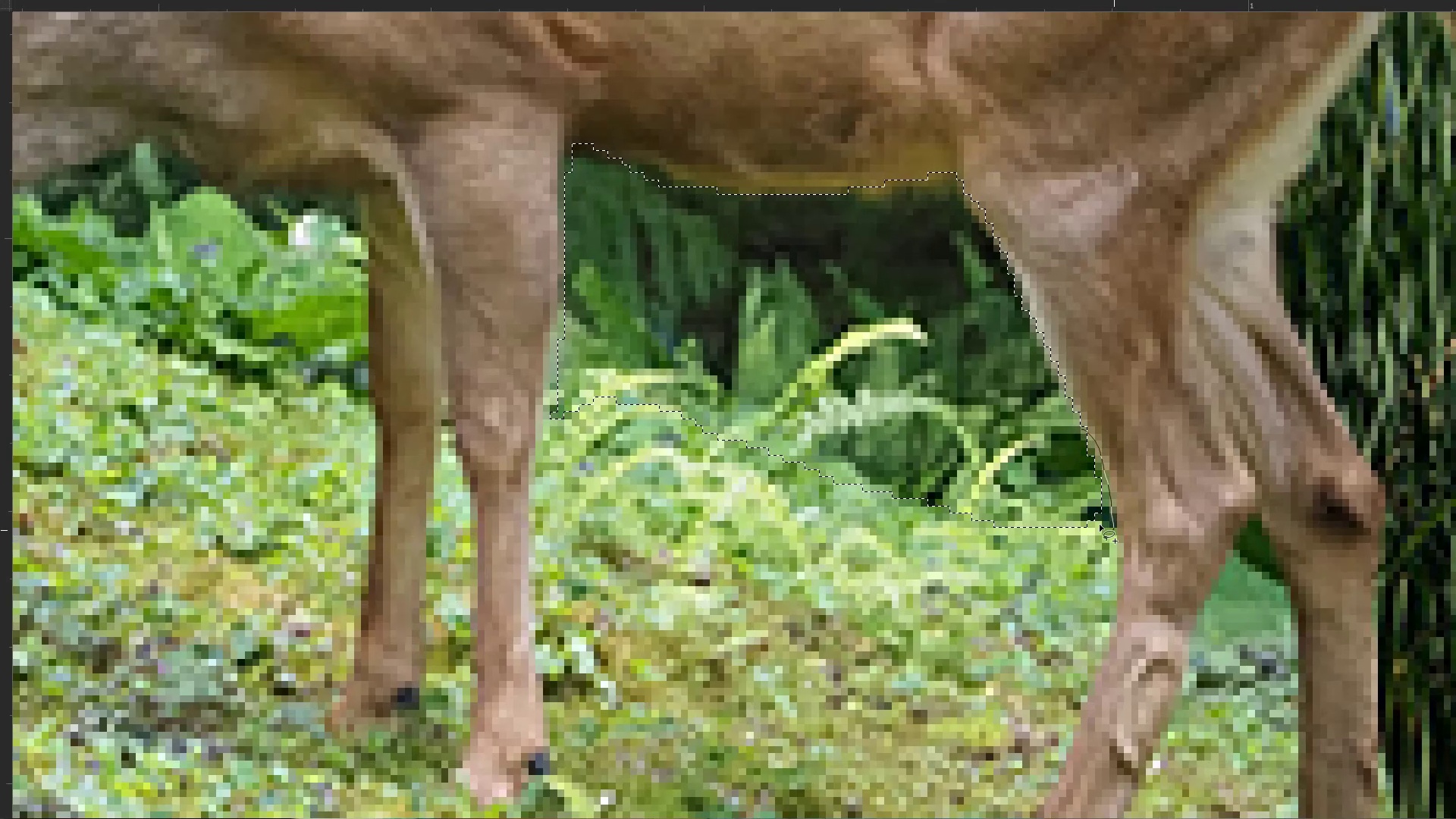 
key(Shift+ShiftLeft)
 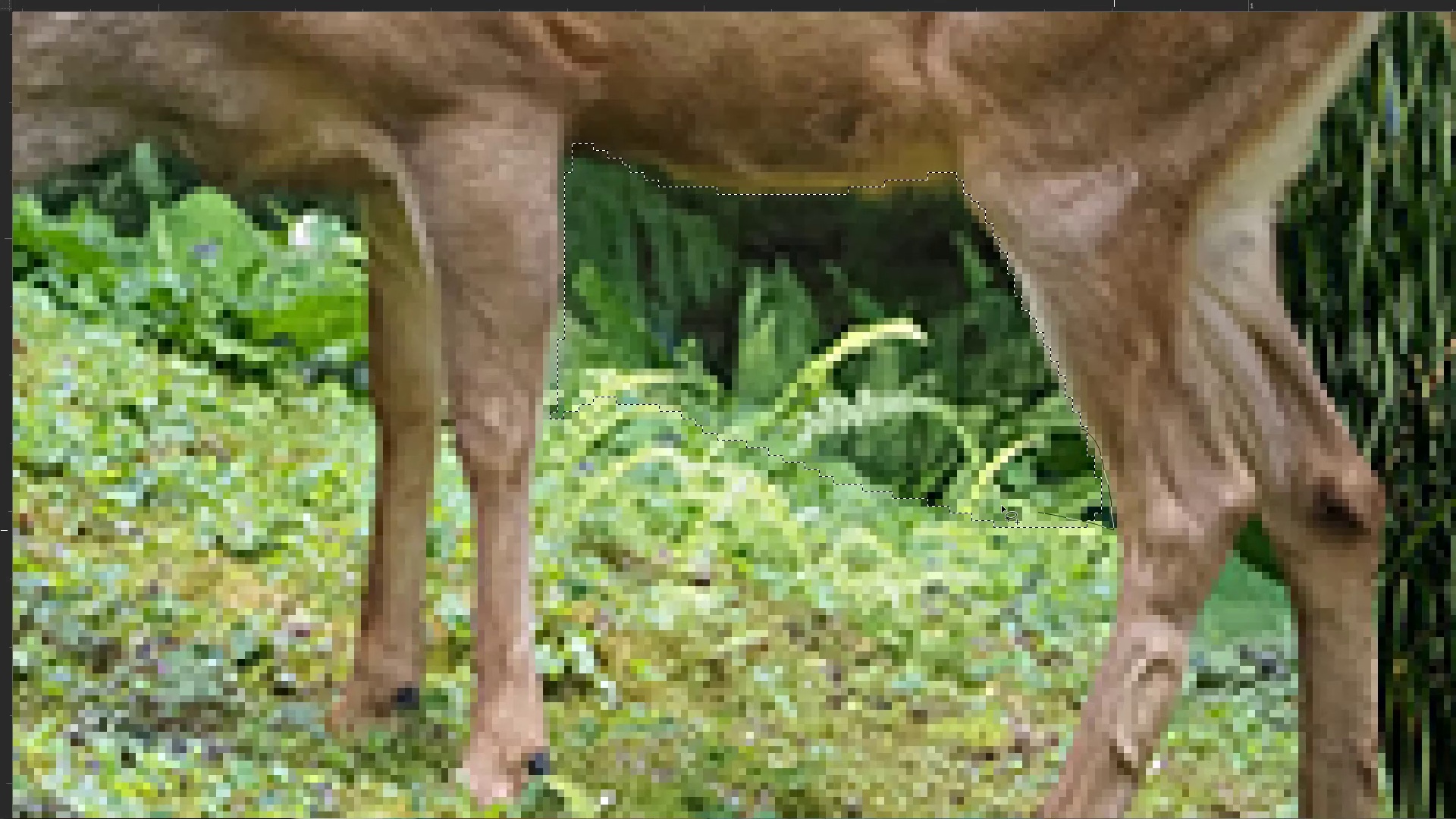 
key(Shift+ShiftLeft)
 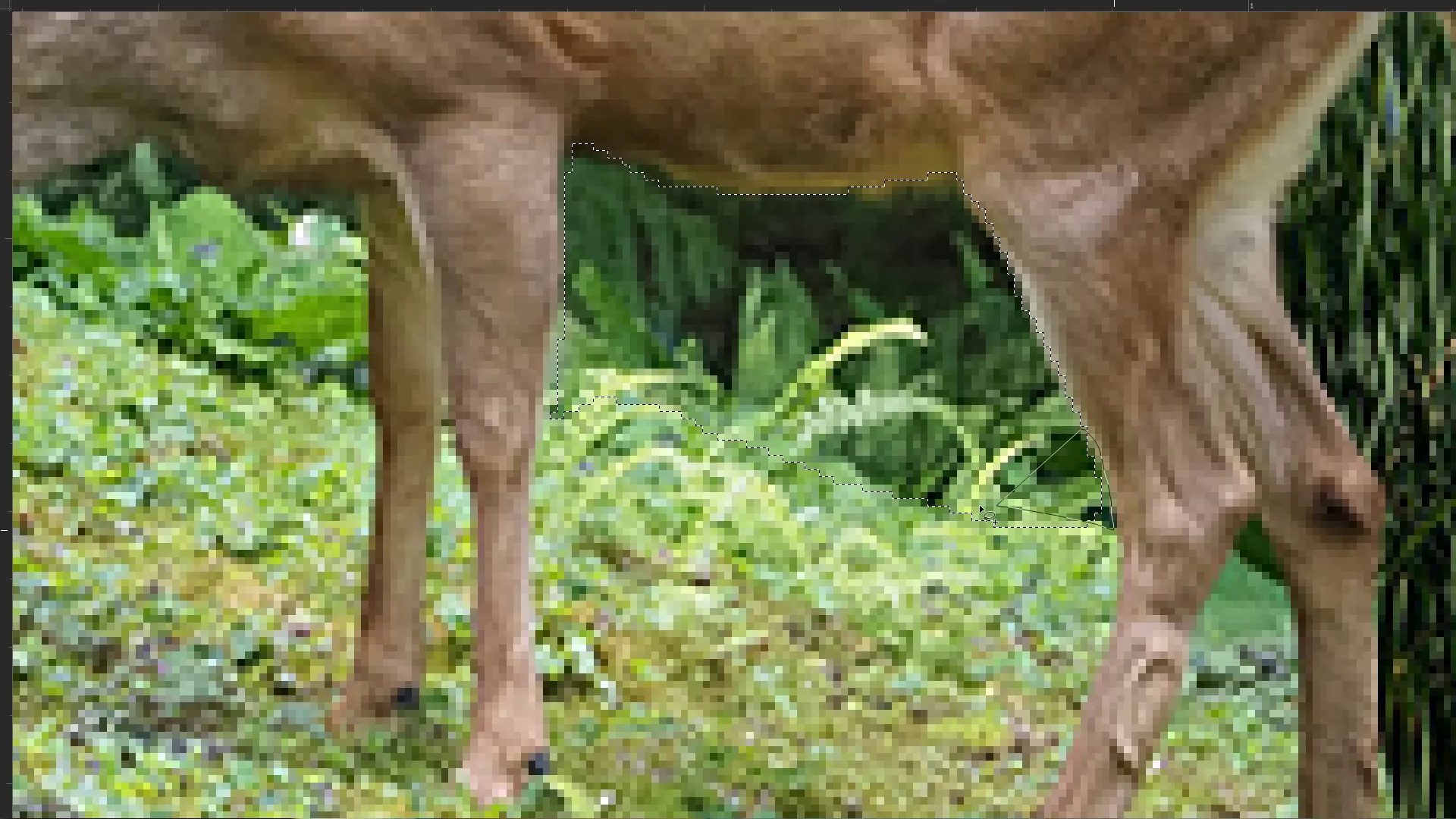 
key(Shift+ShiftLeft)
 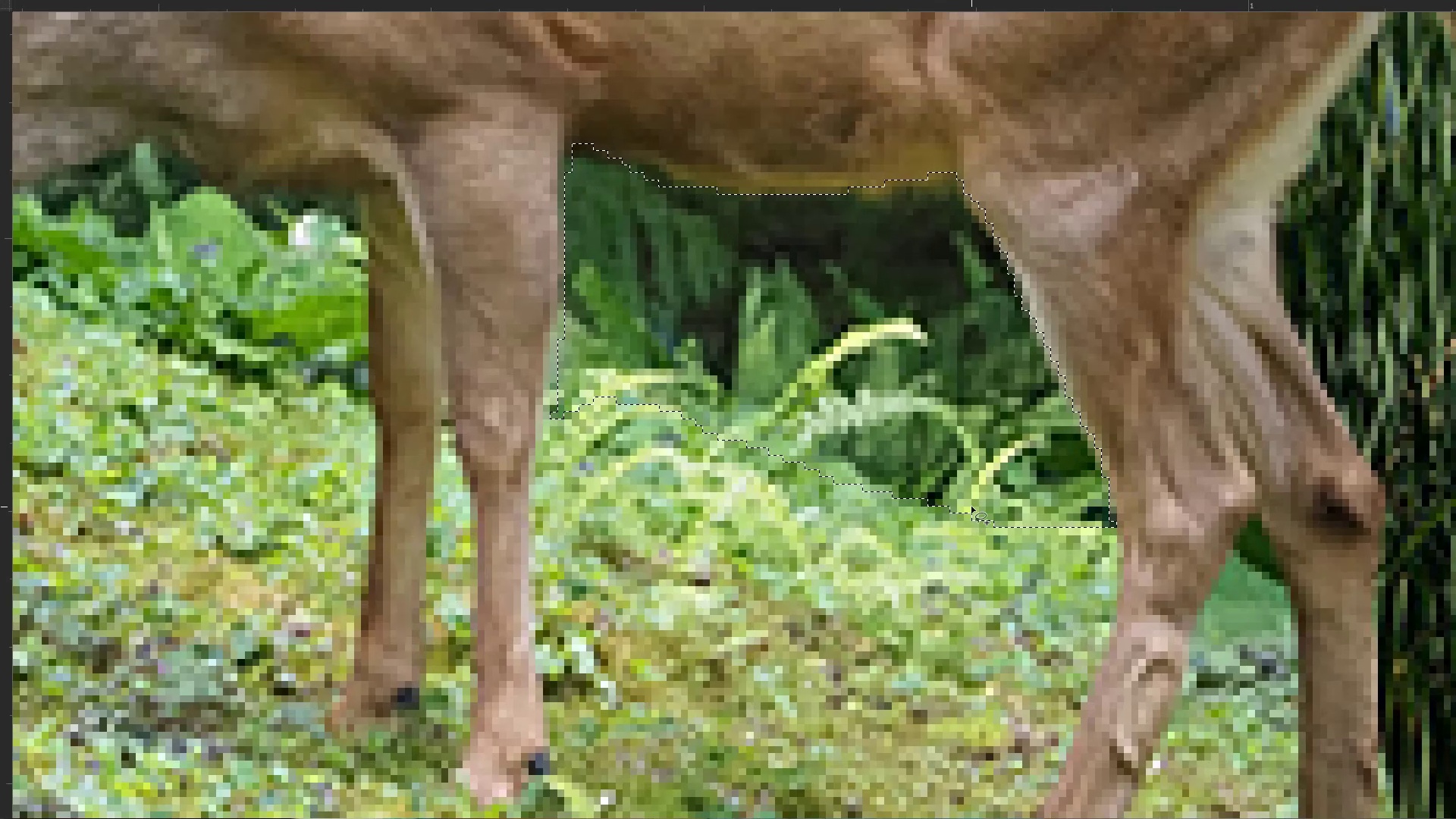 
key(Space)
 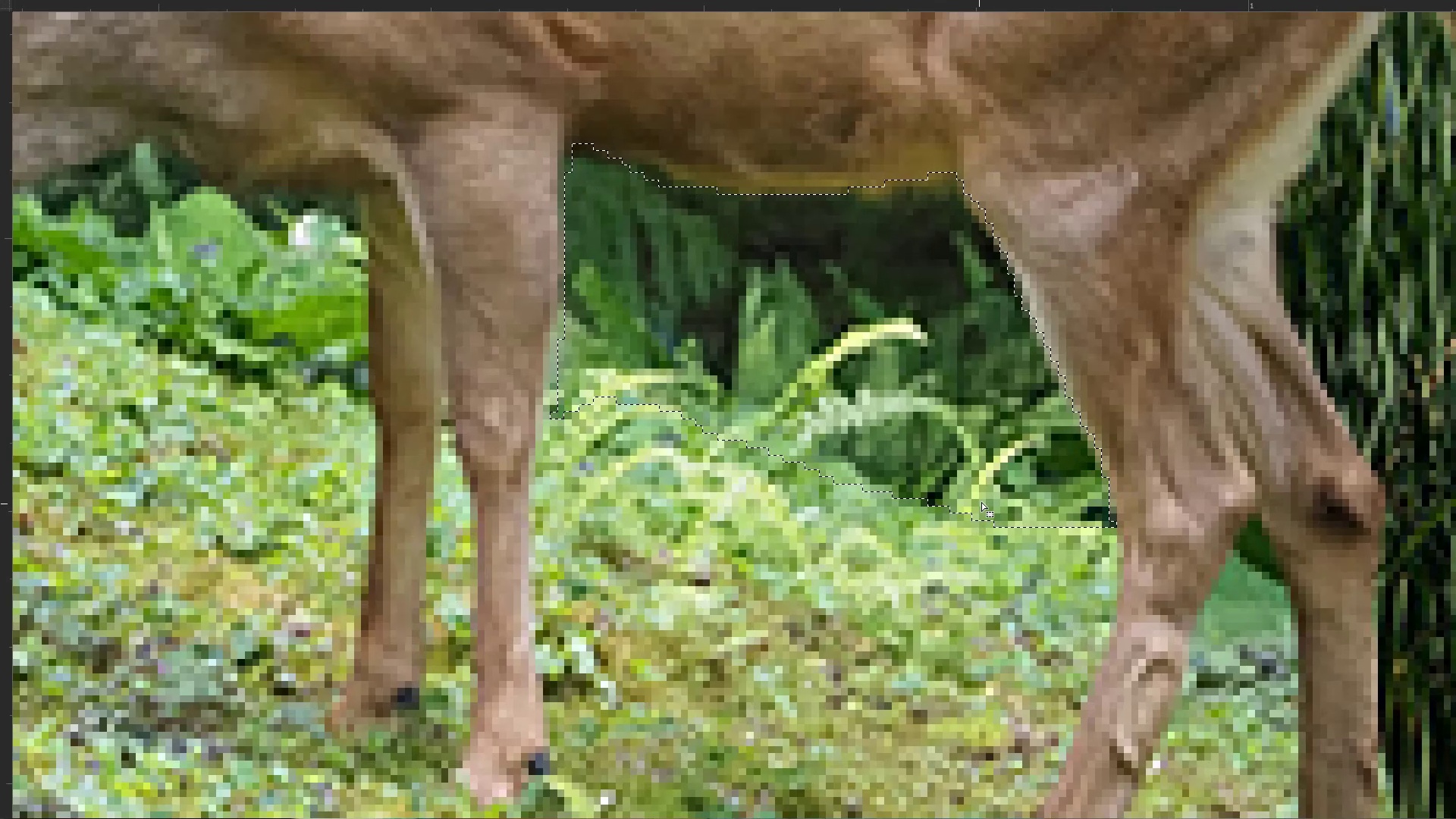 
key(Control+ControlLeft)
 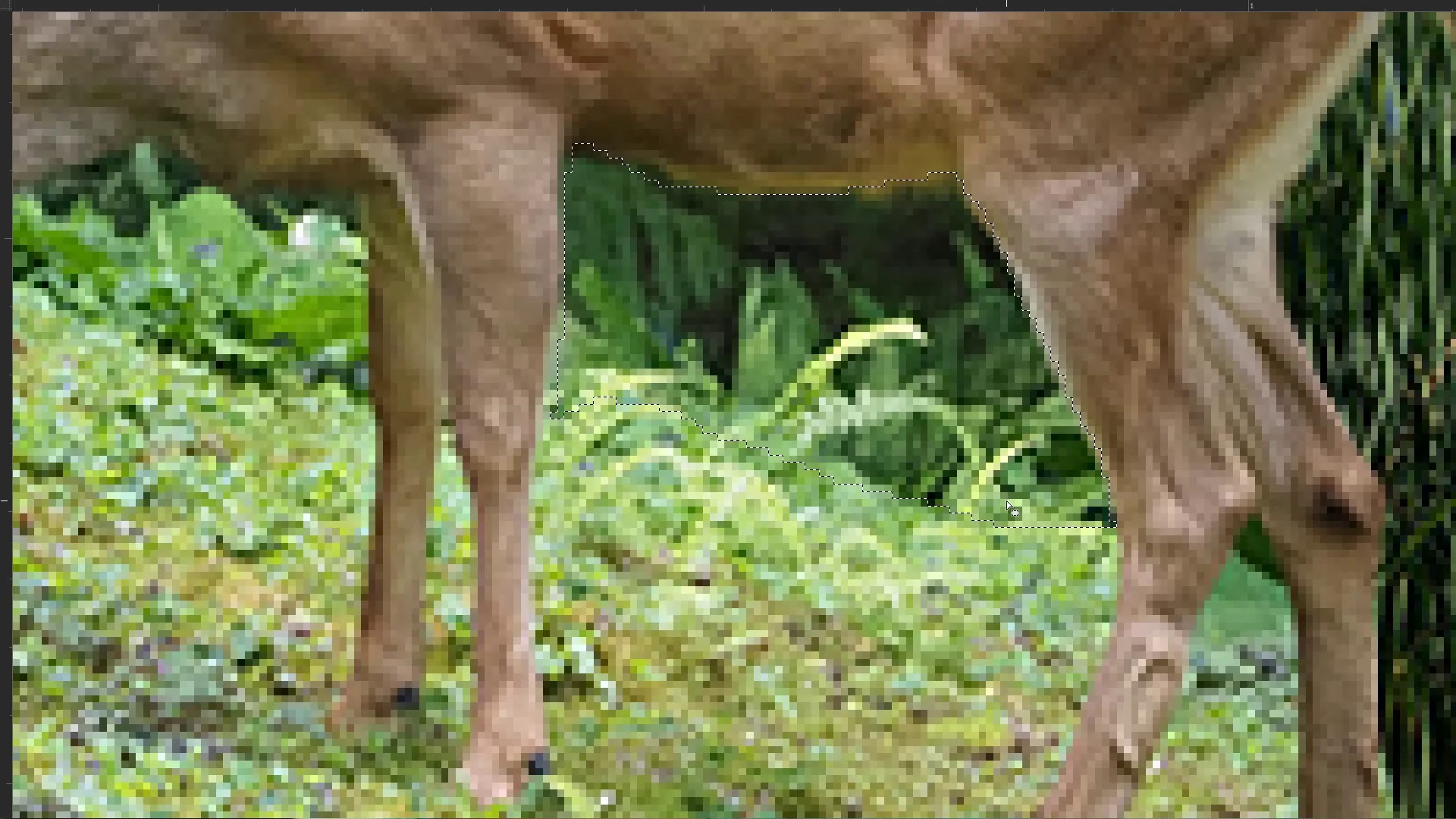 
key(Delete)
 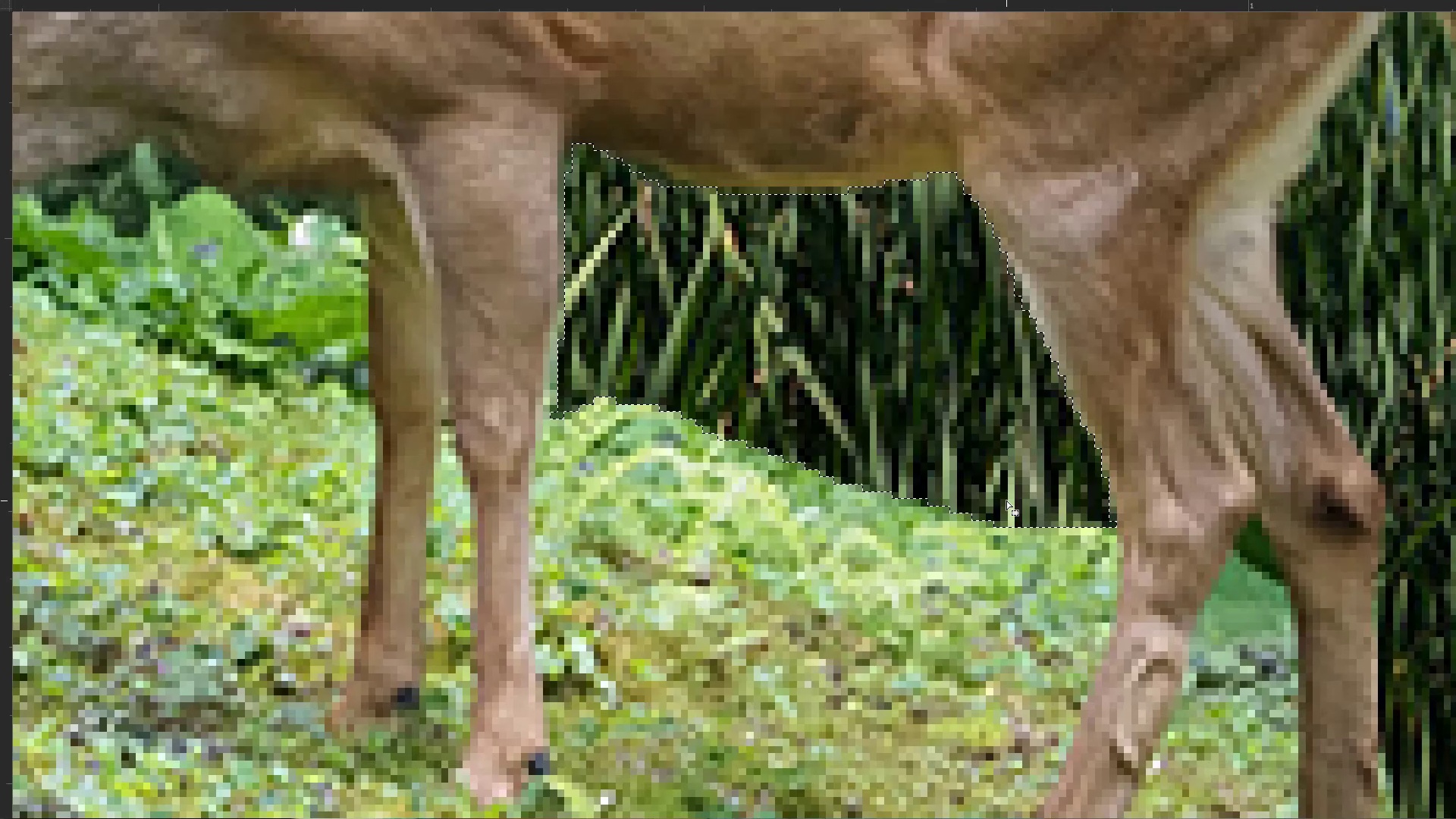 
key(Control+D)
 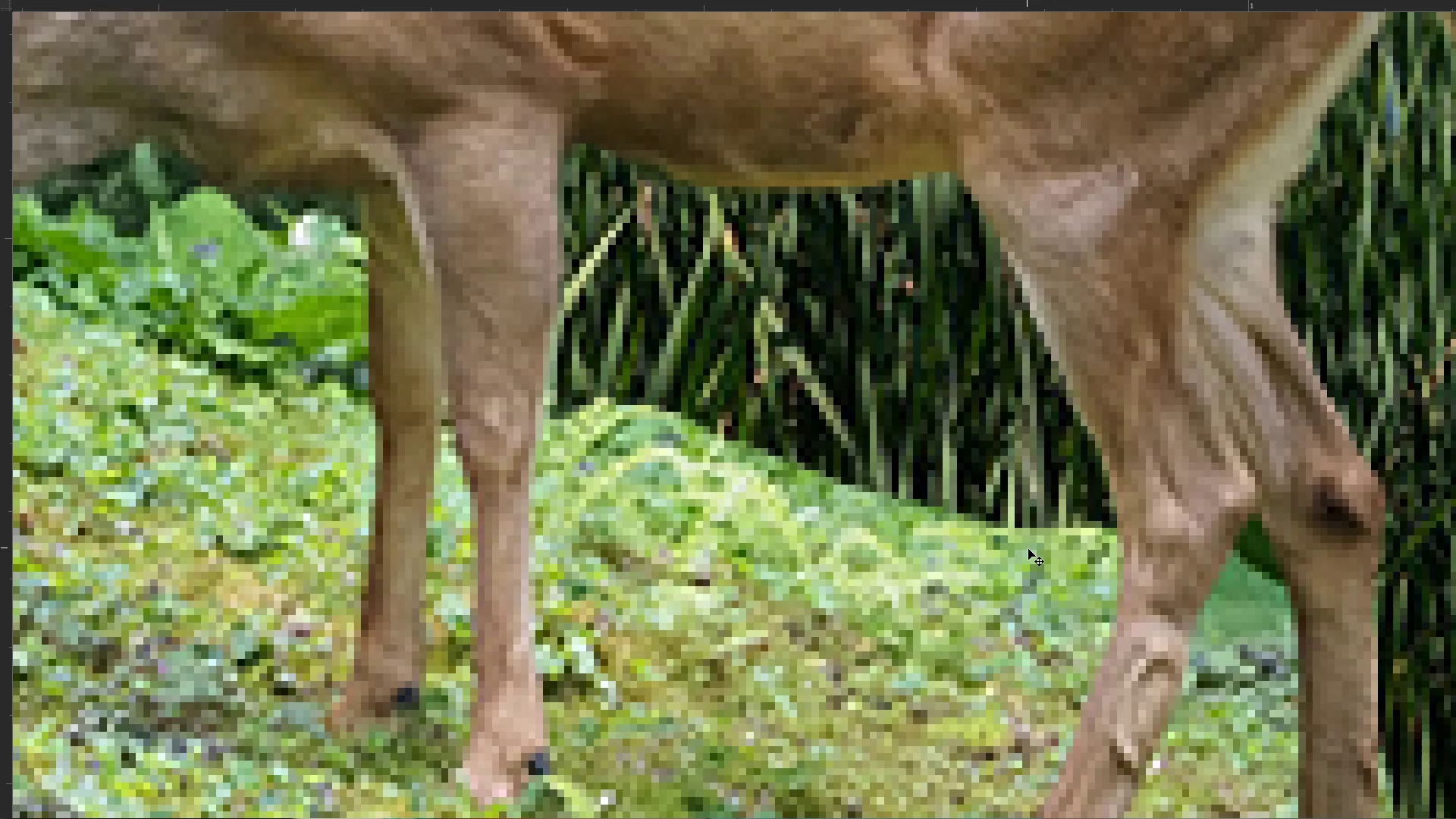 
hold_key(key=Space, duration=2.86)
 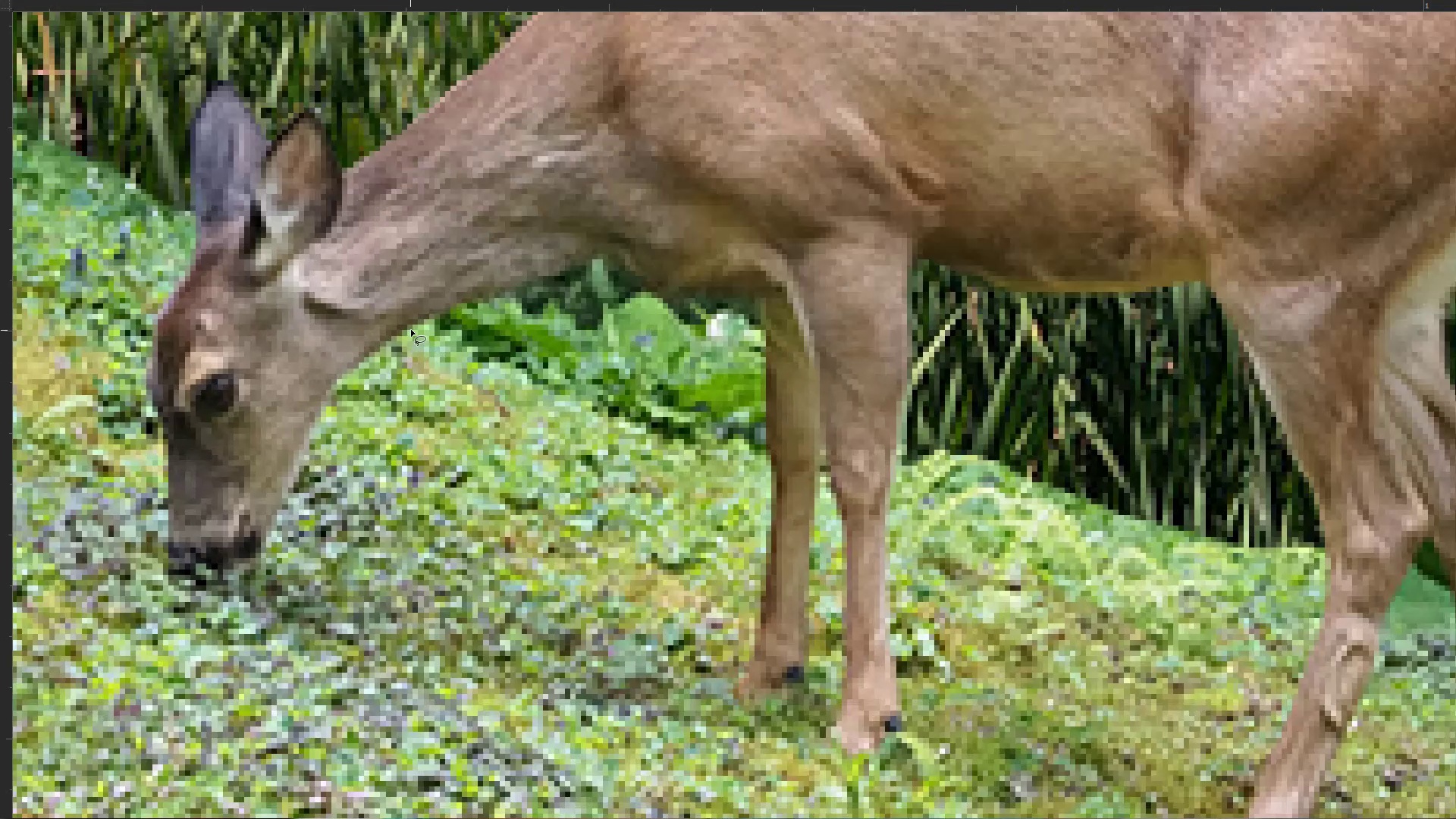 
hold_key(key=ControlLeft, duration=0.66)
 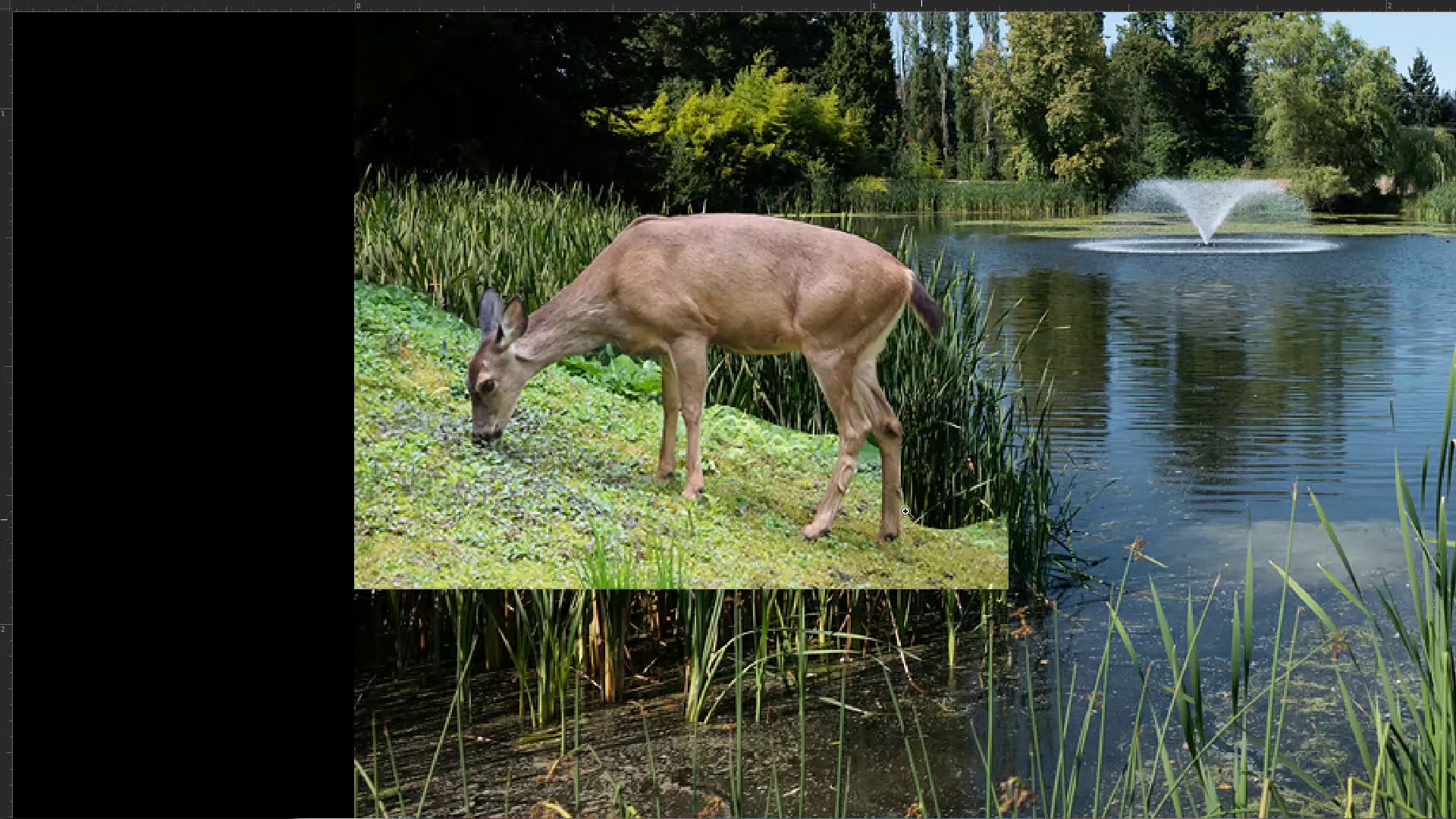 
key(Control+ControlLeft)
 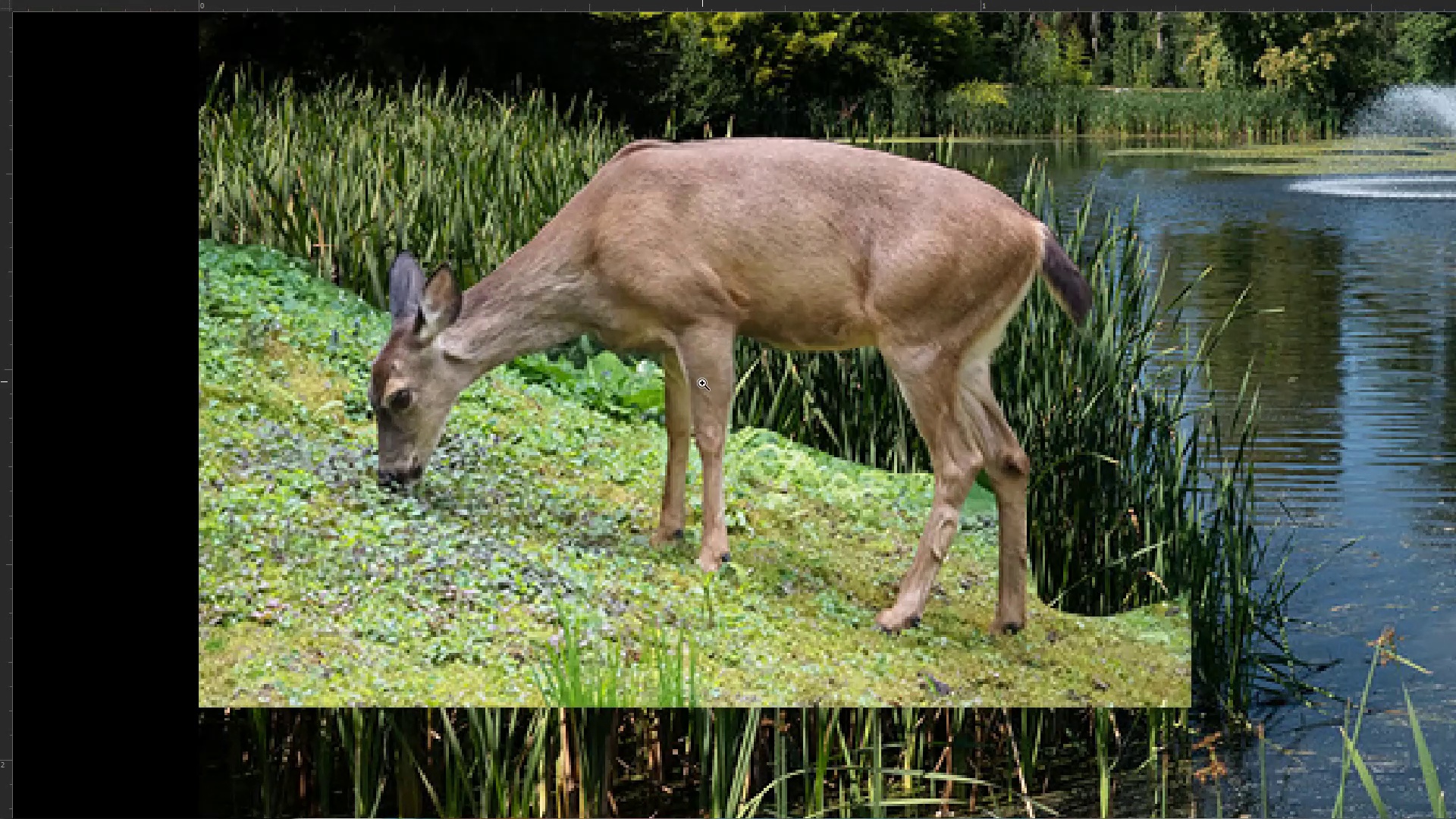 
hold_key(key=ControlLeft, duration=0.33)
 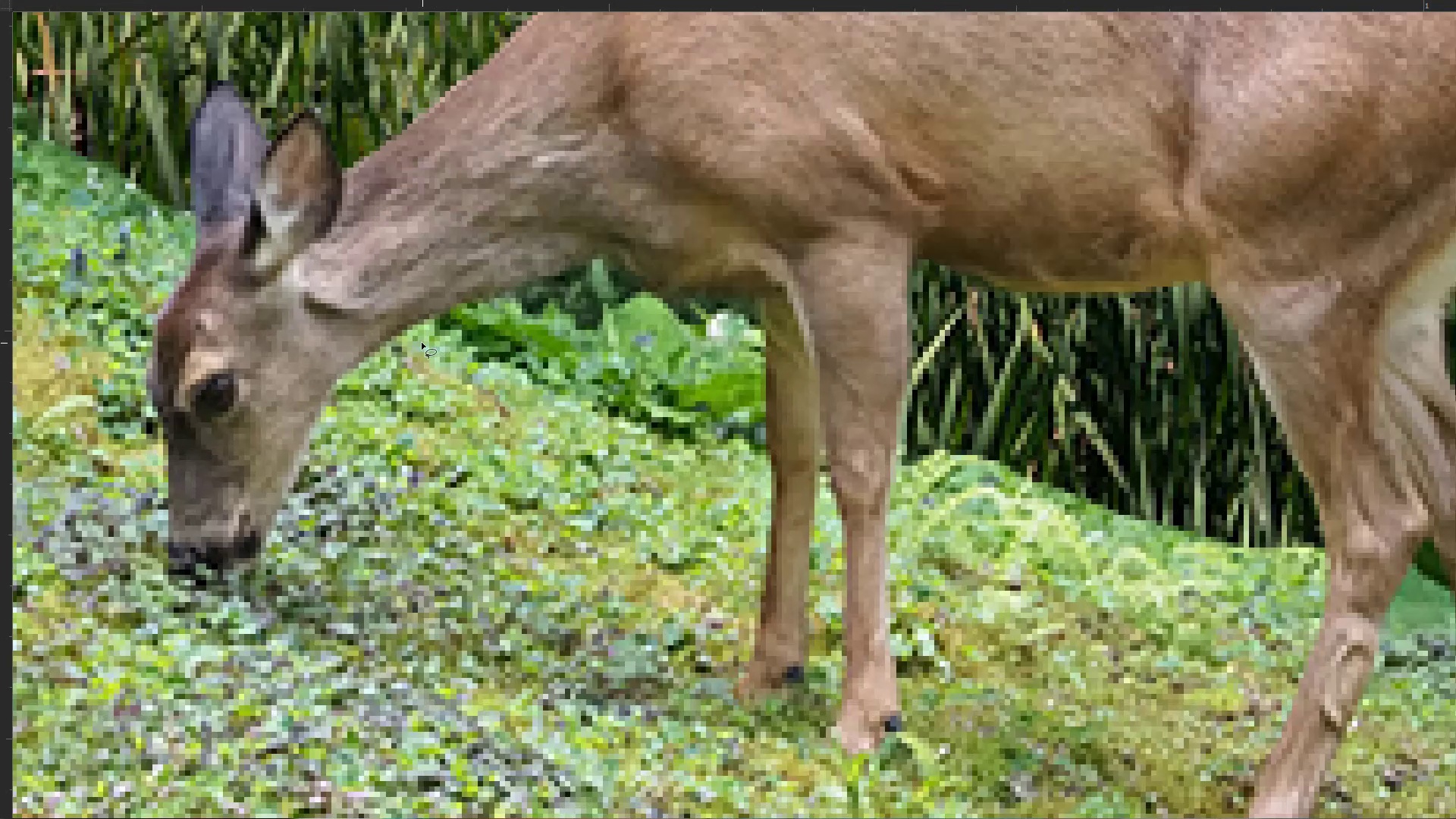 
hold_key(key=ShiftLeft, duration=1.5)
 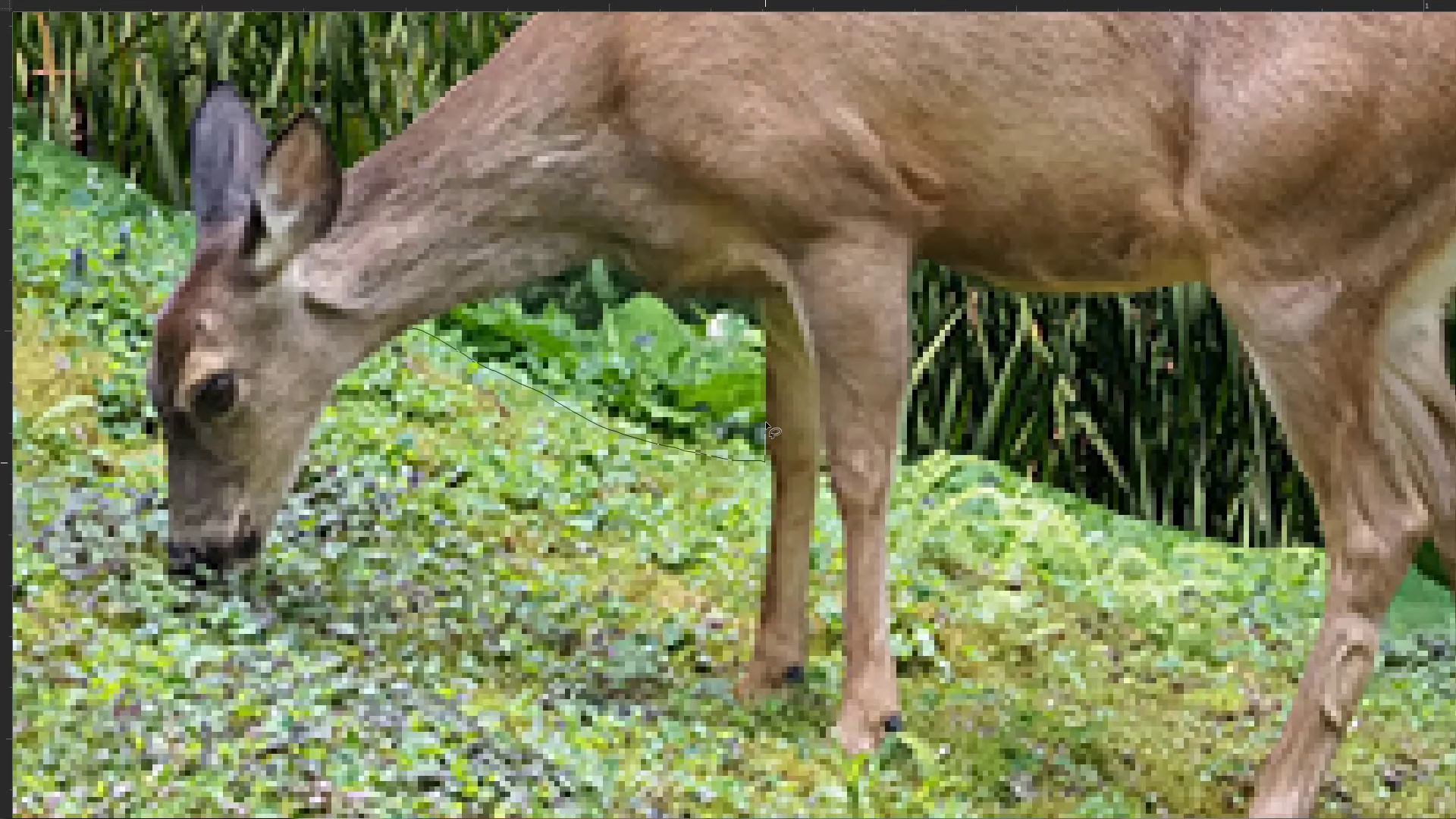 
hold_key(key=ShiftLeft, duration=1.52)
 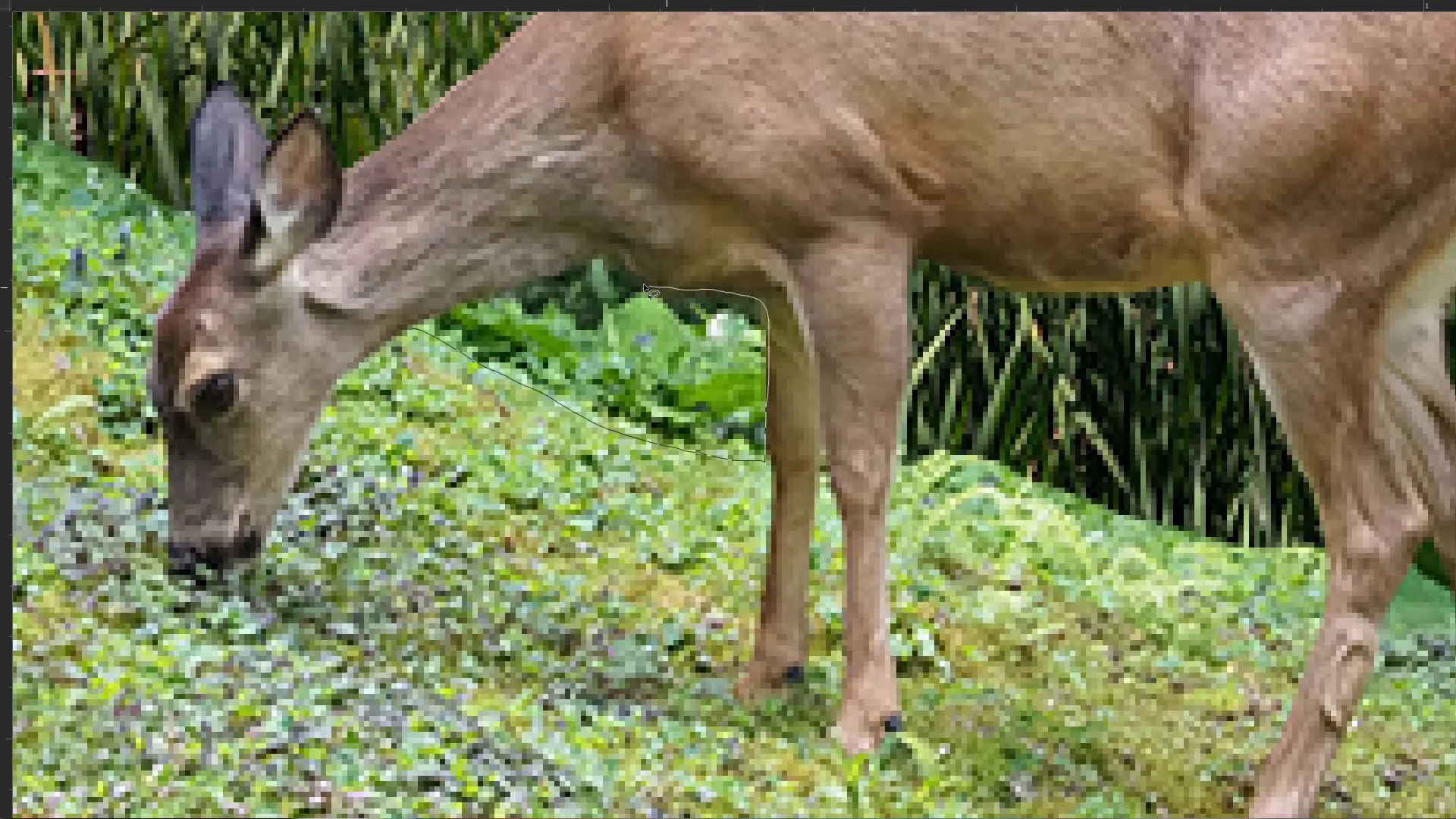 
hold_key(key=ShiftLeft, duration=1.51)
 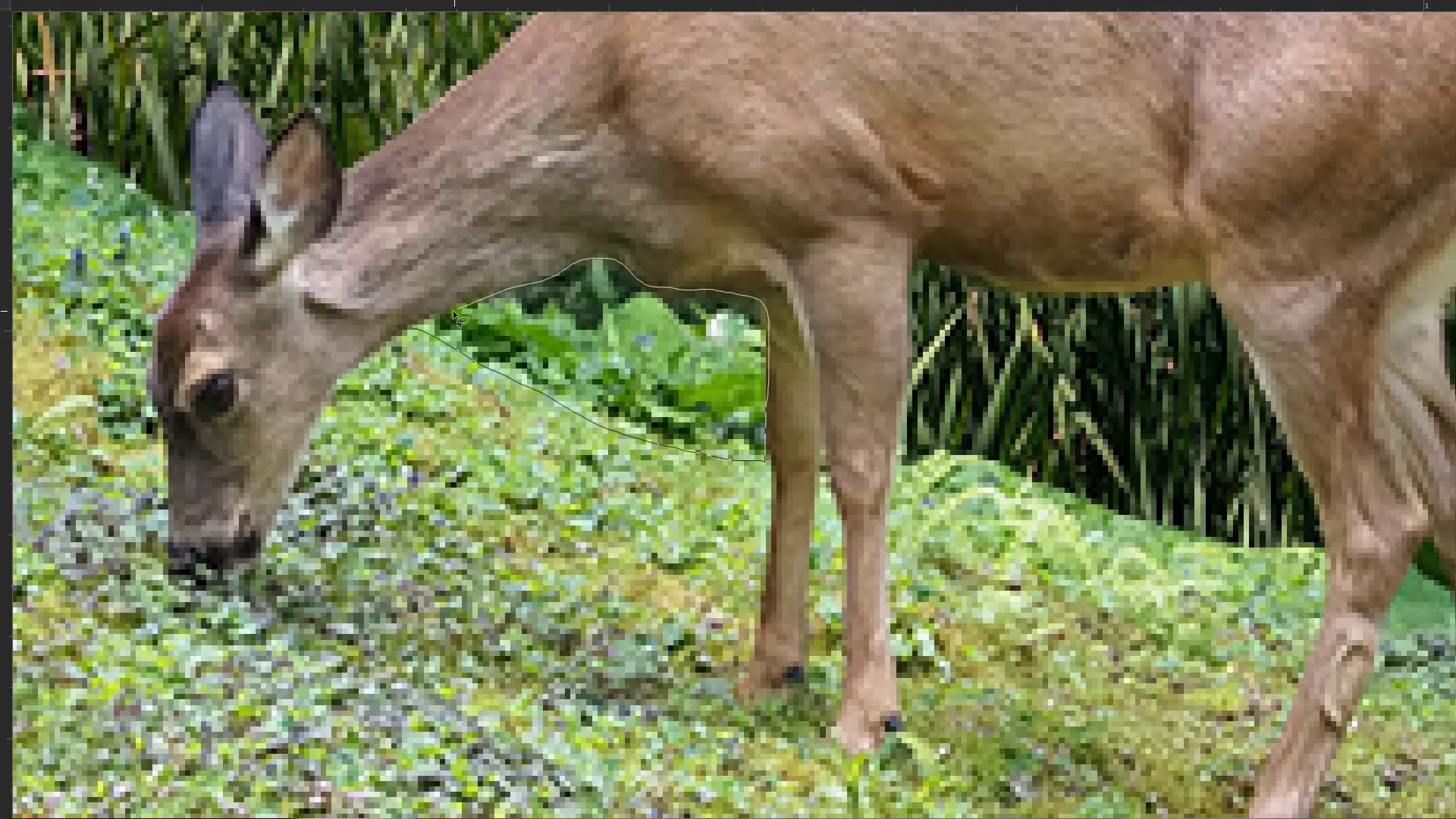 
hold_key(key=ShiftLeft, duration=1.0)
 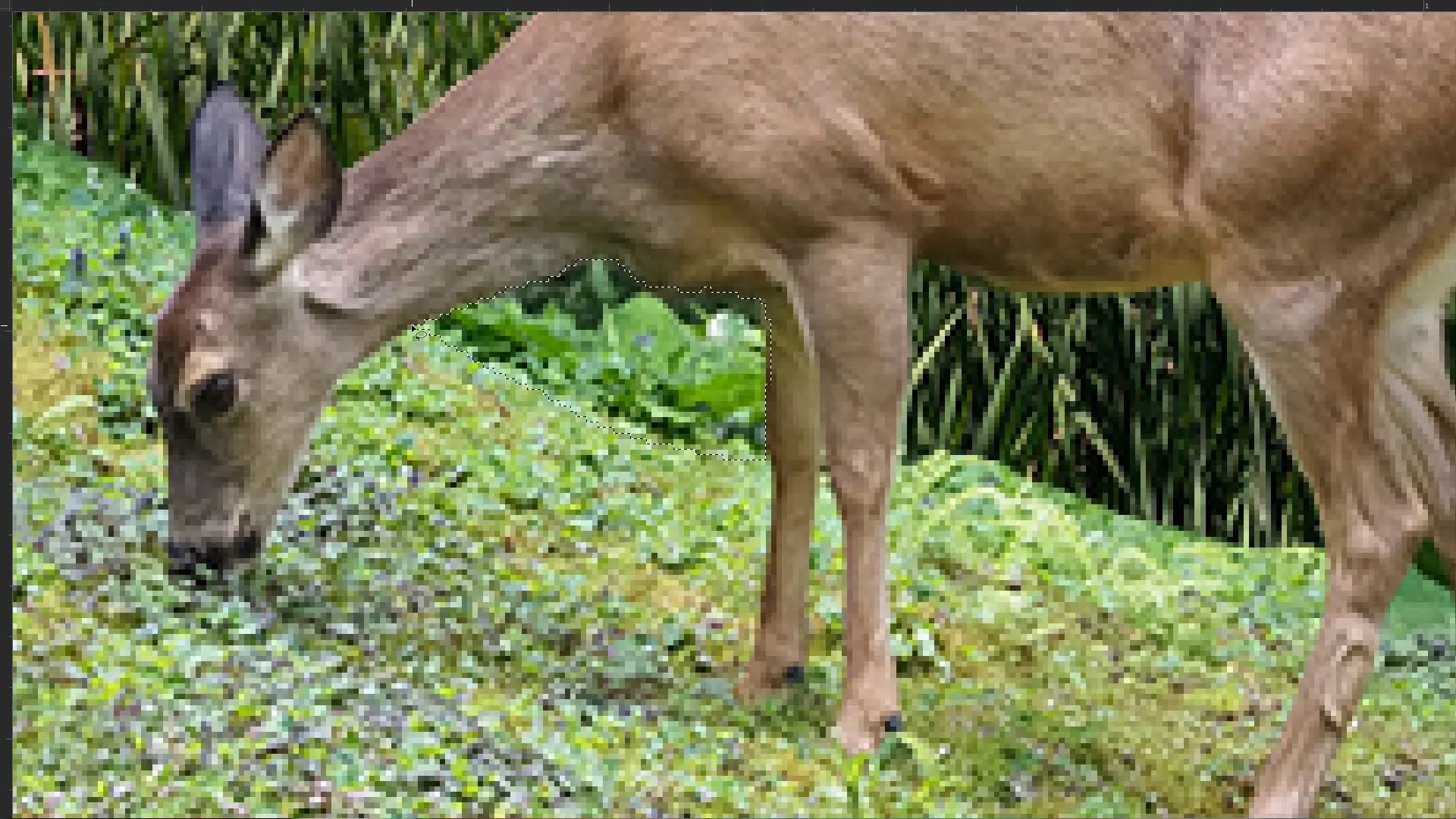 
key(Delete)
 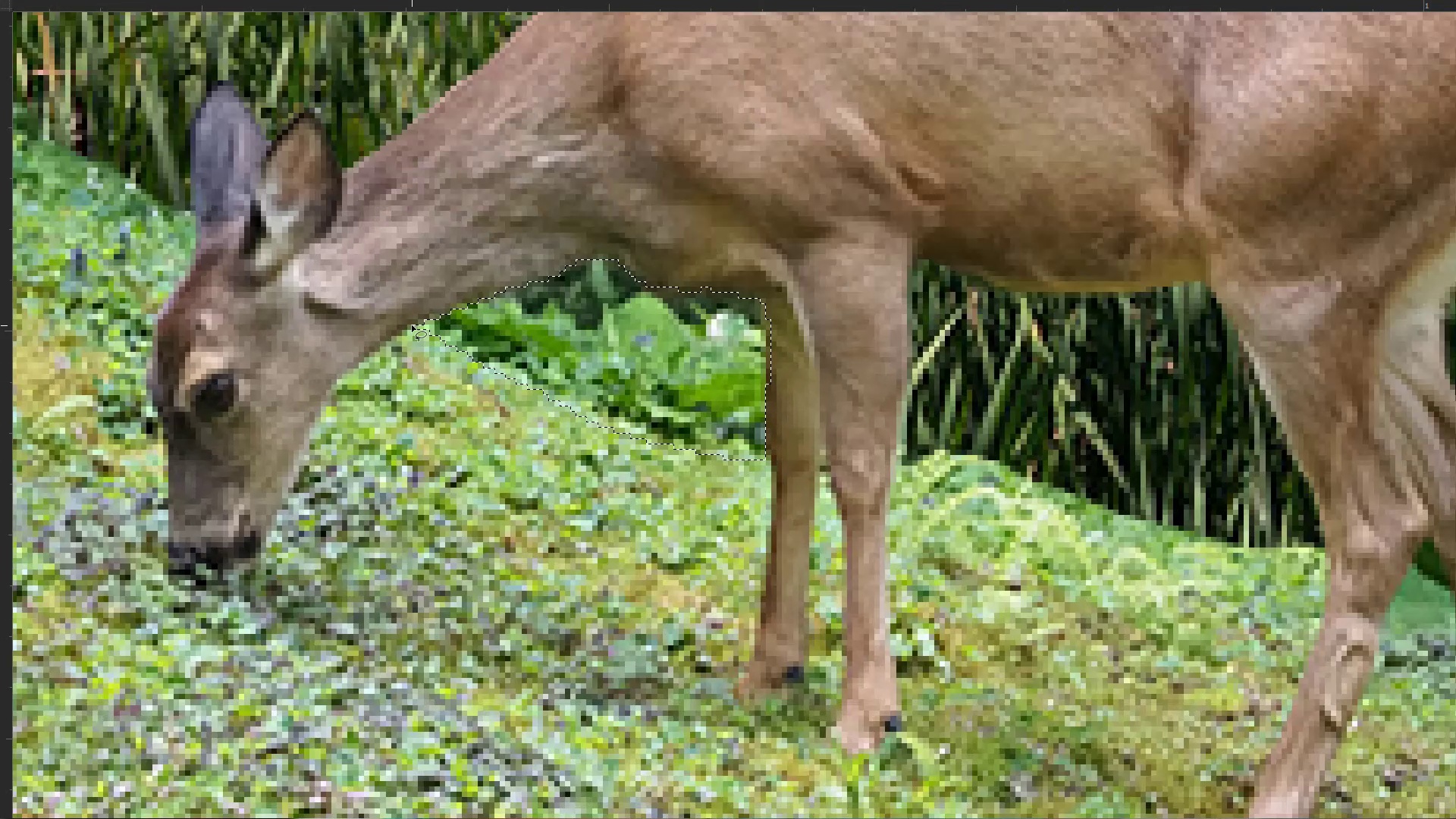 
key(Control+D)
 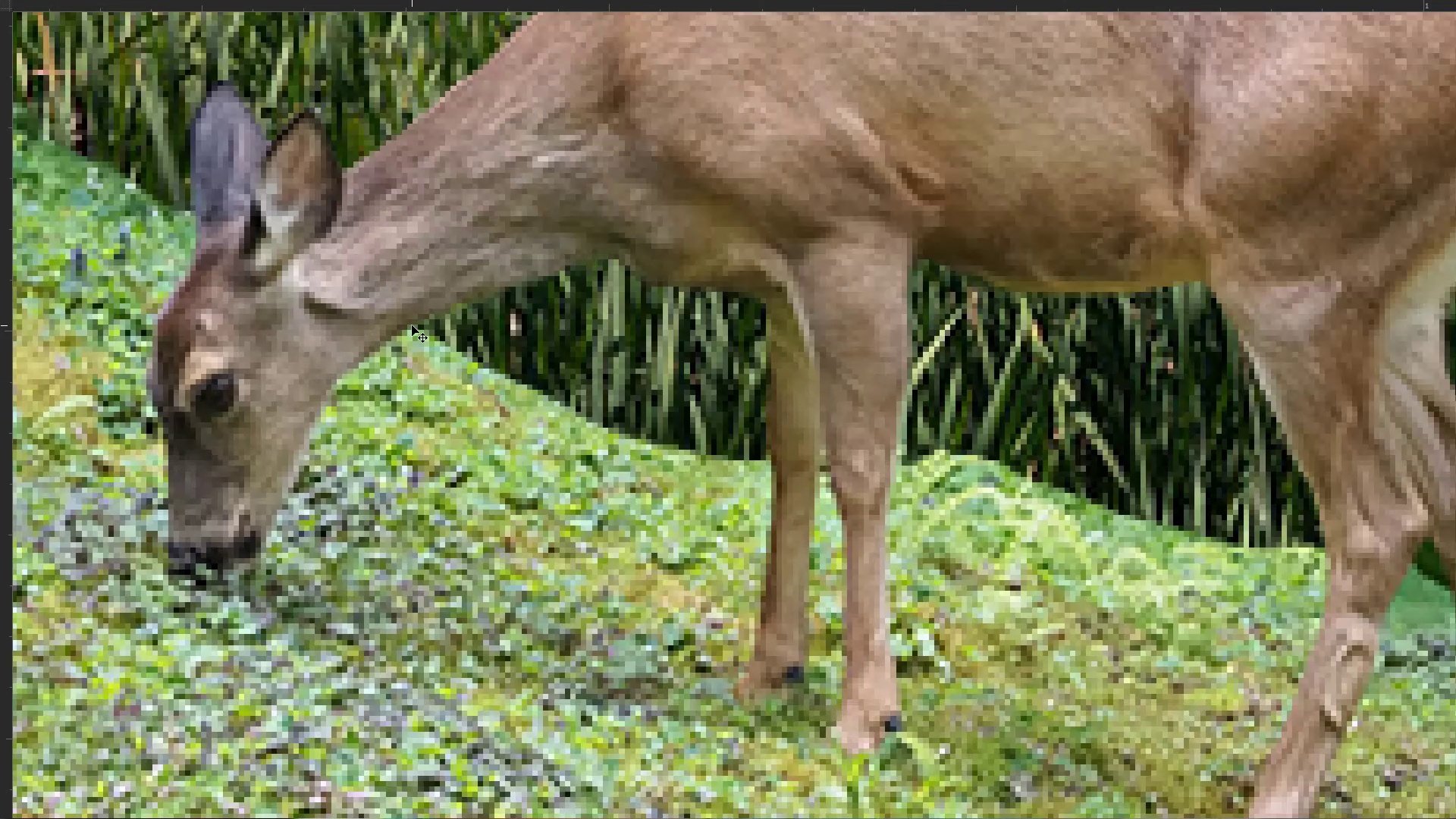 
hold_key(key=Space, duration=5.4)
 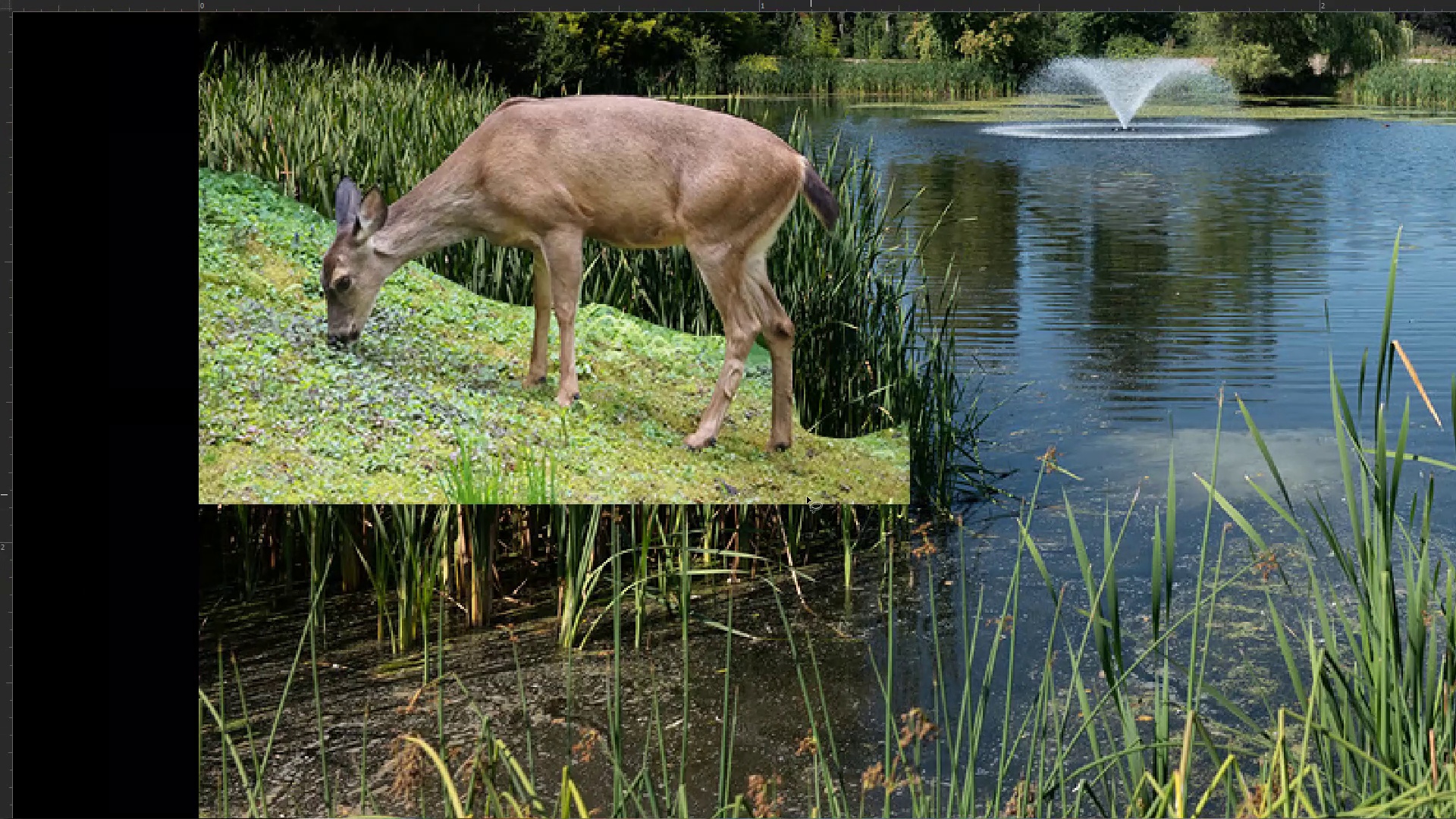 
hold_key(key=ControlLeft, duration=1.12)
 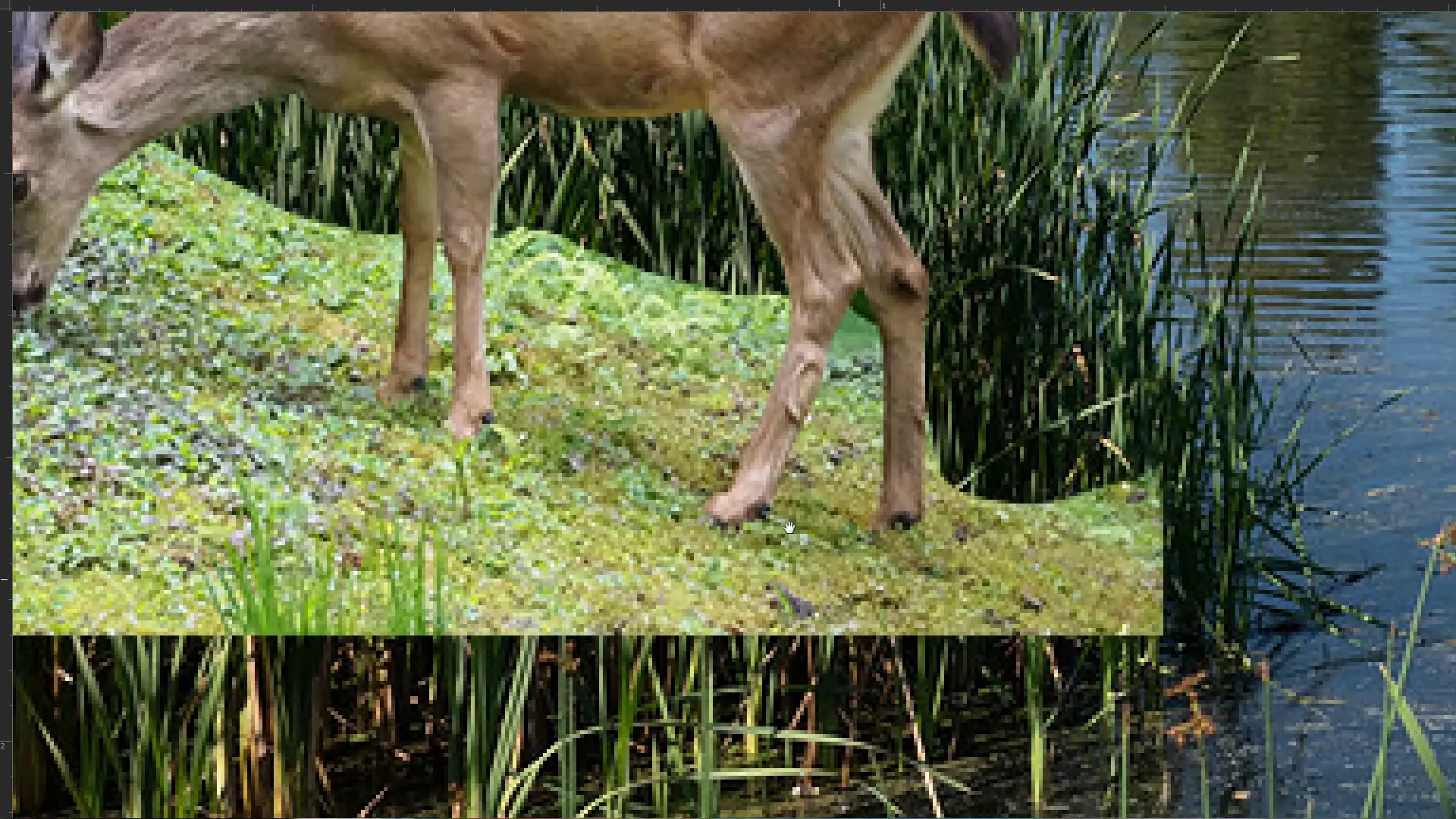 
hold_key(key=ControlLeft, duration=0.4)
 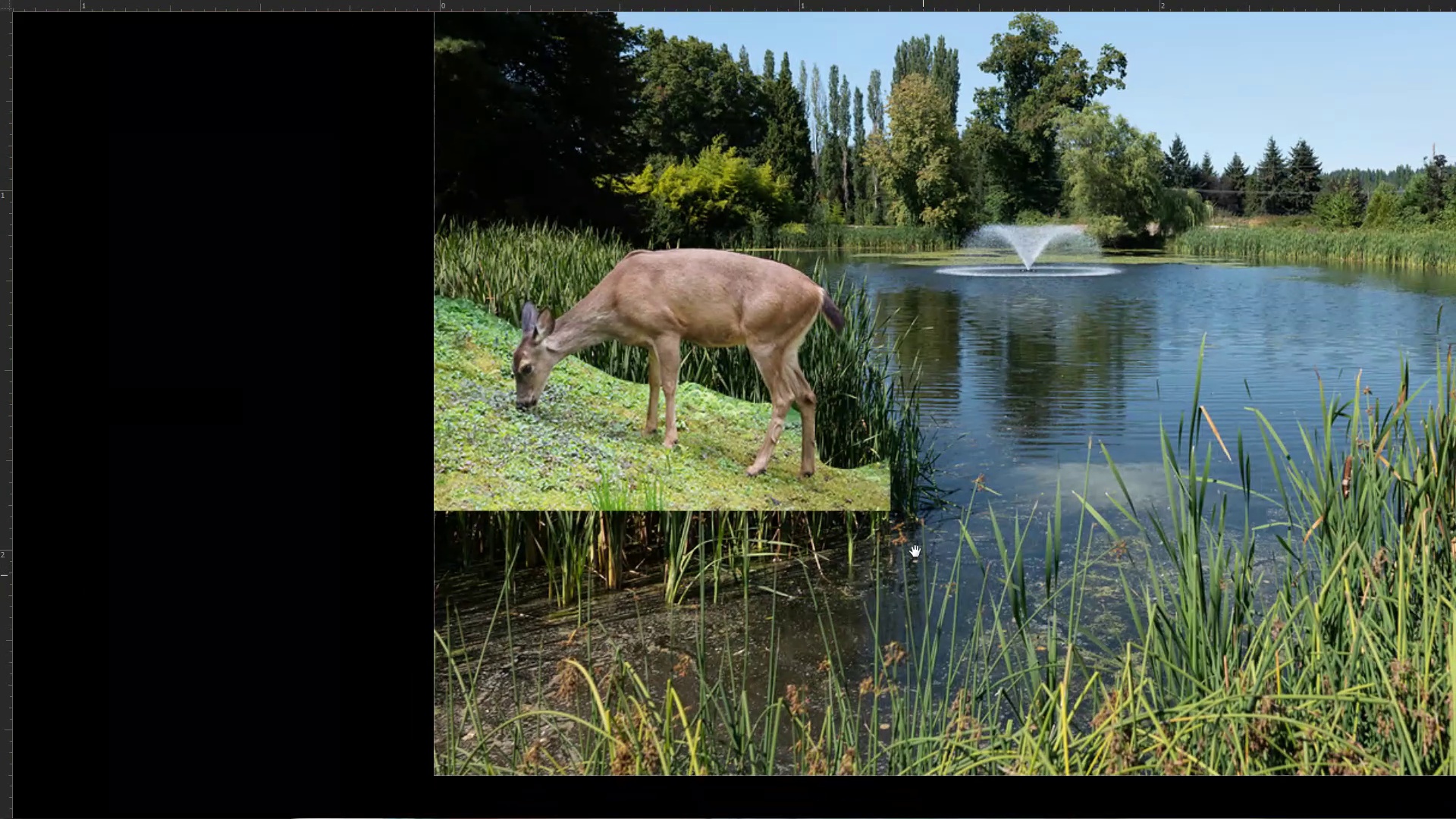 
hold_key(key=ControlLeft, duration=1.31)
 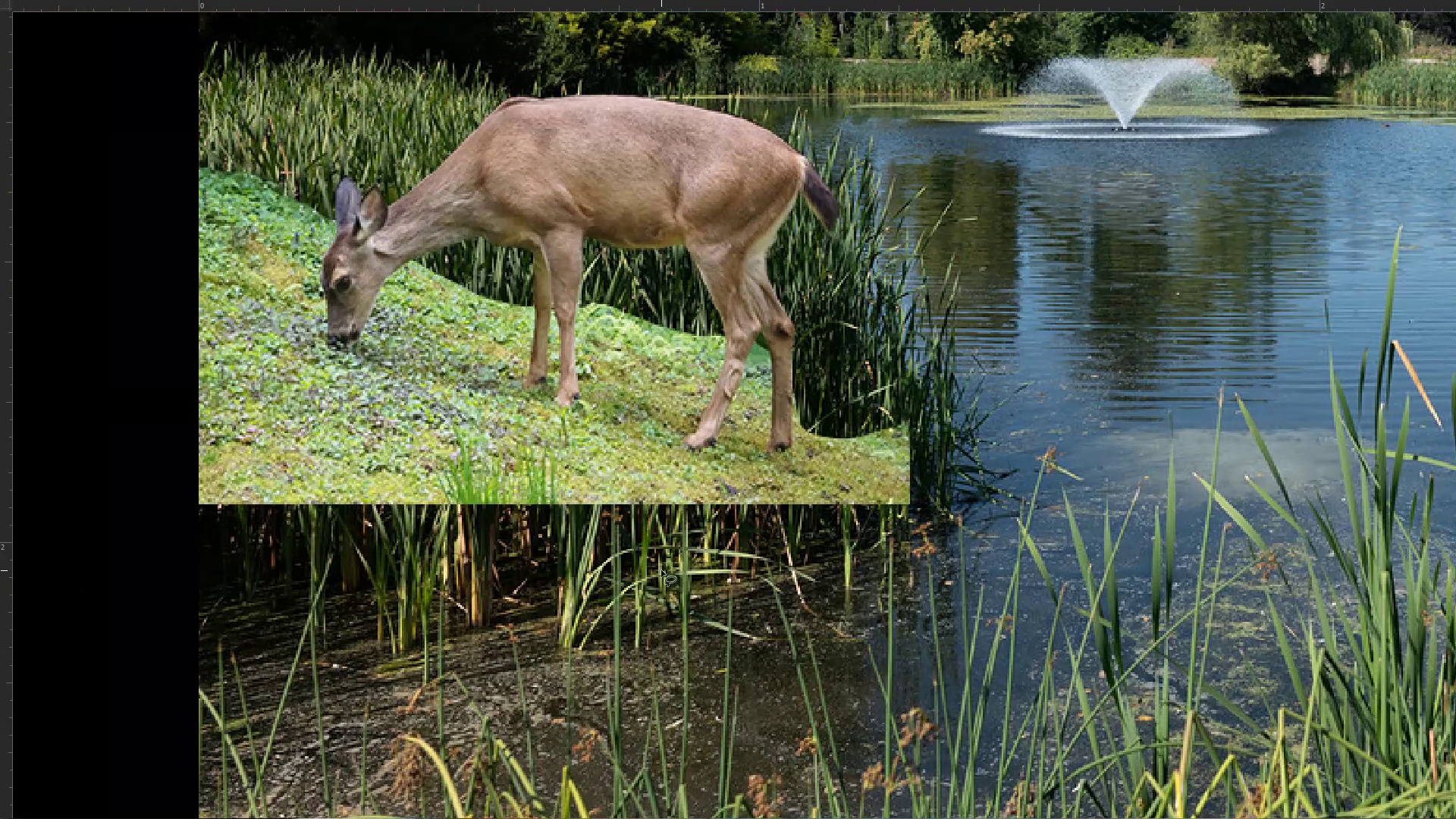 
key(Control+ControlLeft)
 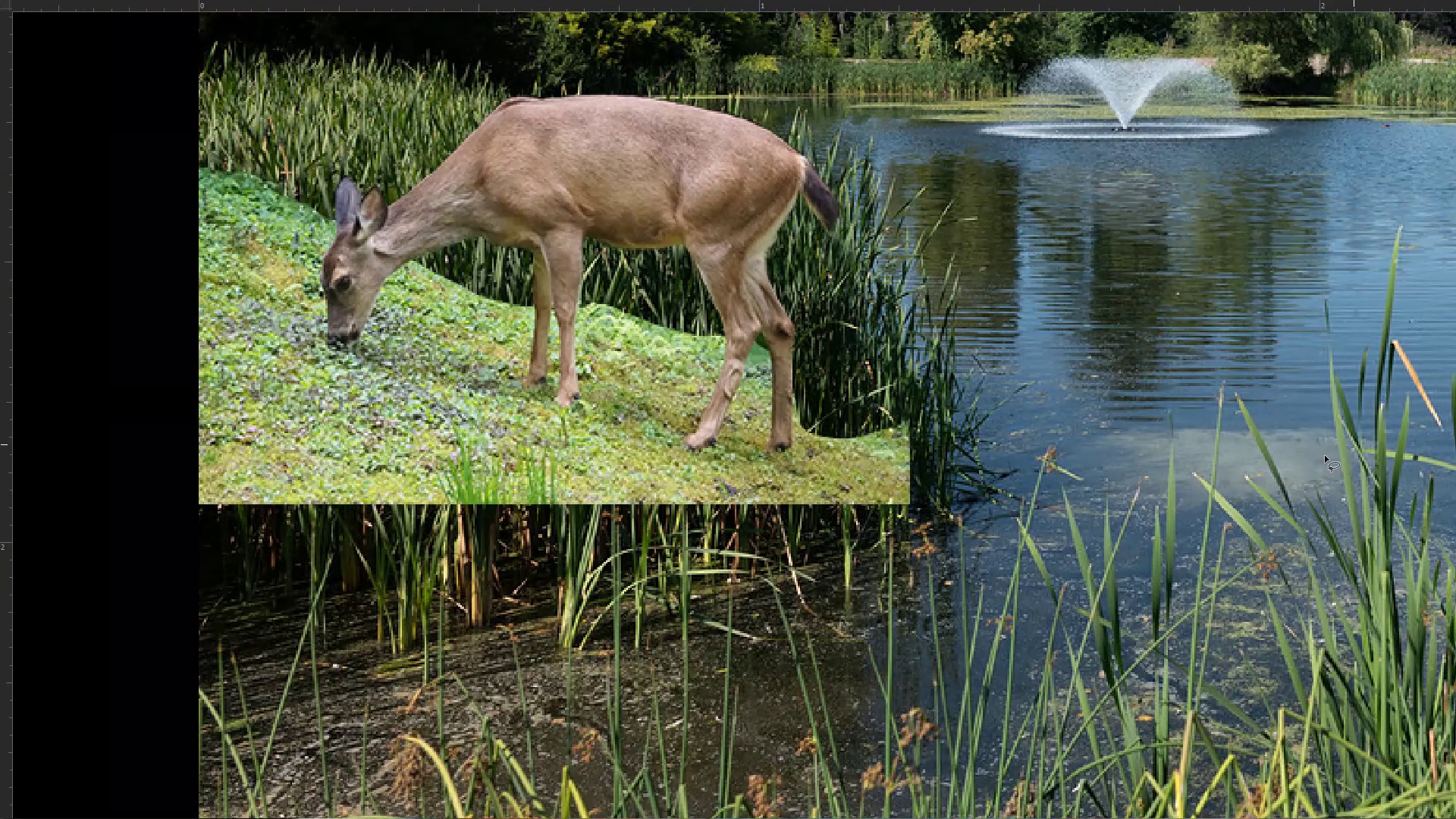 
hold_key(key=ControlLeft, duration=0.79)
 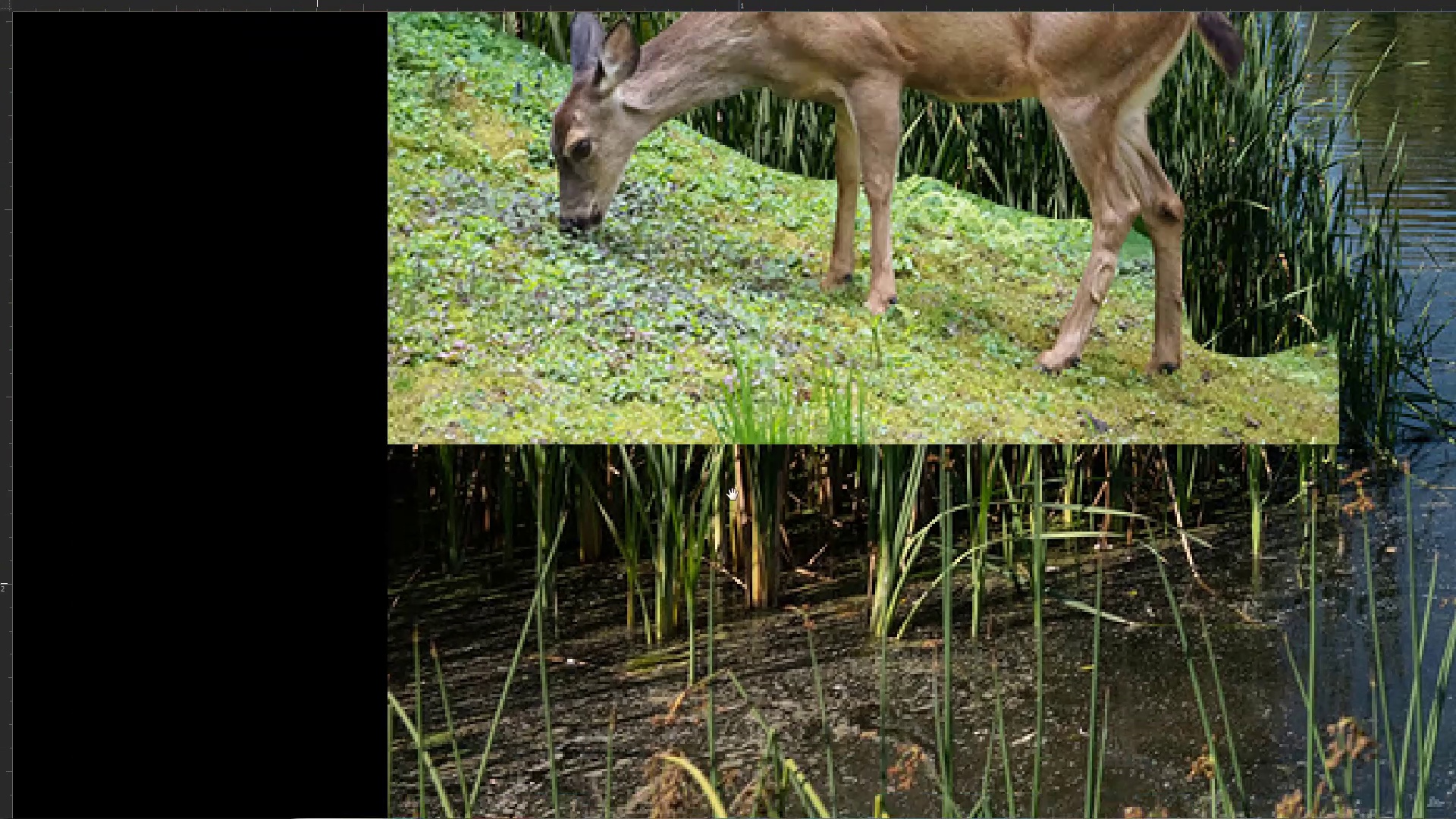 
hold_key(key=Space, duration=1.5)
 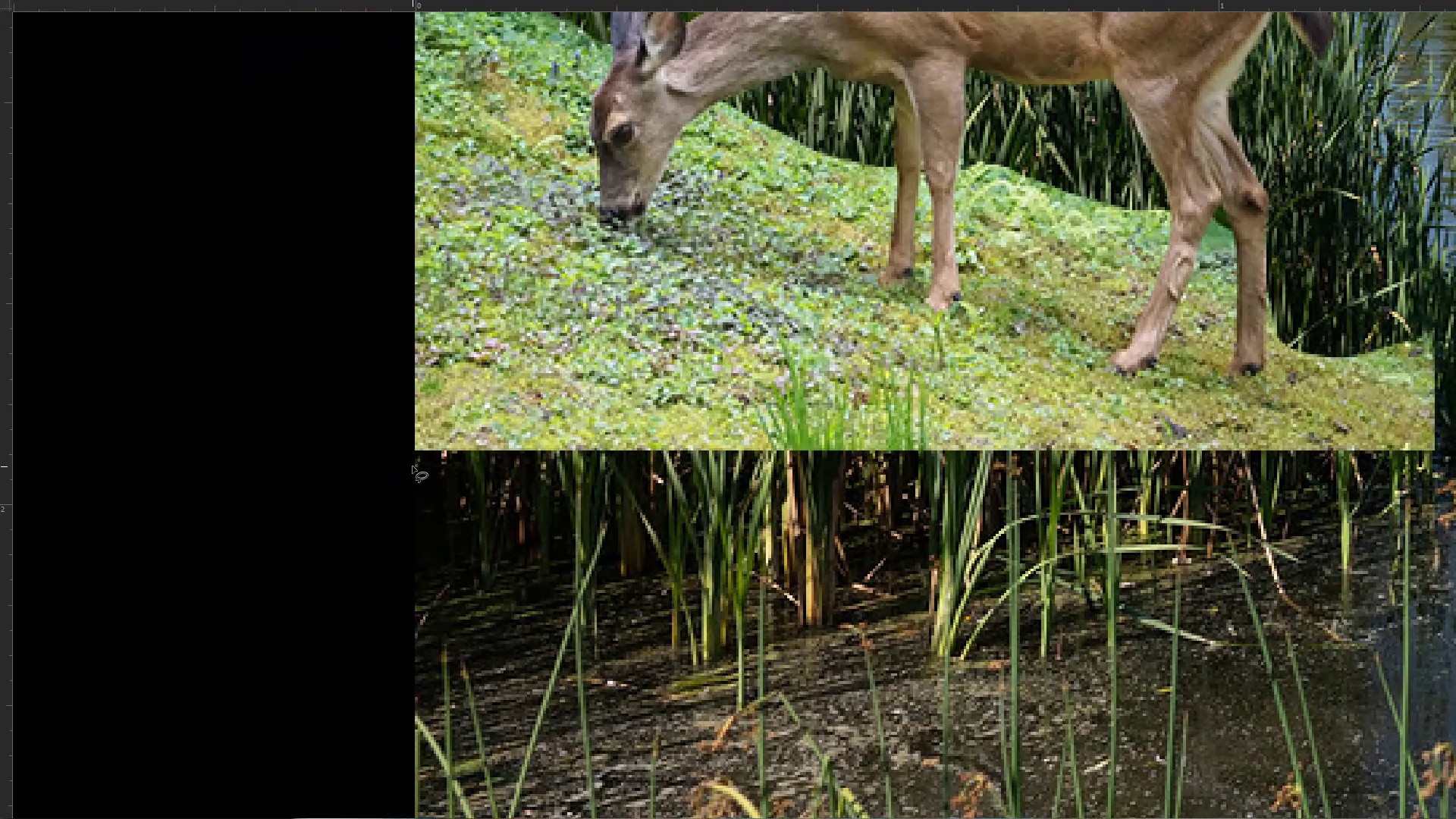 
hold_key(key=Space, duration=0.3)
 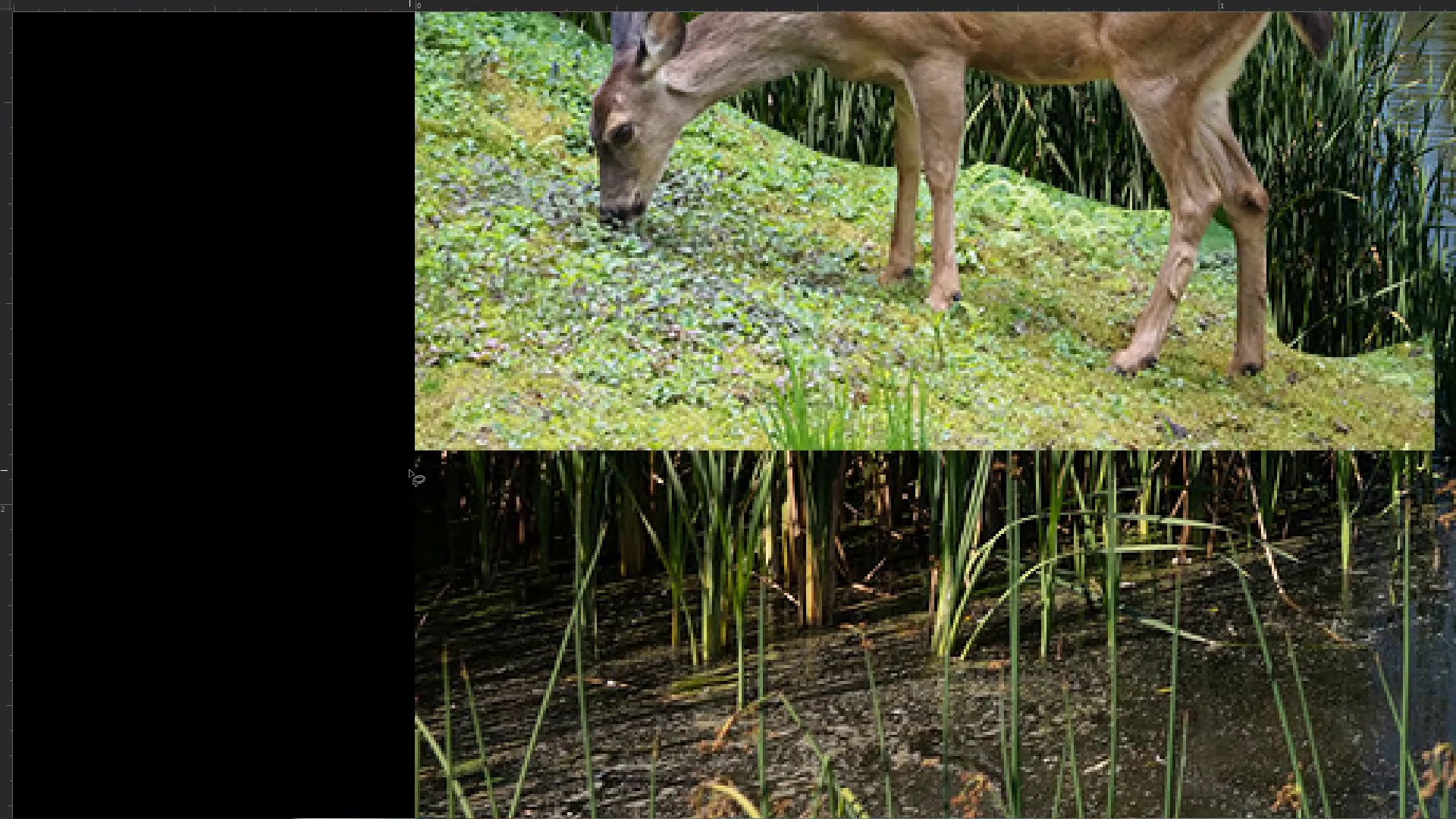 
key(Control+ControlLeft)
 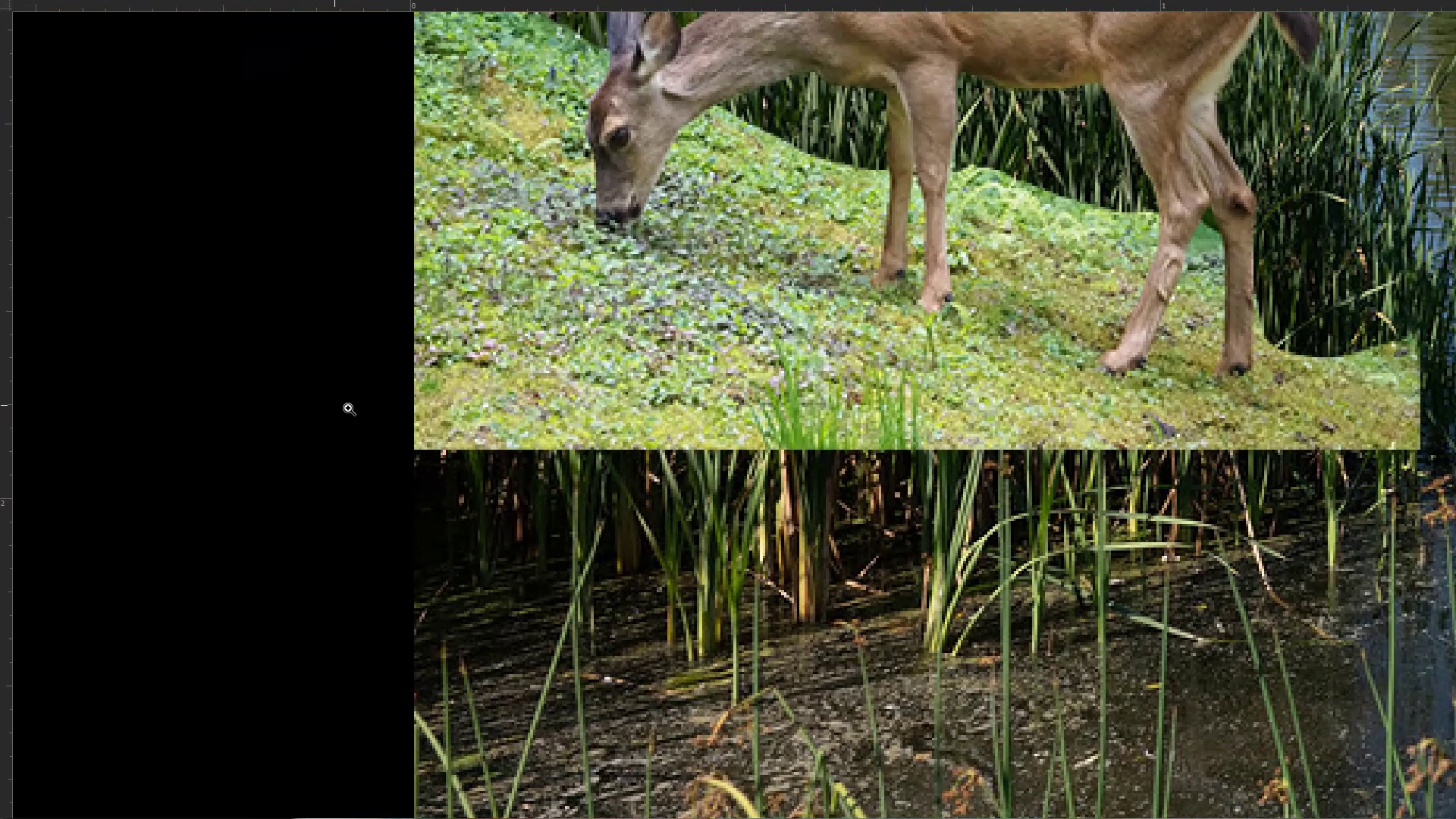 
hold_key(key=ShiftLeft, duration=1.5)
 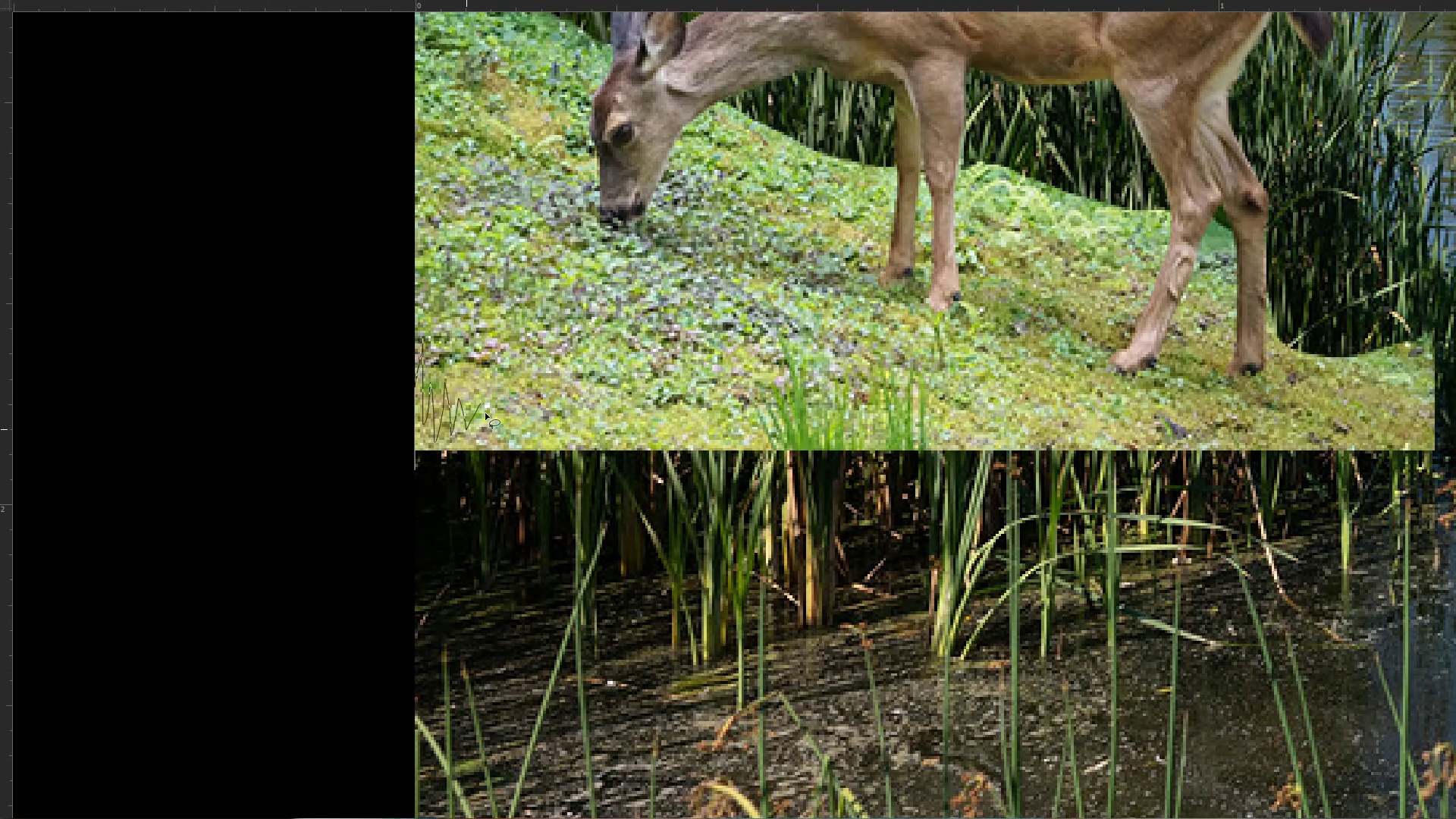 
hold_key(key=ShiftLeft, duration=1.51)
 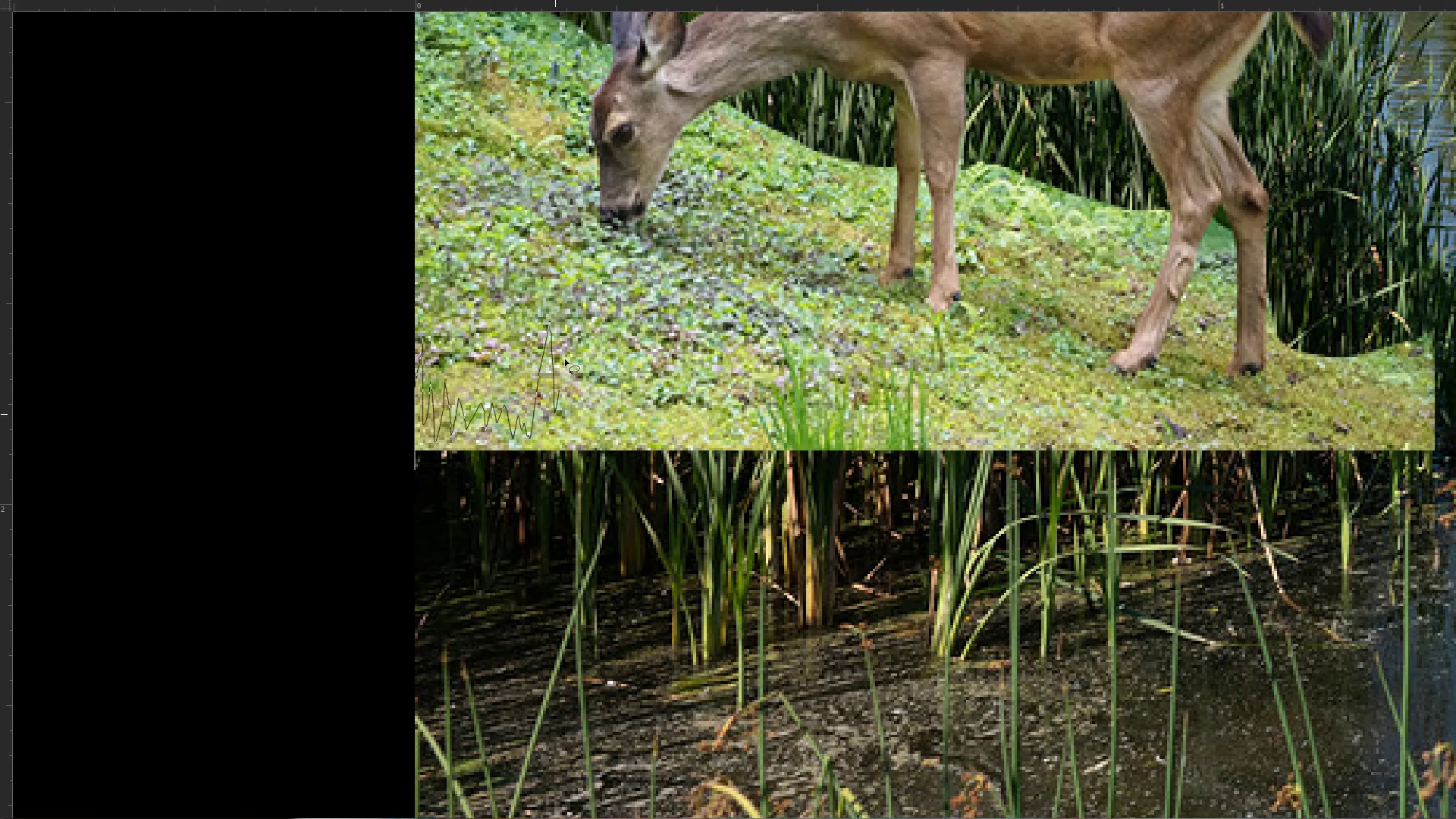 
hold_key(key=ShiftLeft, duration=1.52)
 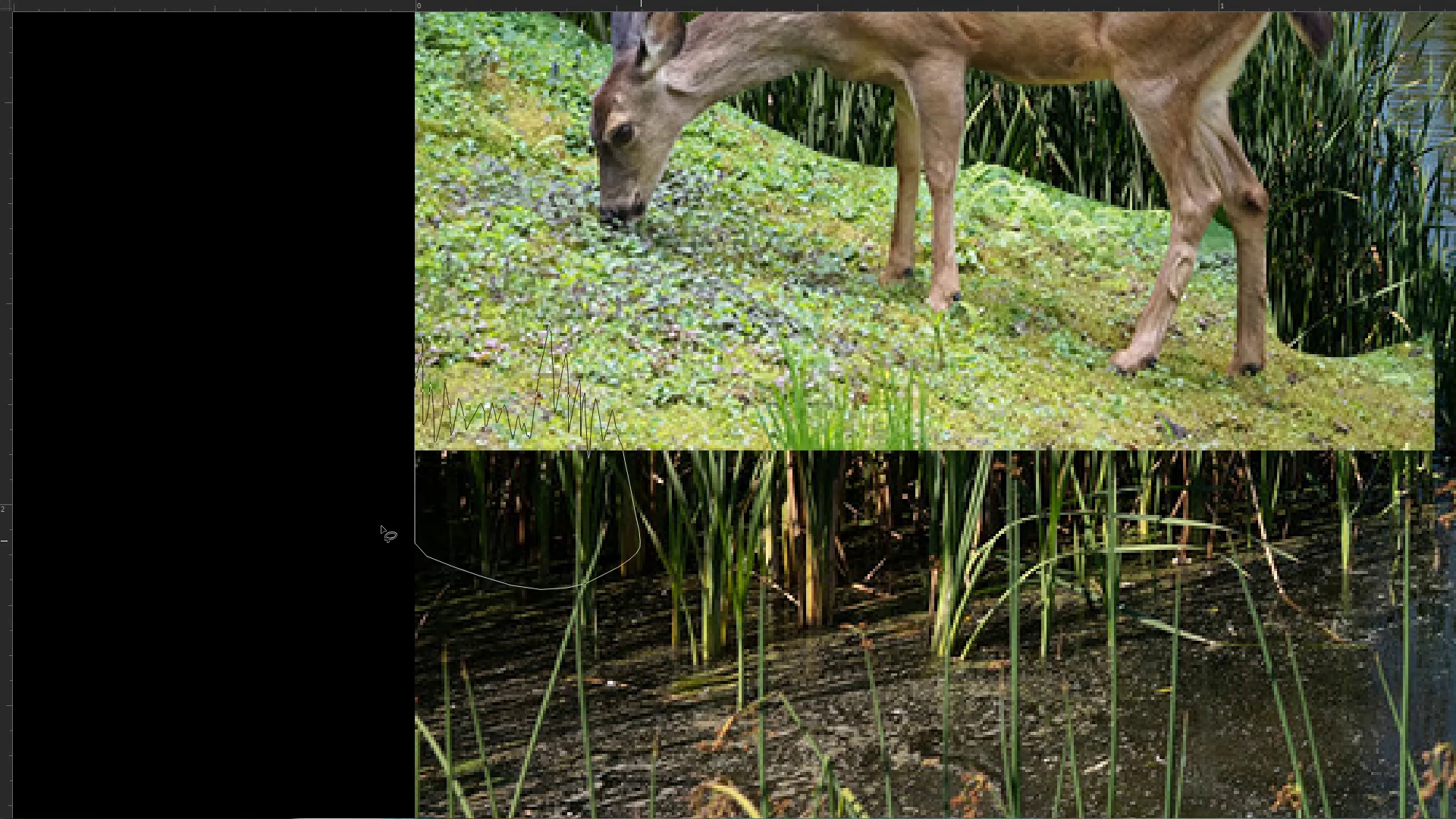 
hold_key(key=ShiftLeft, duration=0.47)
 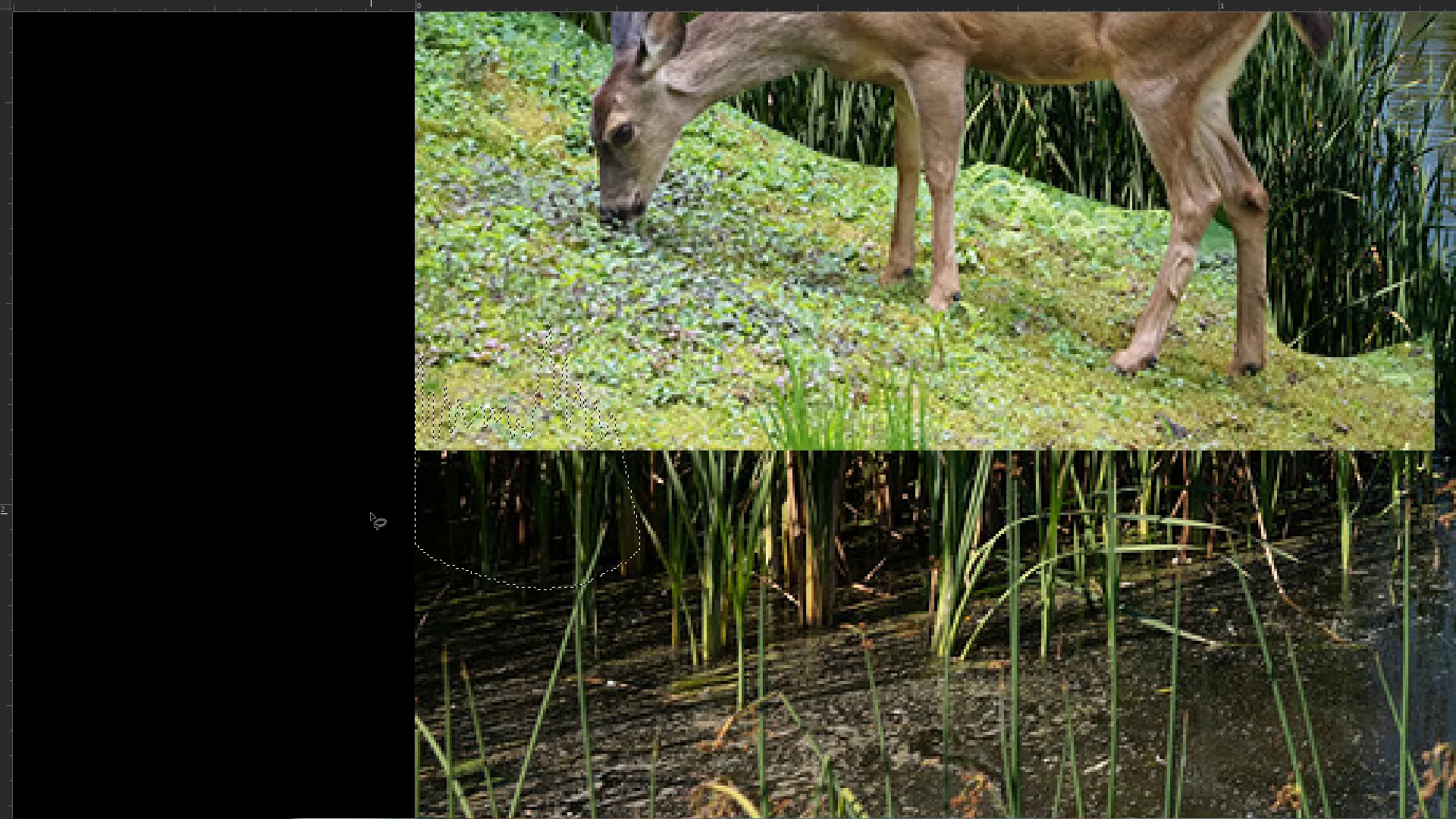 
key(Delete)
 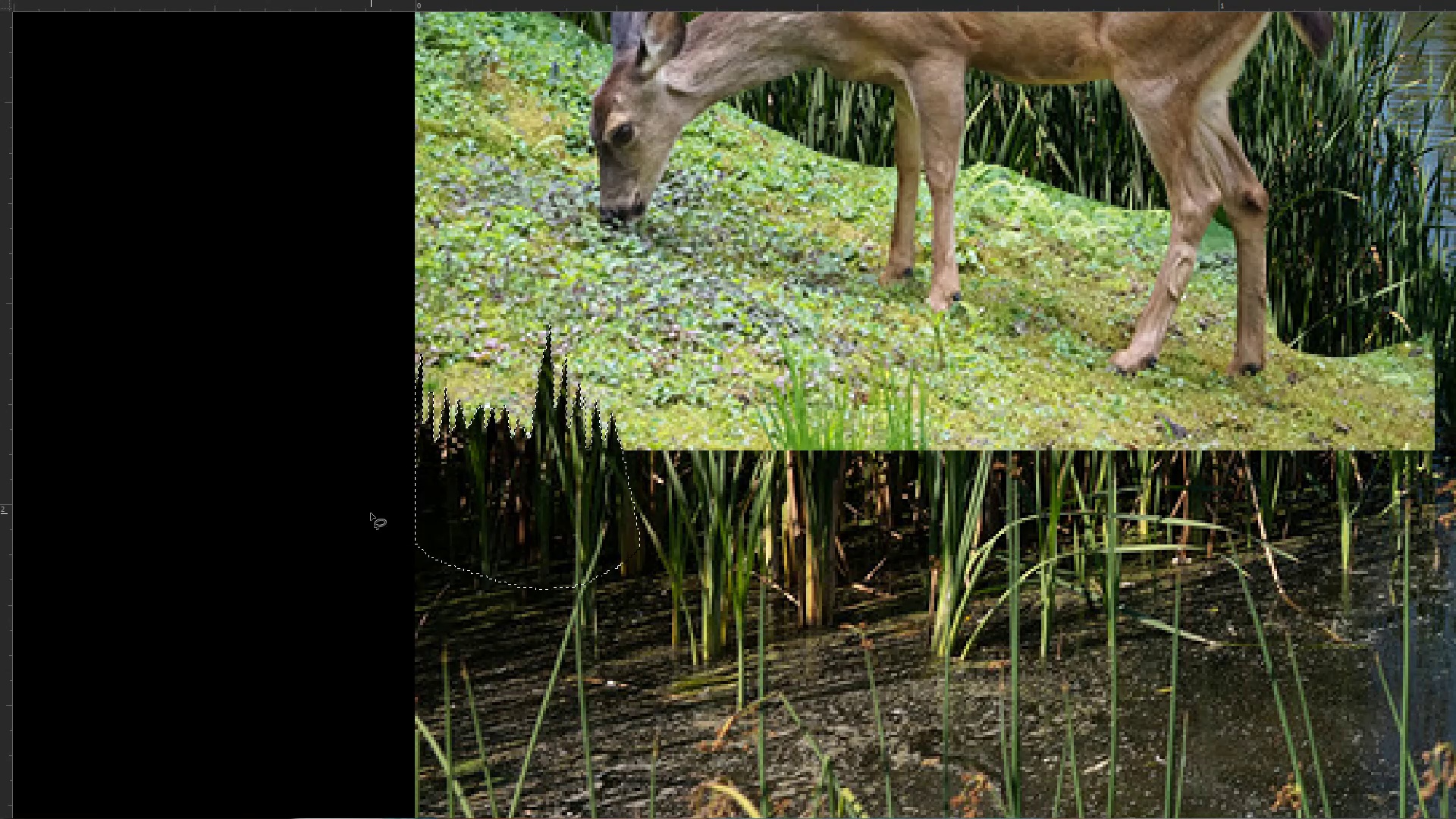 
key(Control+D)
 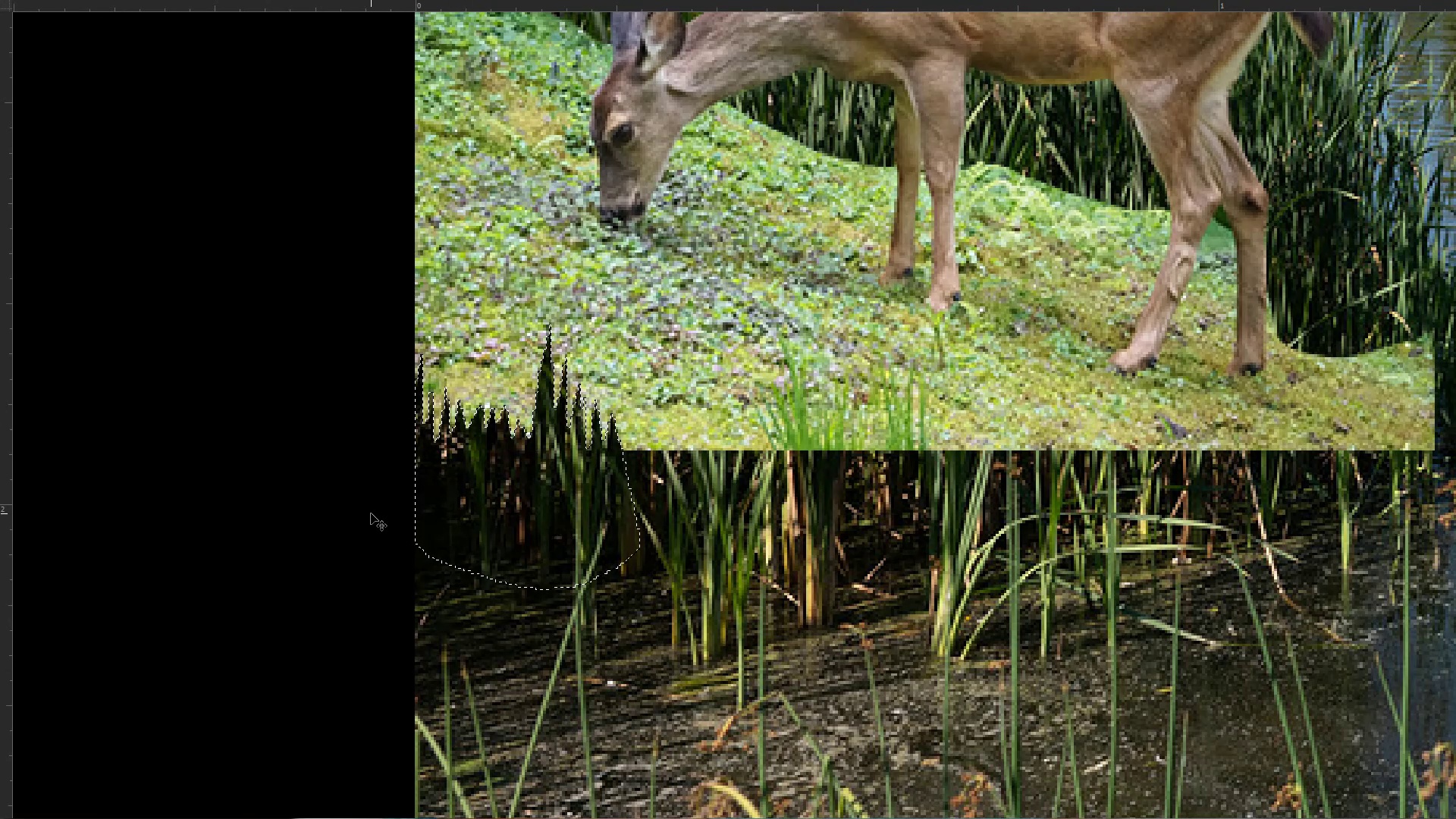 
hold_key(key=Space, duration=3.29)
 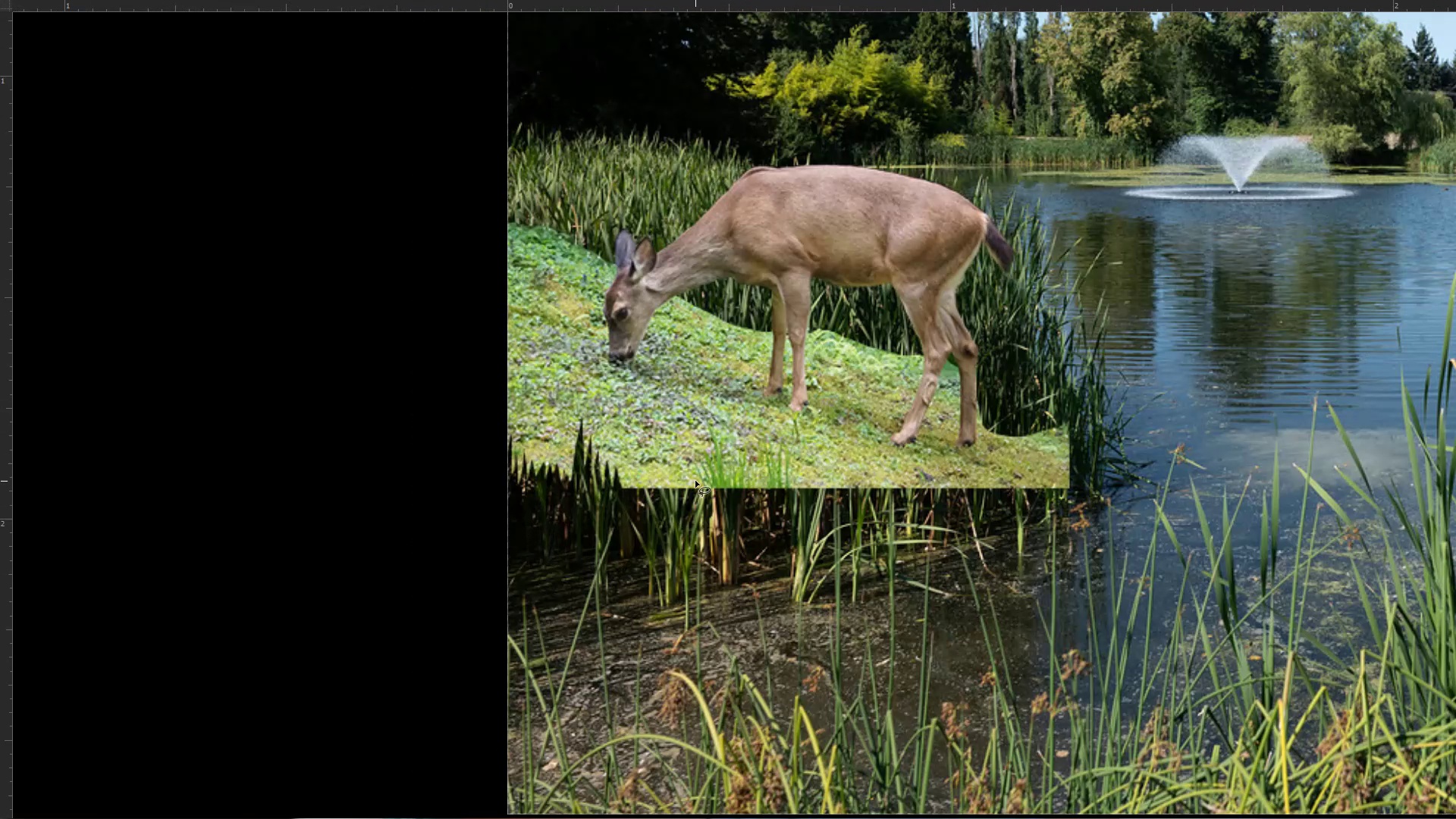 
hold_key(key=ControlLeft, duration=1.52)
 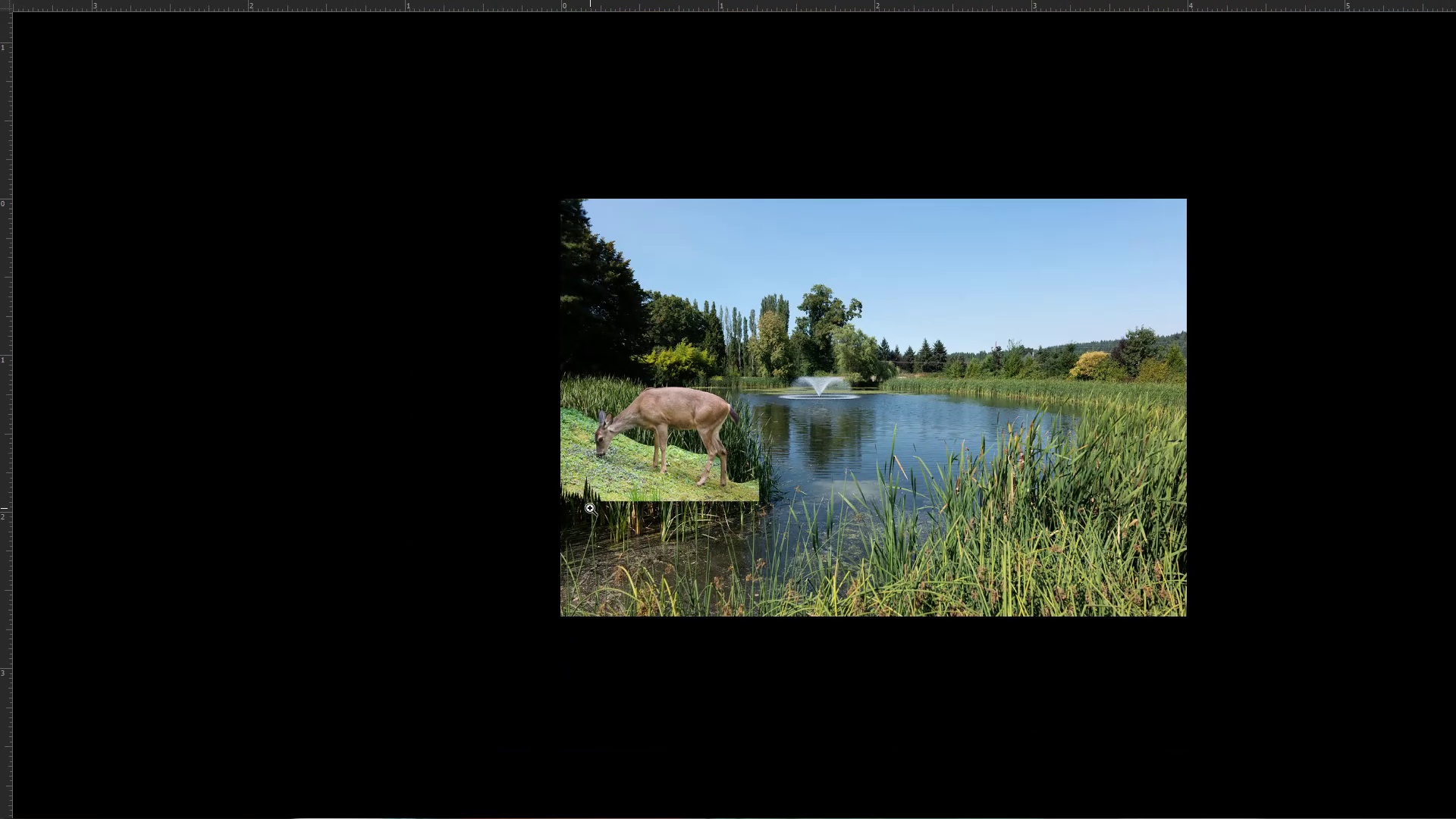 
key(Control+ControlLeft)
 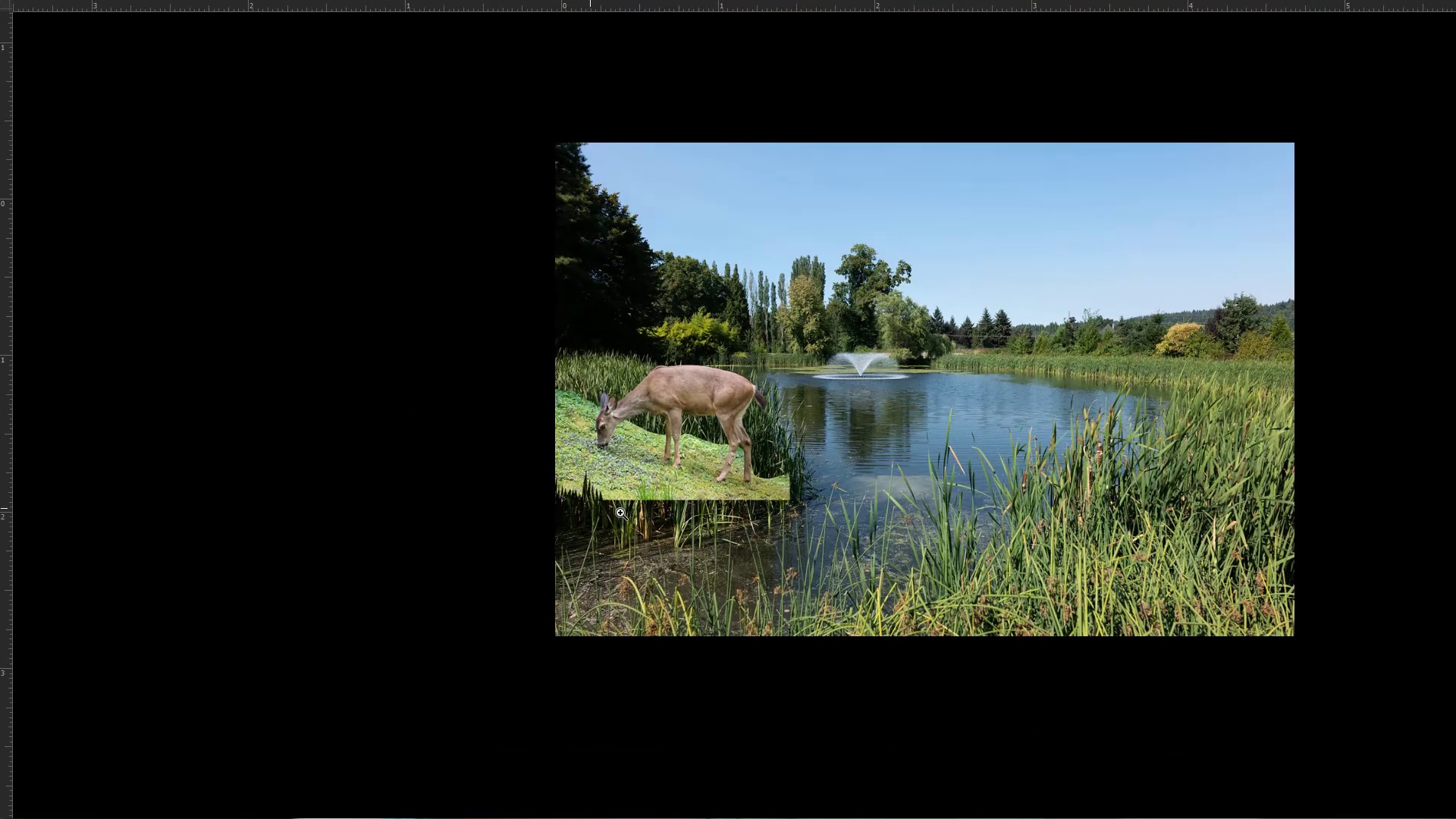 
key(Control+ControlLeft)
 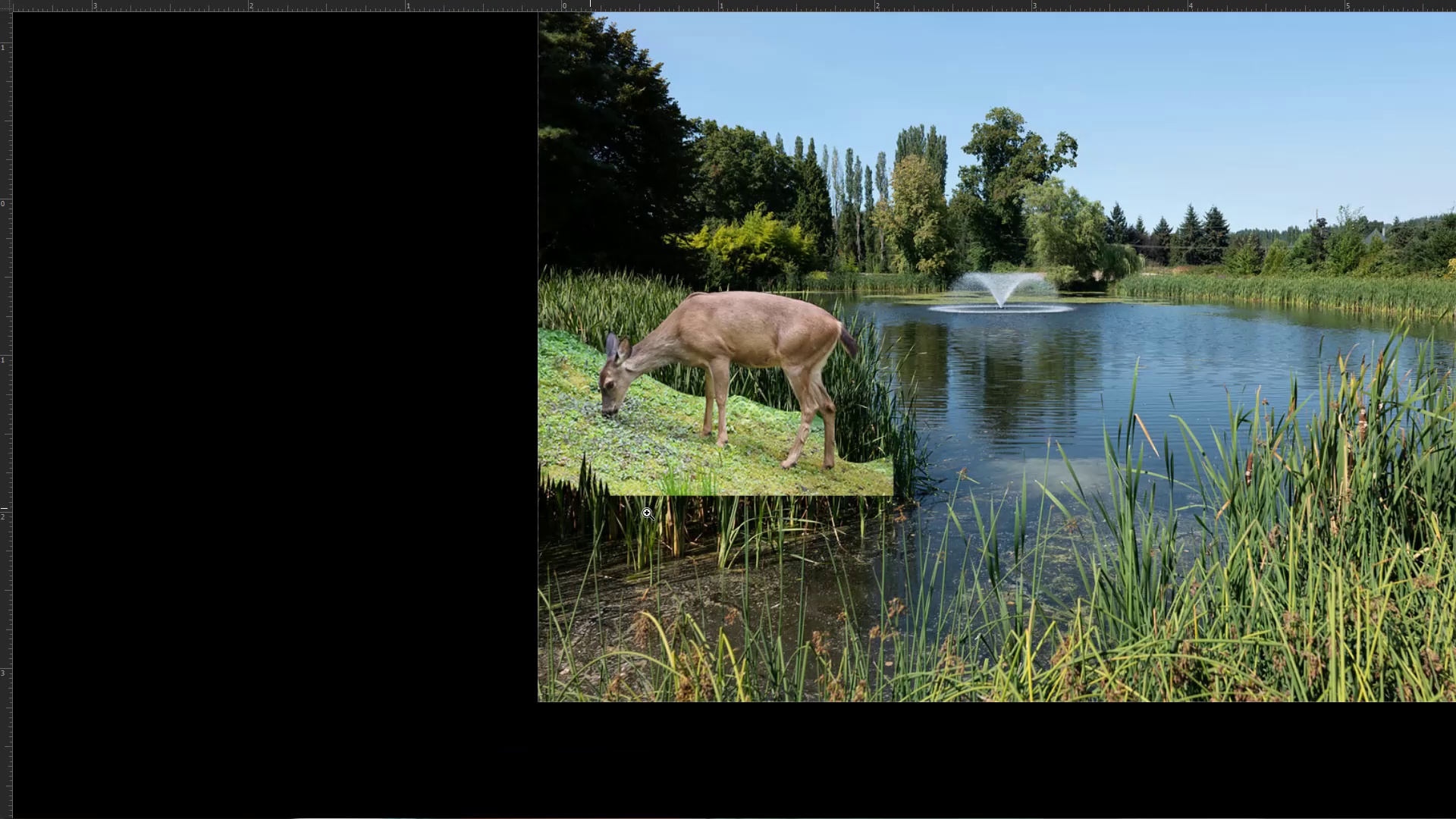 
key(Control+ControlLeft)
 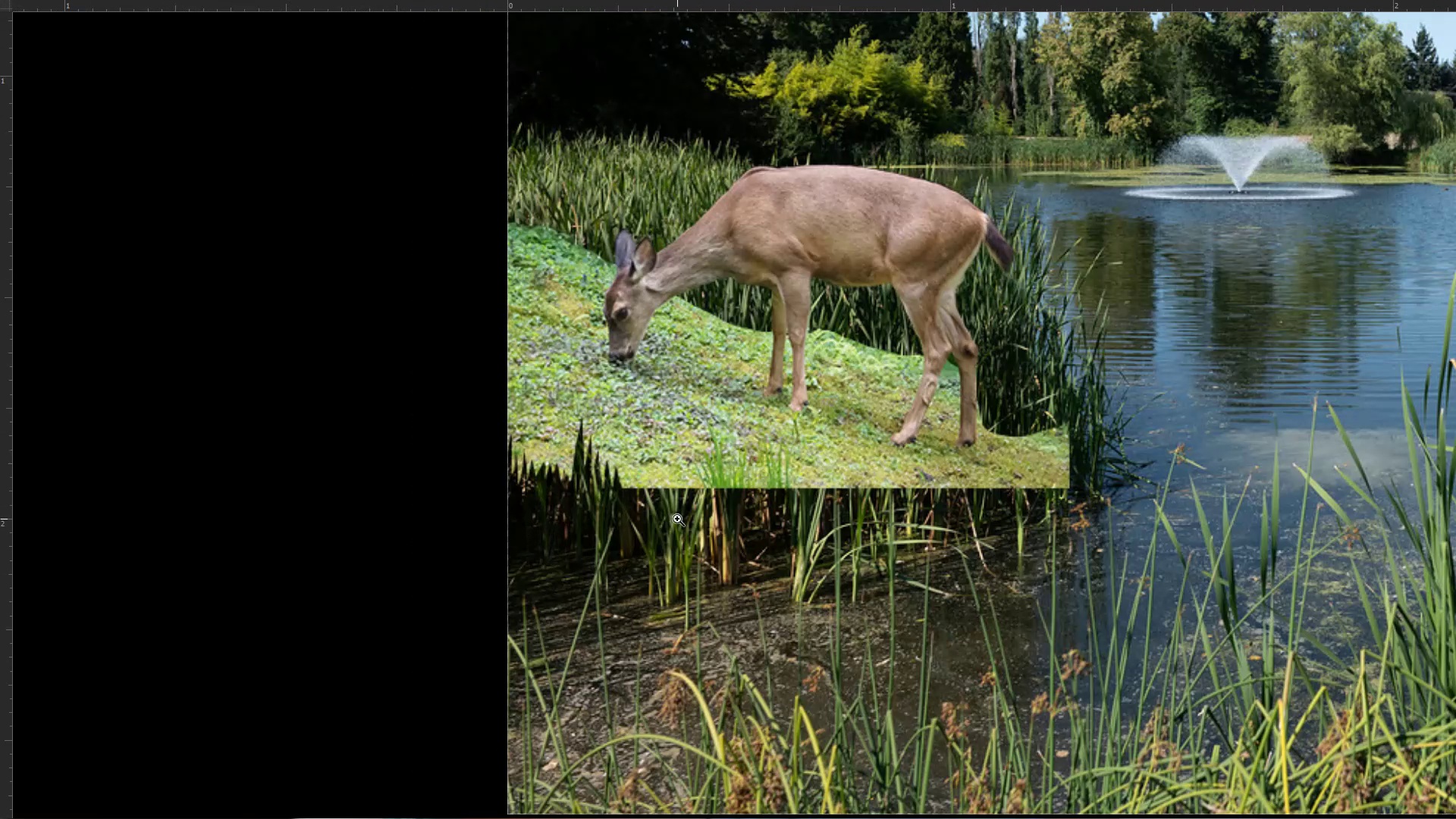 
key(Control+ControlLeft)
 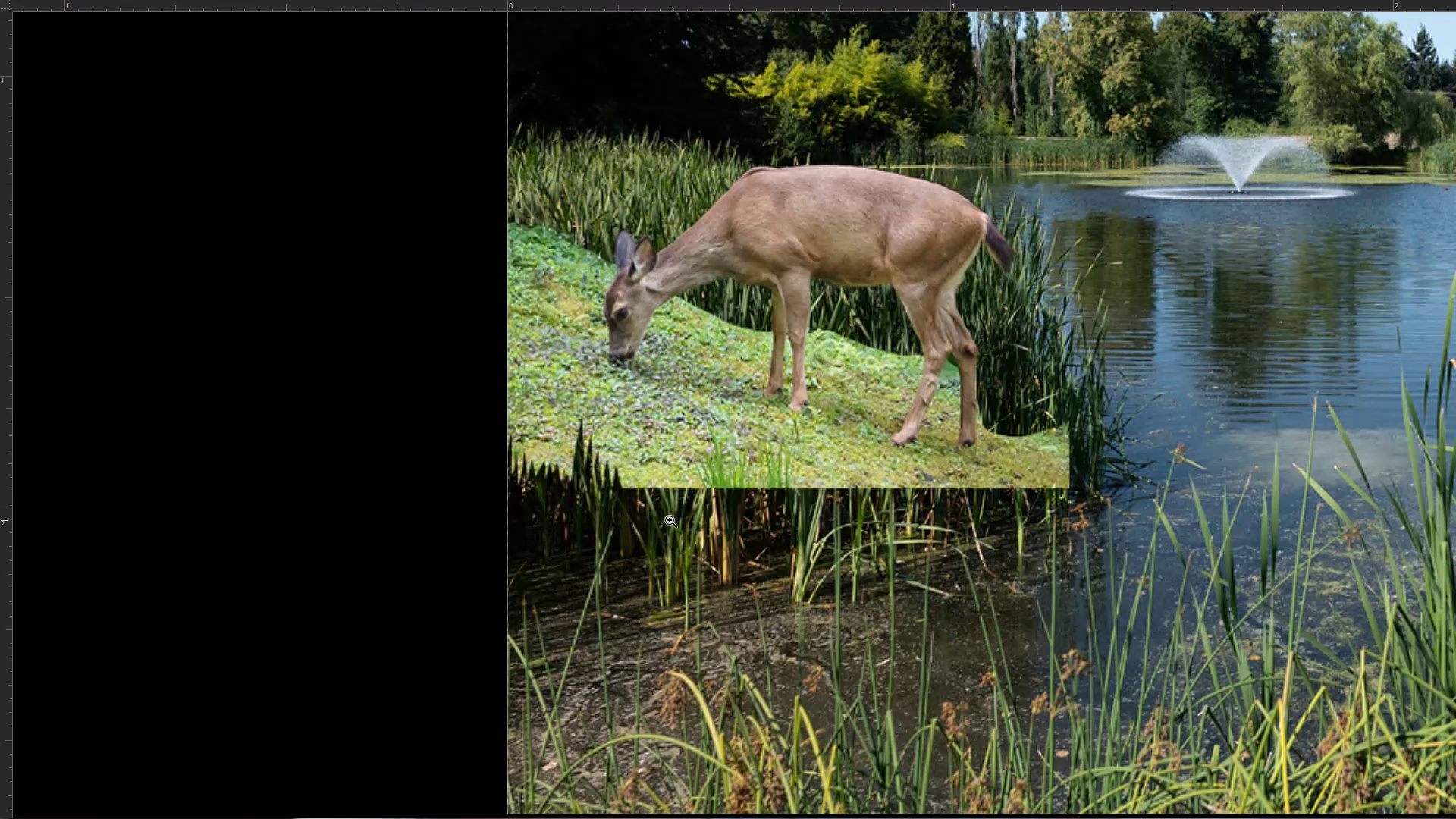 
key(Control+ControlLeft)
 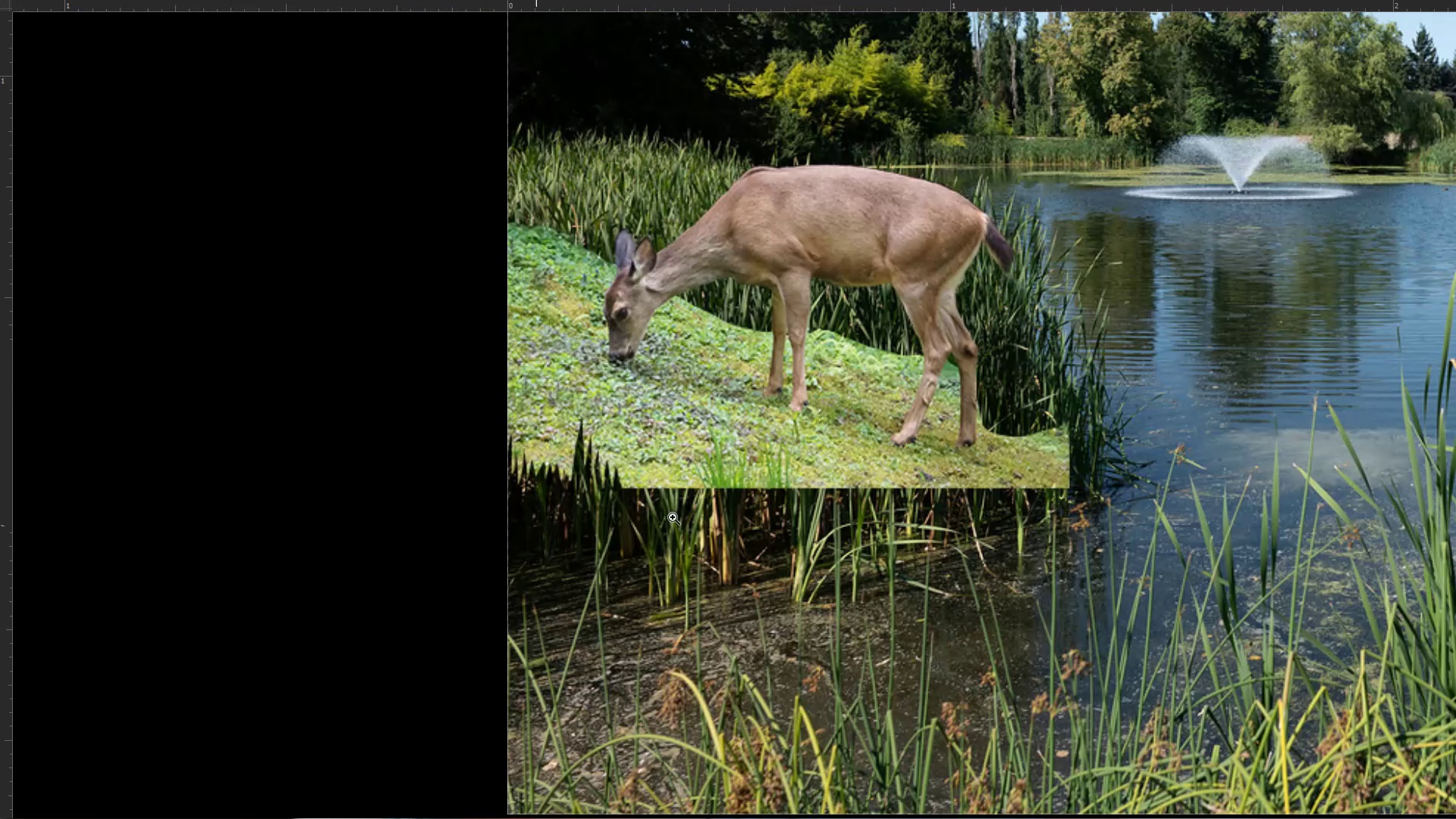 
key(Control+ControlLeft)
 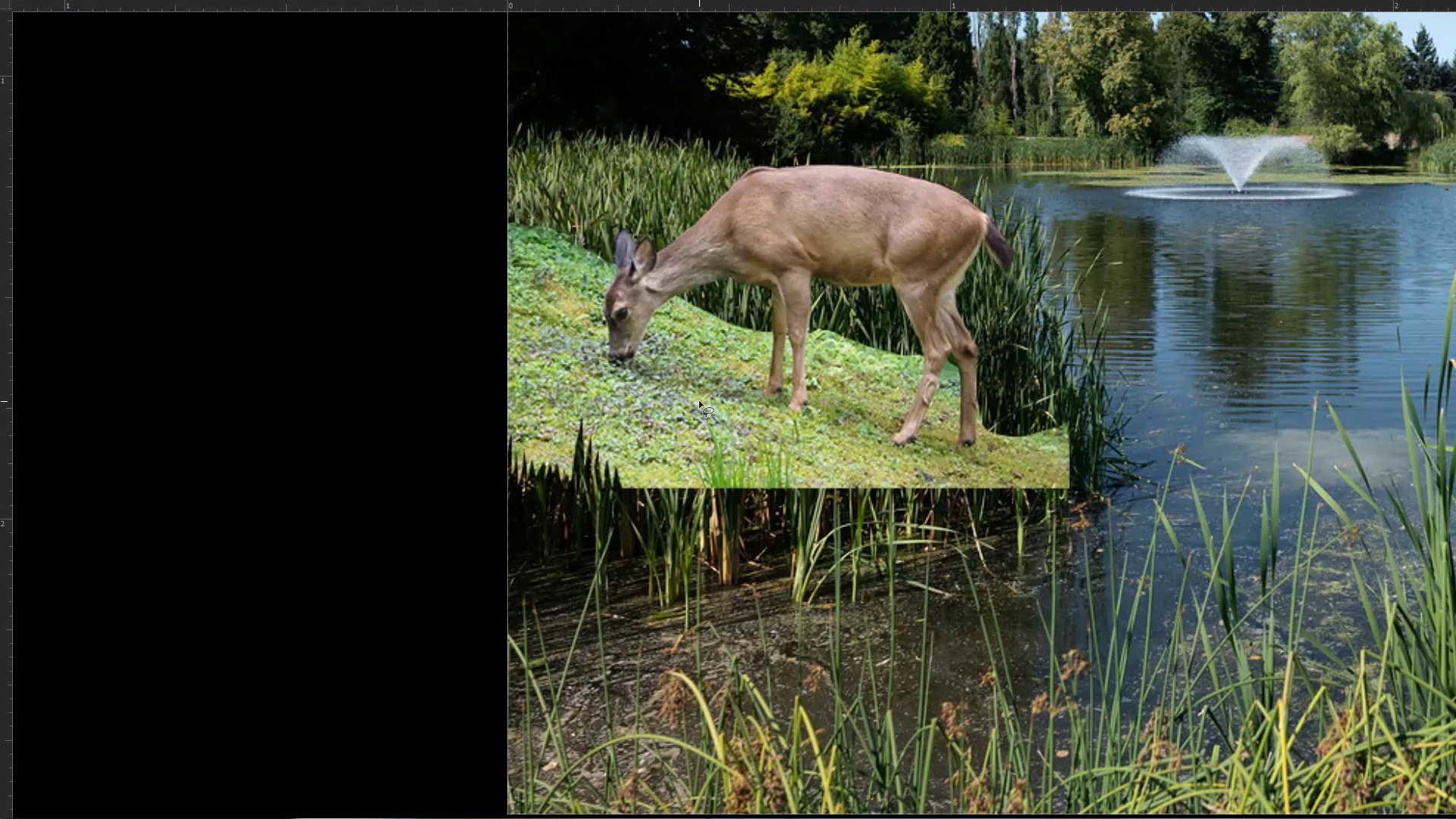 
key(Control+Z)
 